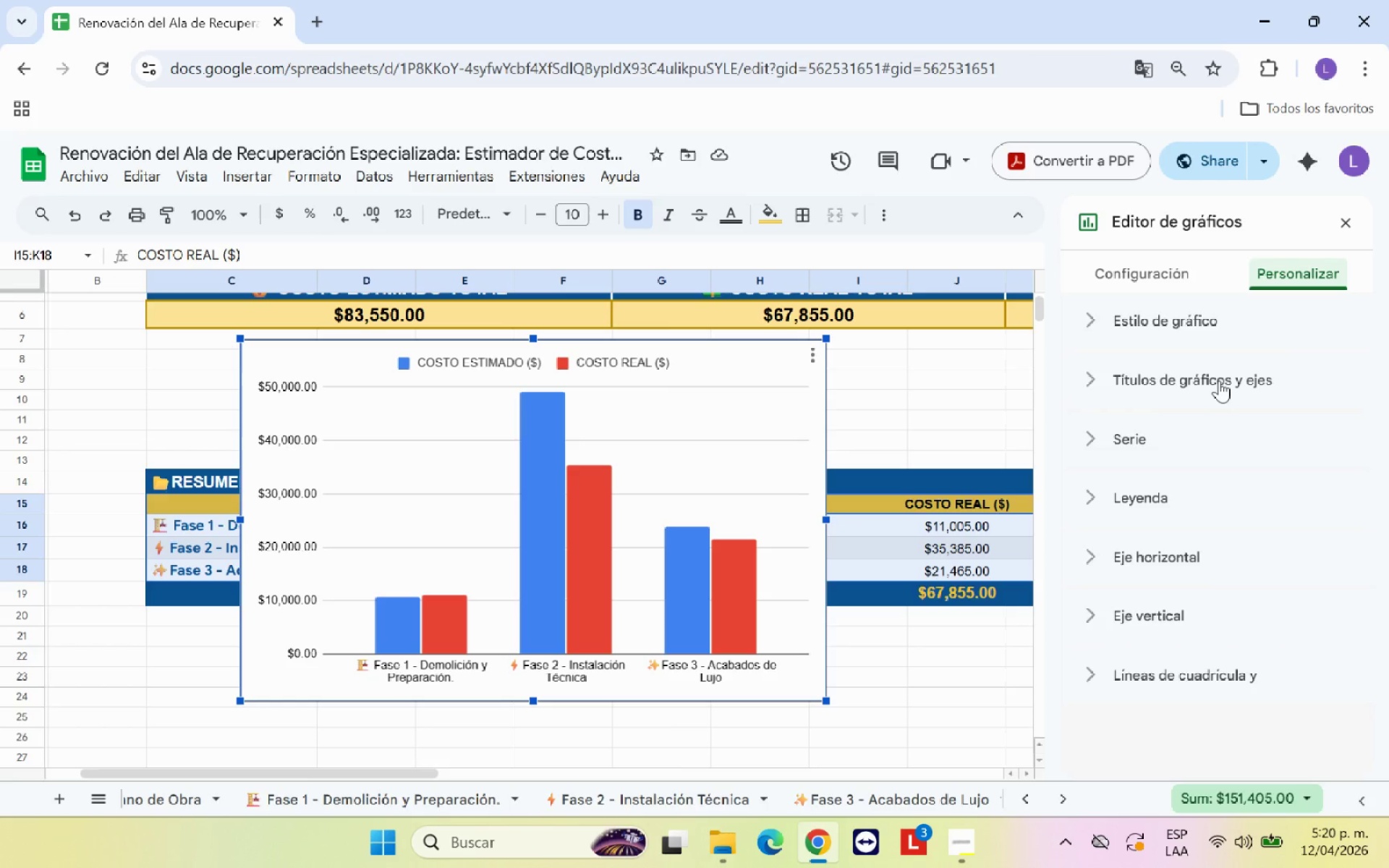 
left_click([1219, 380])
 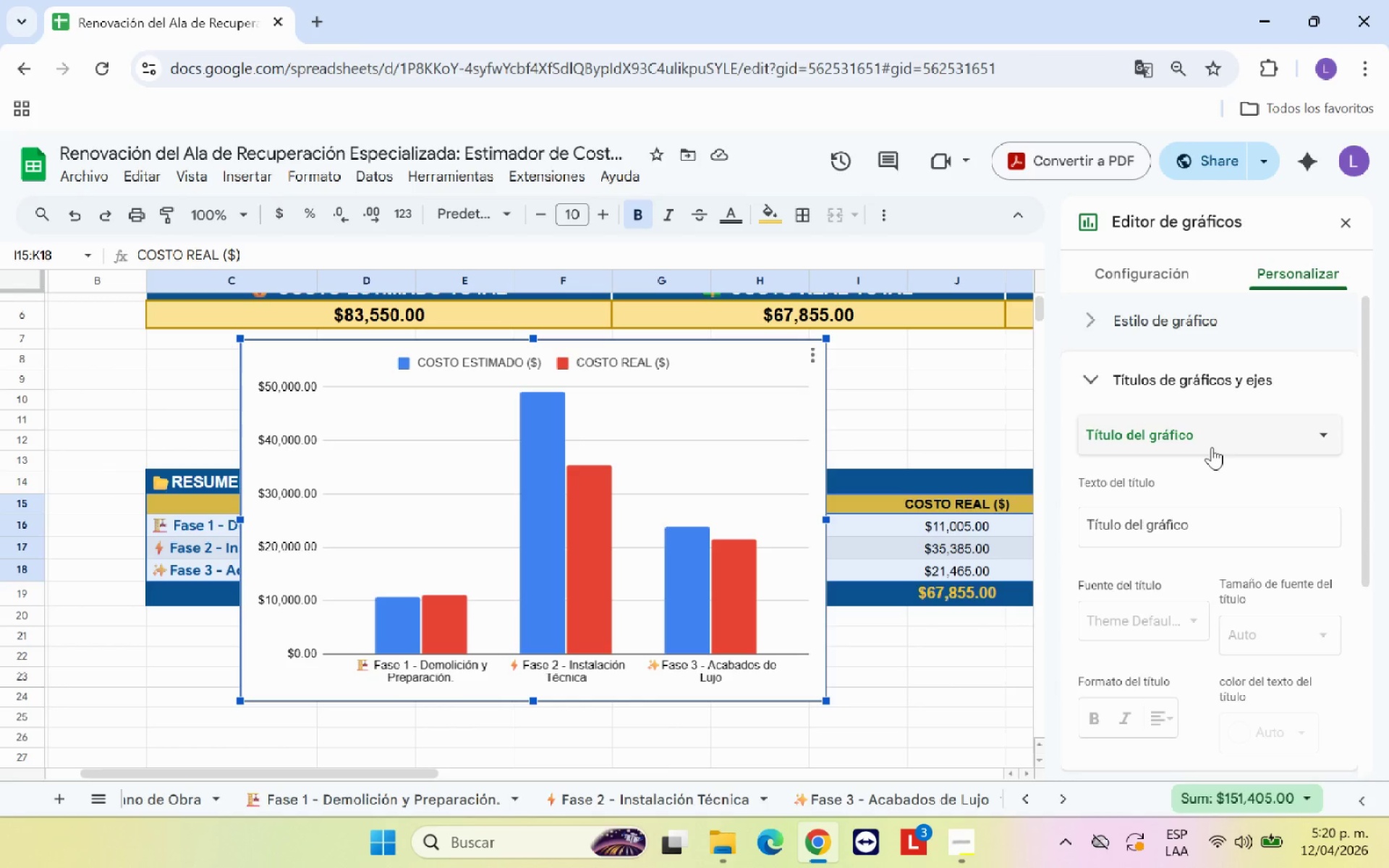 
left_click([1212, 429])
 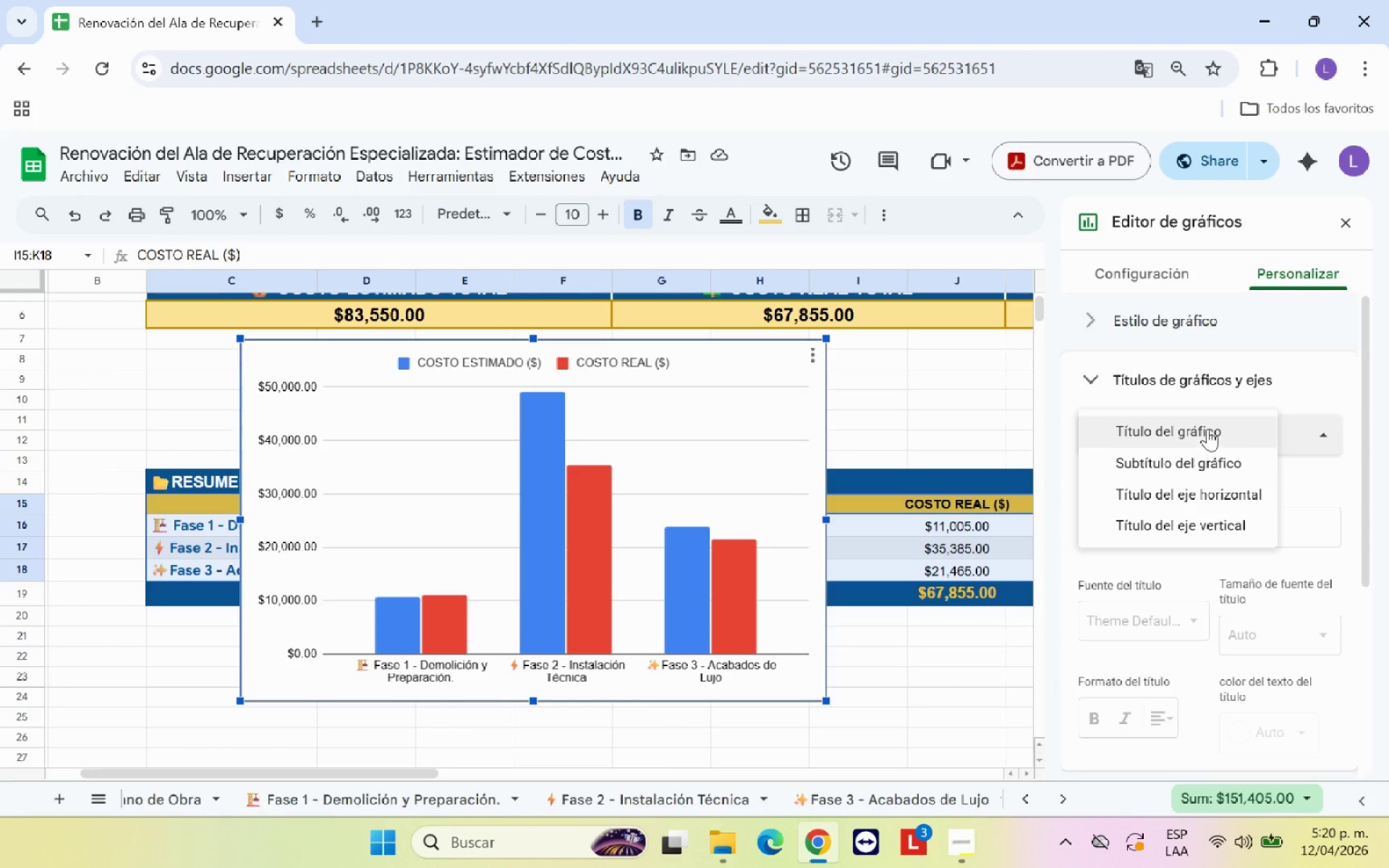 
left_click([1207, 429])
 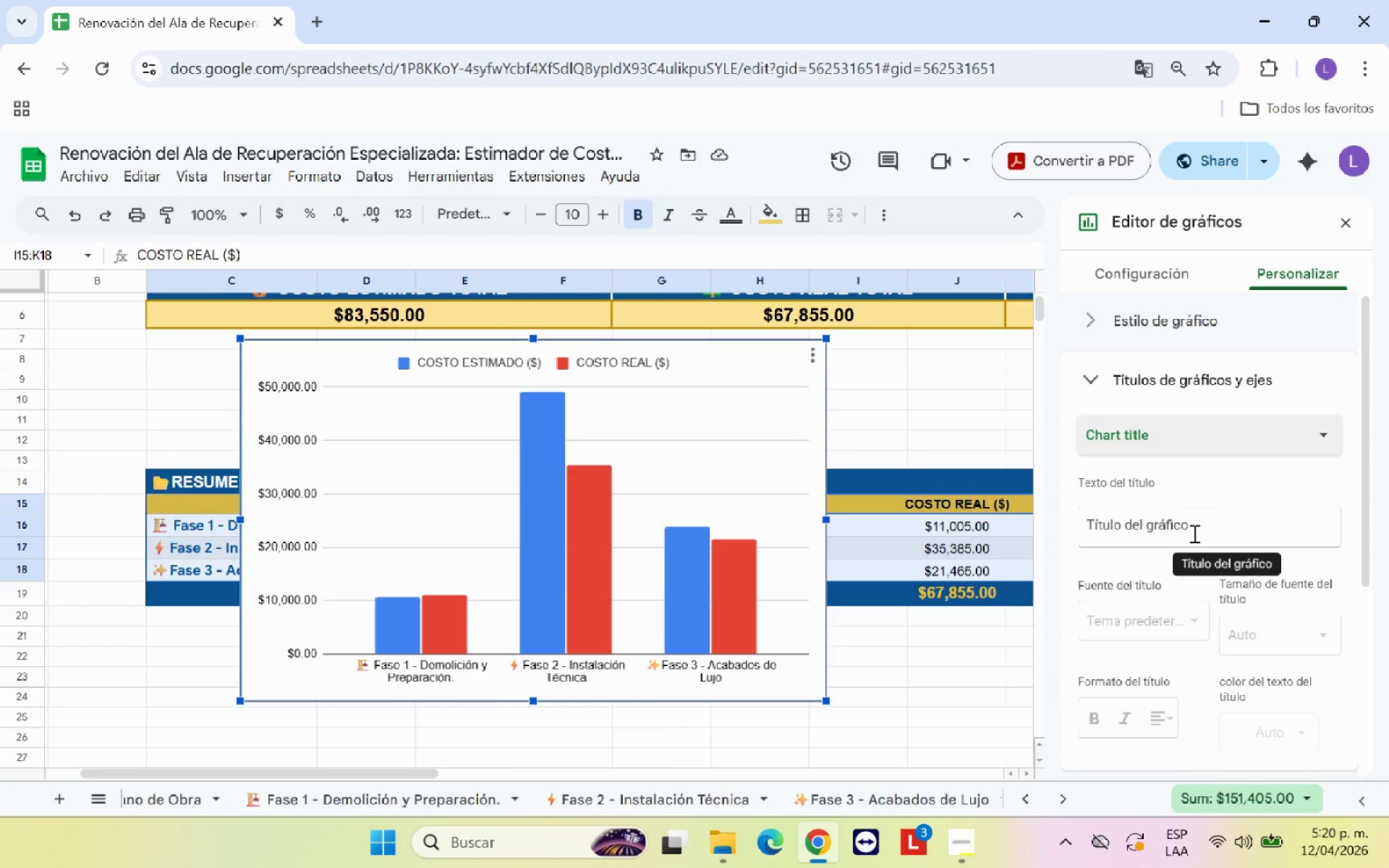 
left_click([1202, 527])
 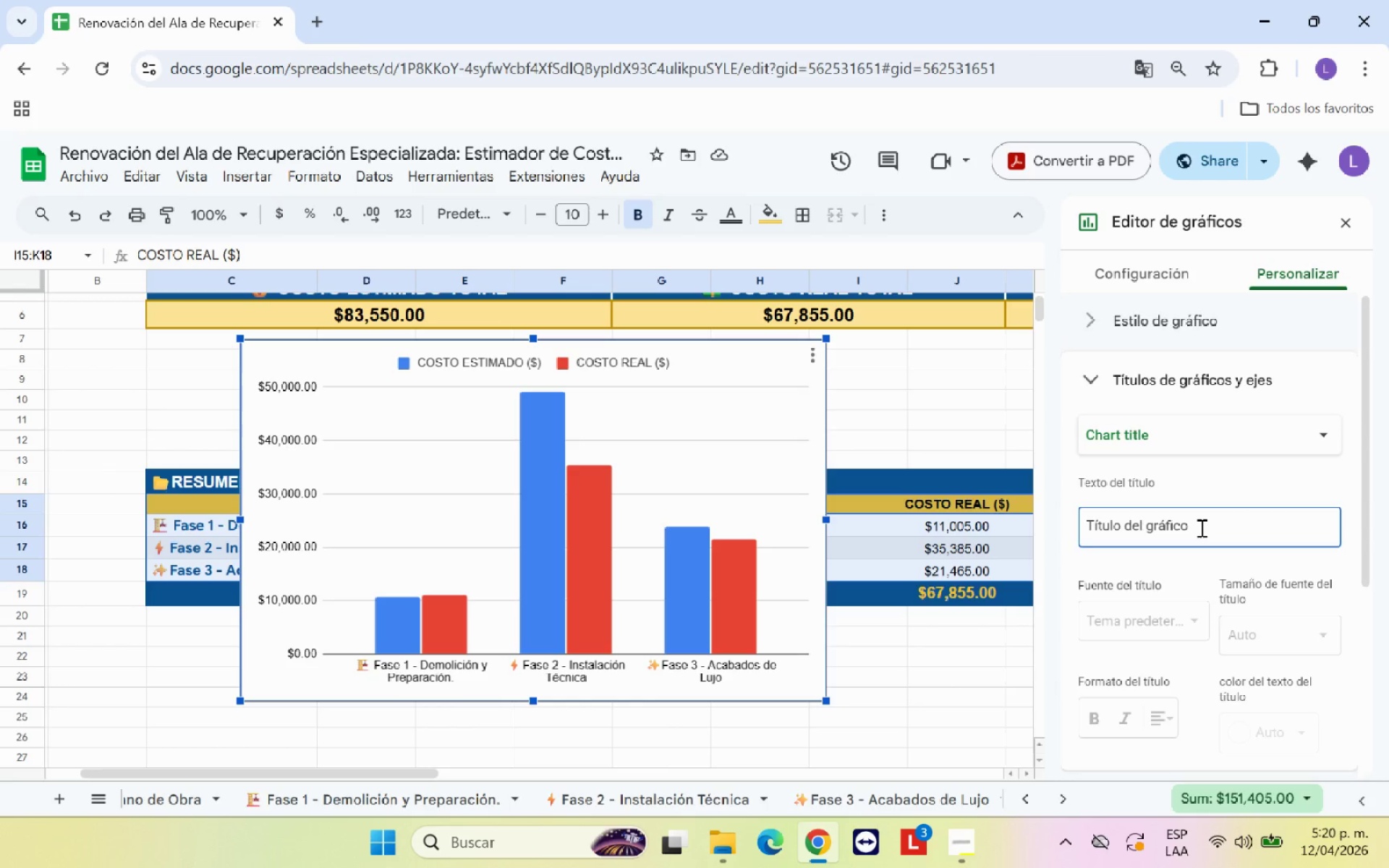 
type(CO)
key(Backspace)
type(osto)
key(Backspace)
key(Backspace)
key(Backspace)
type(osto Estimado vs)
 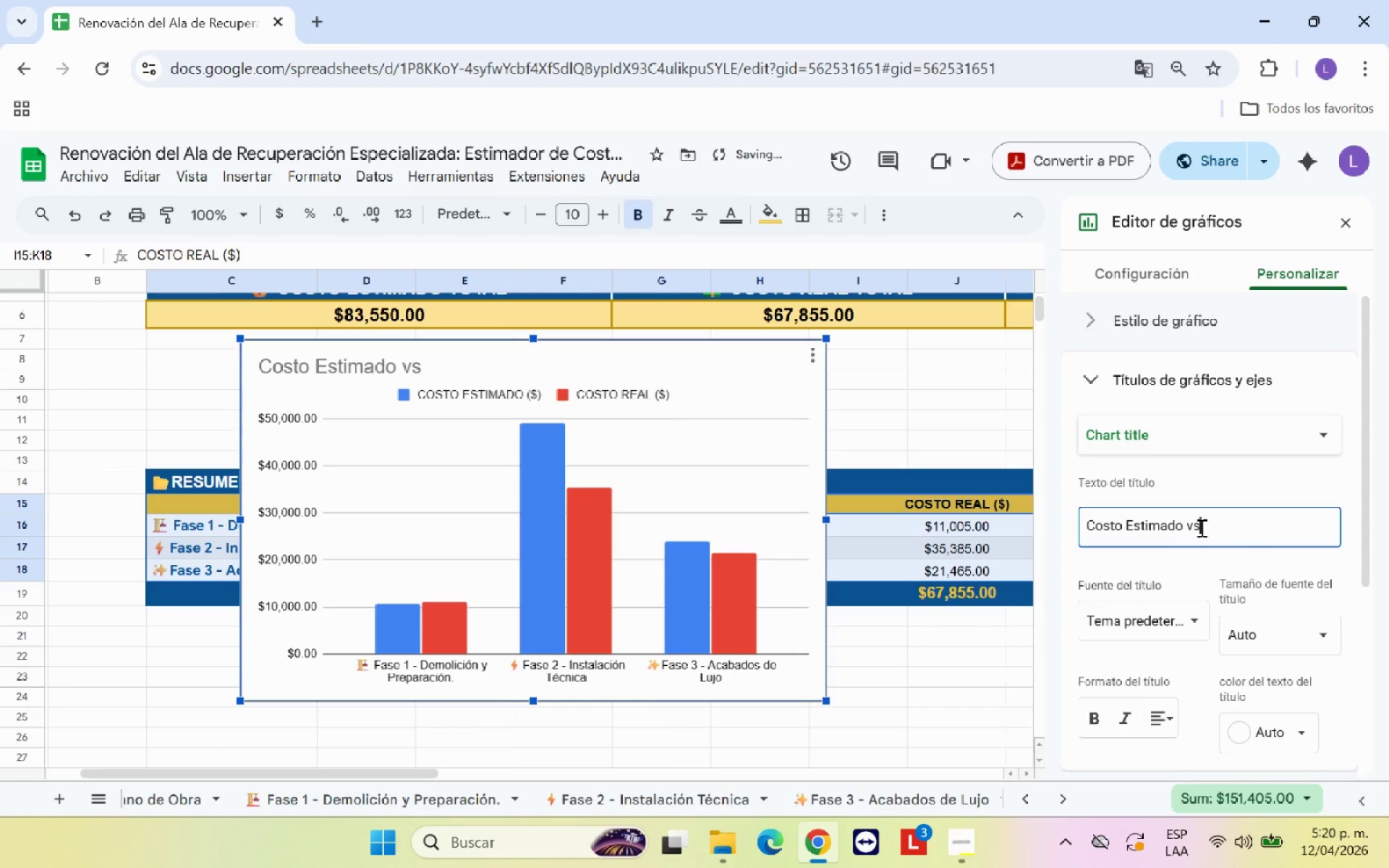 
type( E)
key(Backspace)
type(Real por Fase)
 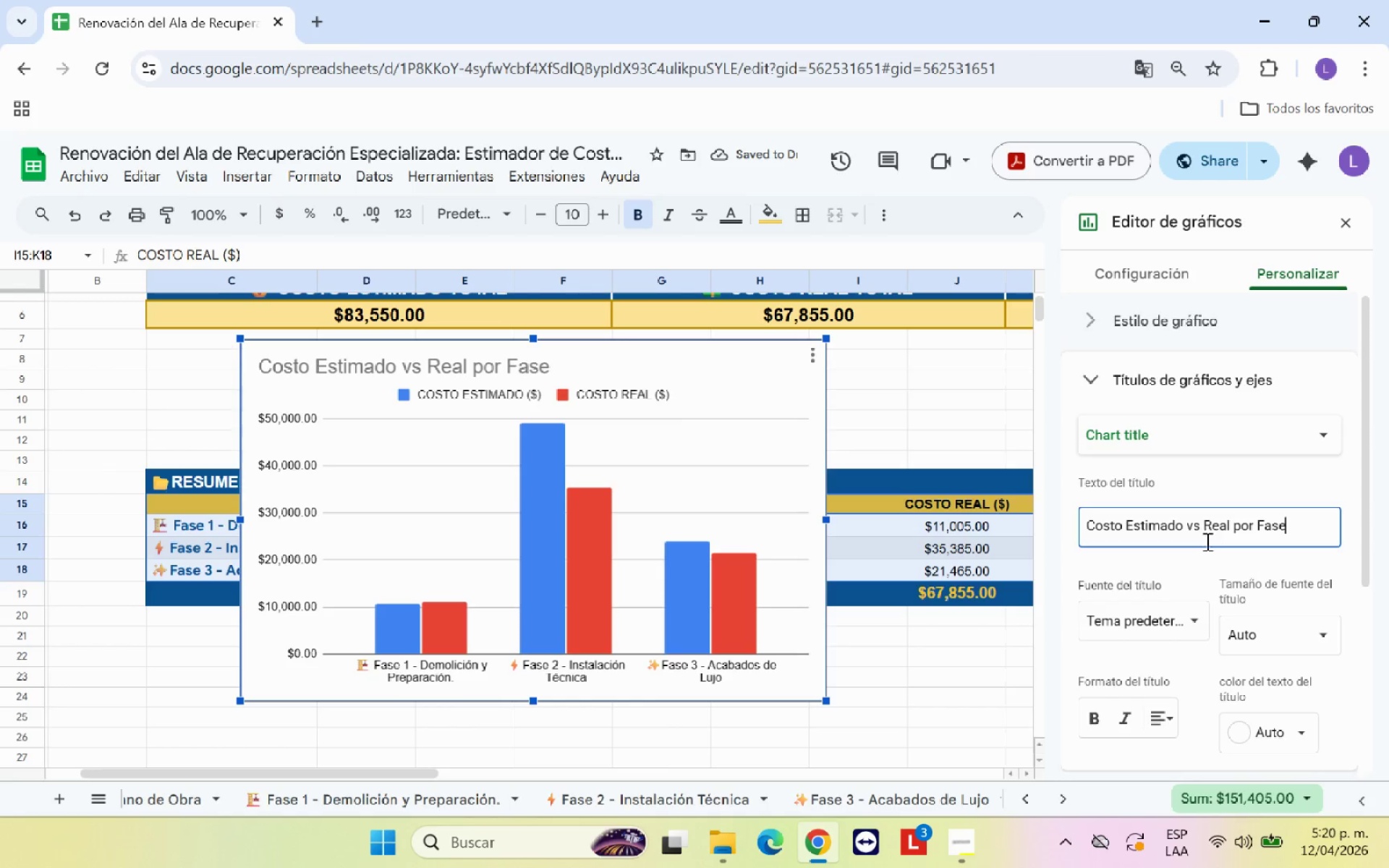 
left_click([1203, 628])
 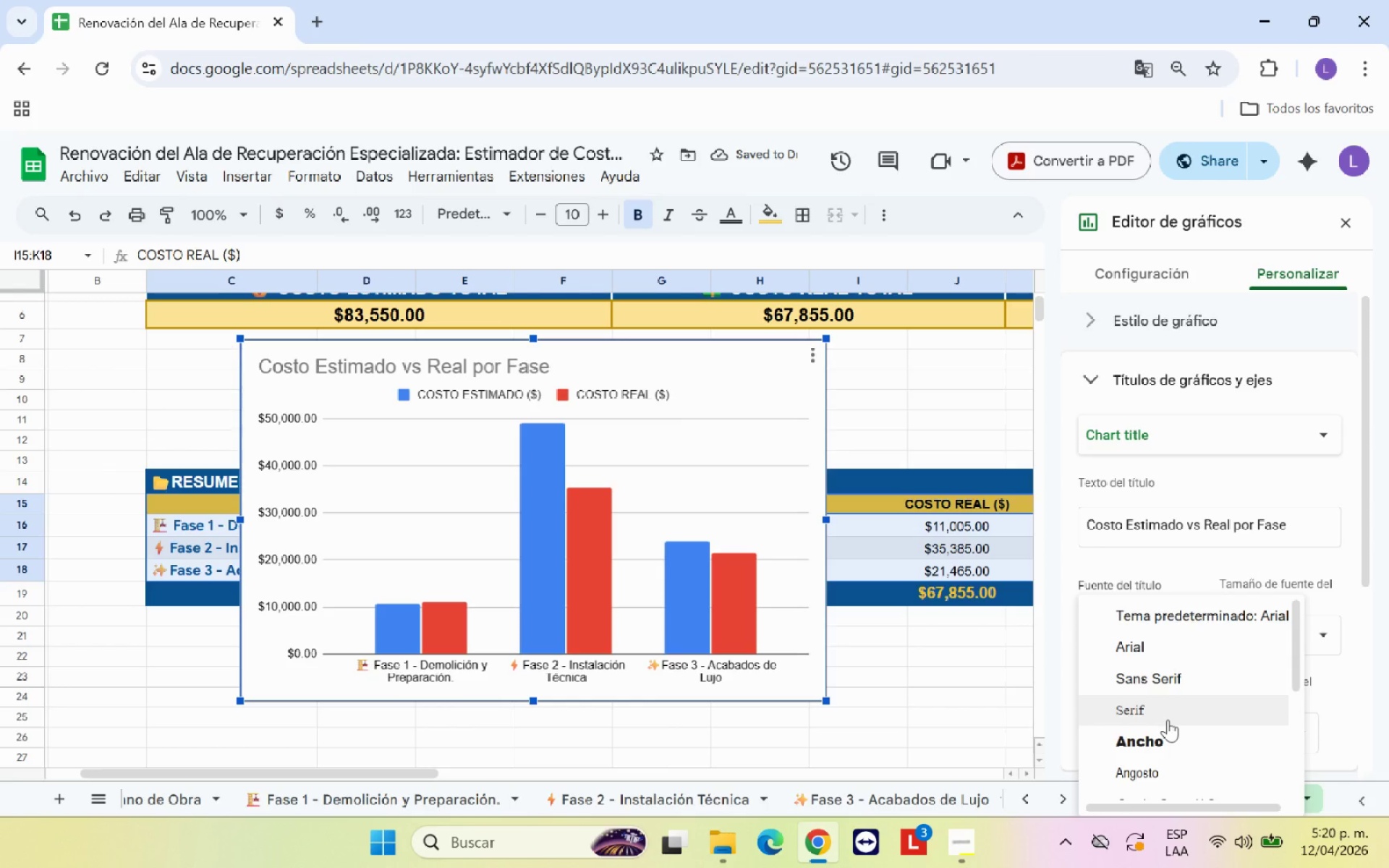 
scroll: coordinate [1168, 720], scroll_direction: down, amount: 1.0
 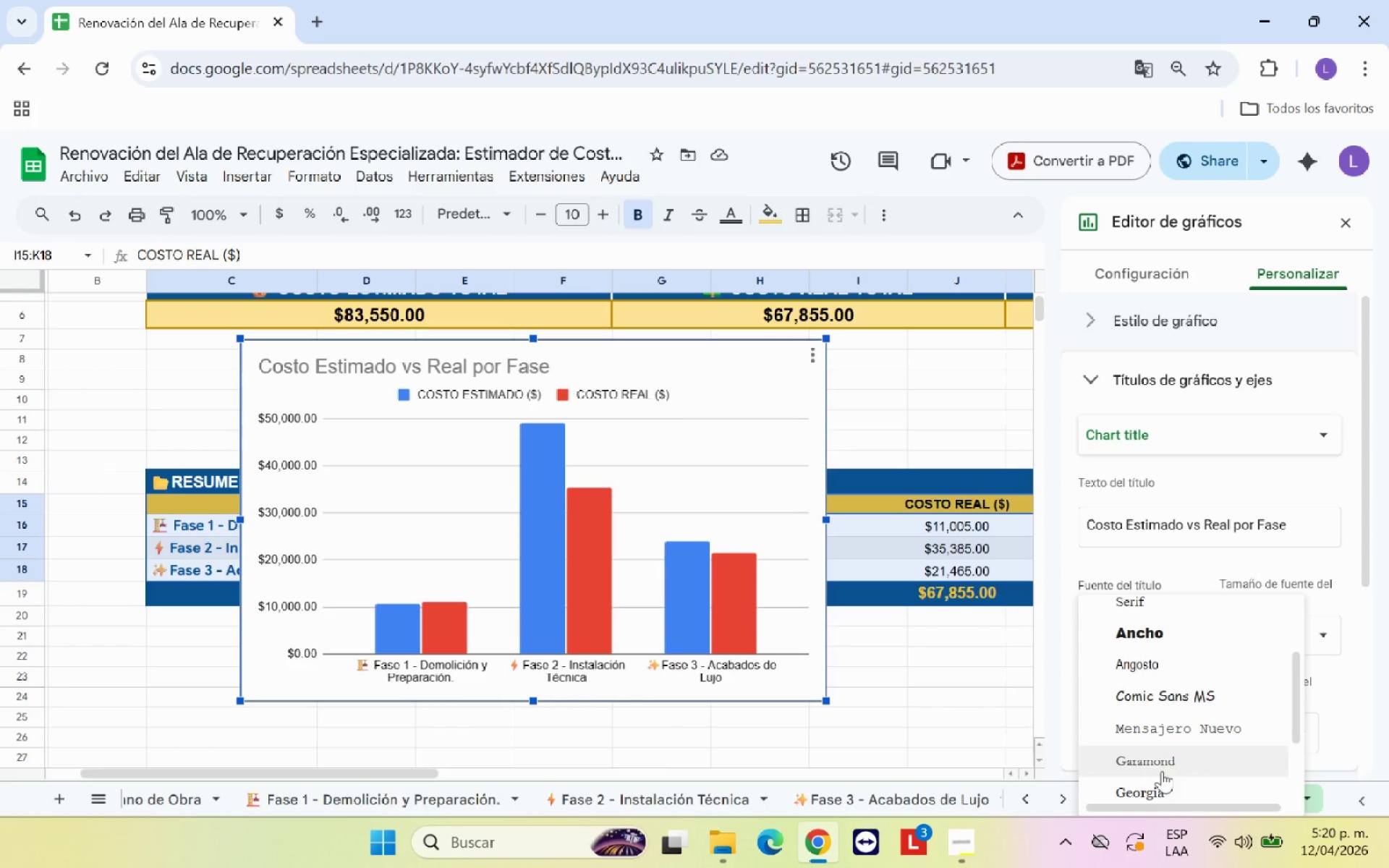 
left_click([1162, 785])
 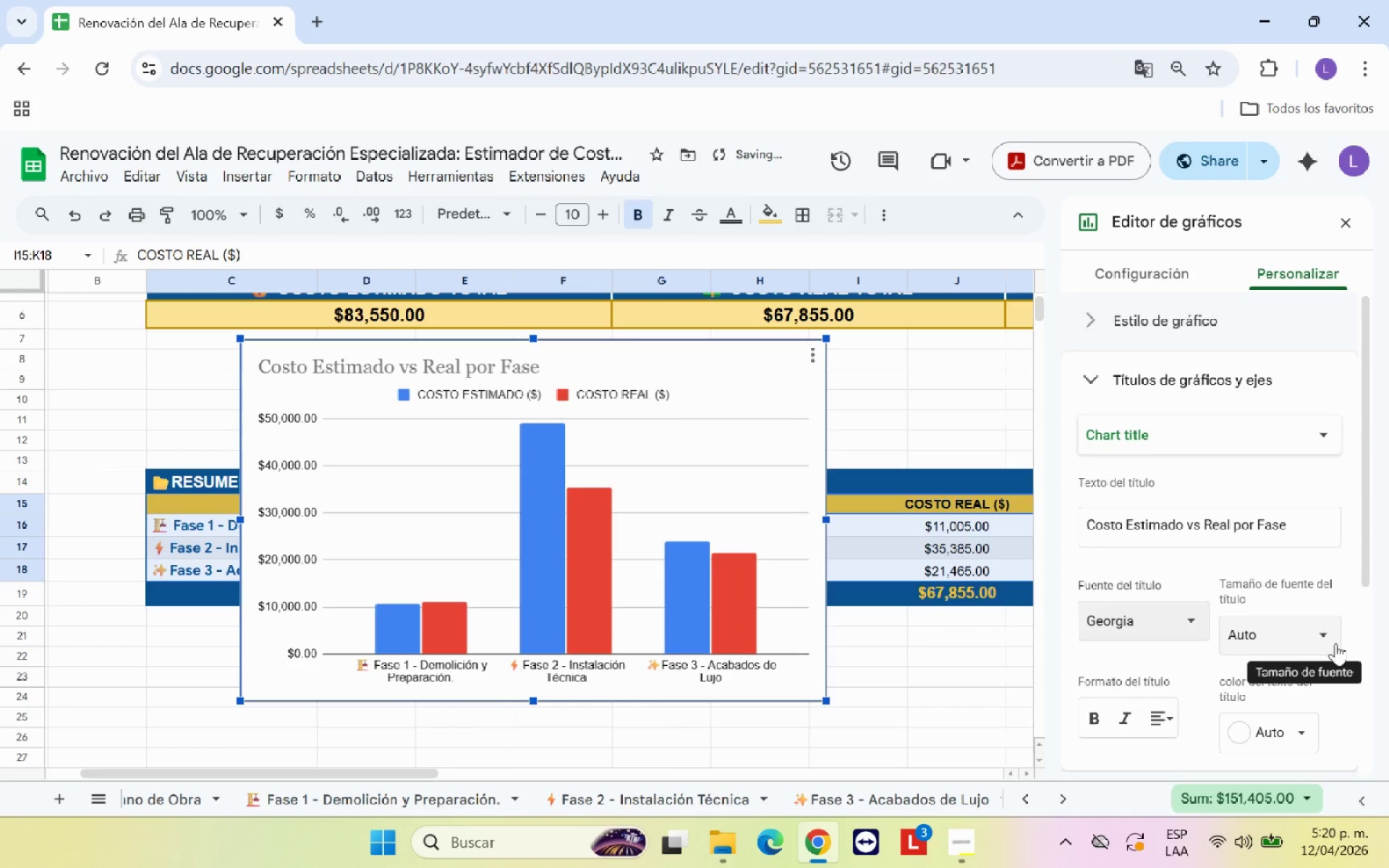 
left_click([1333, 642])
 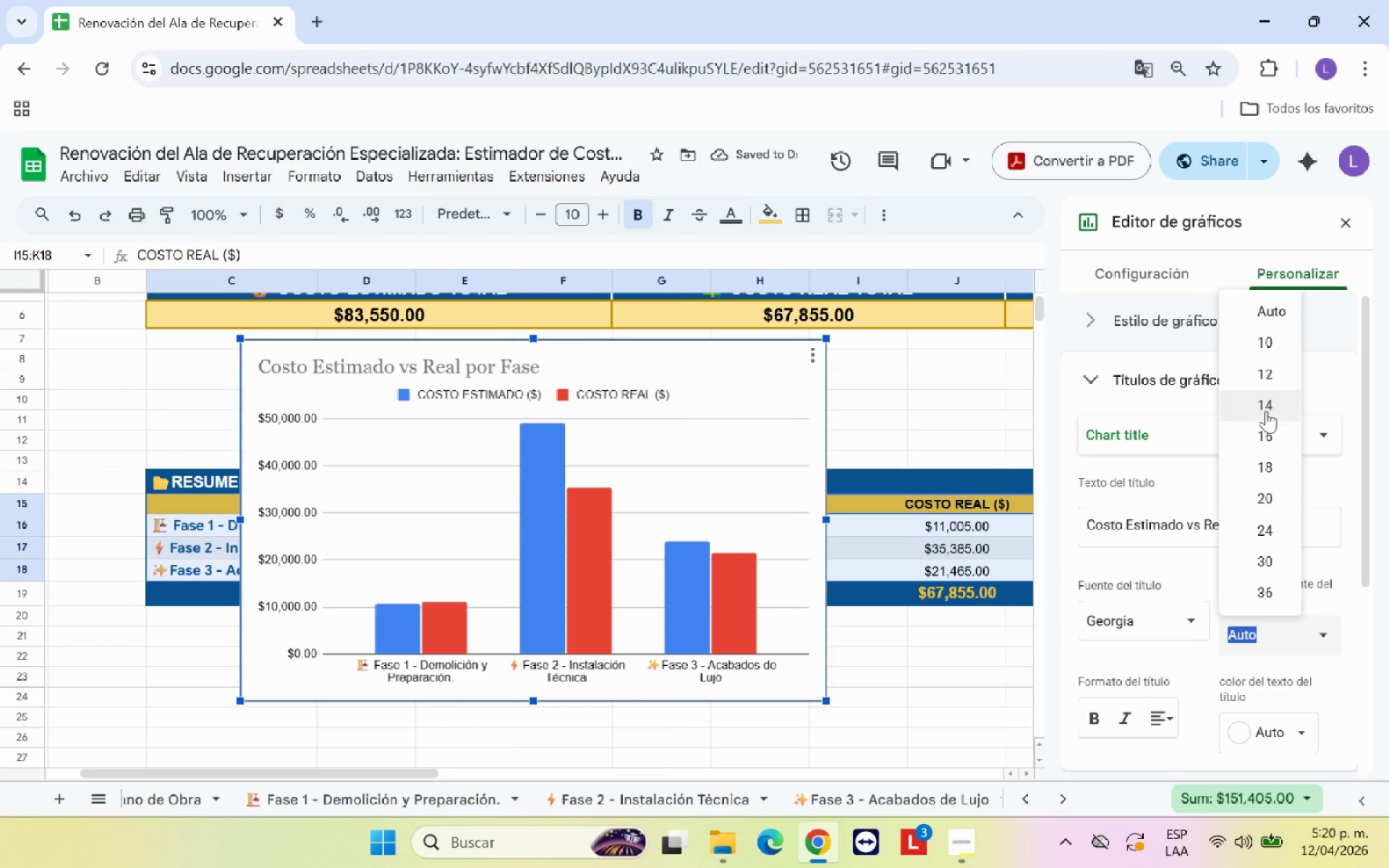 
left_click([1268, 456])
 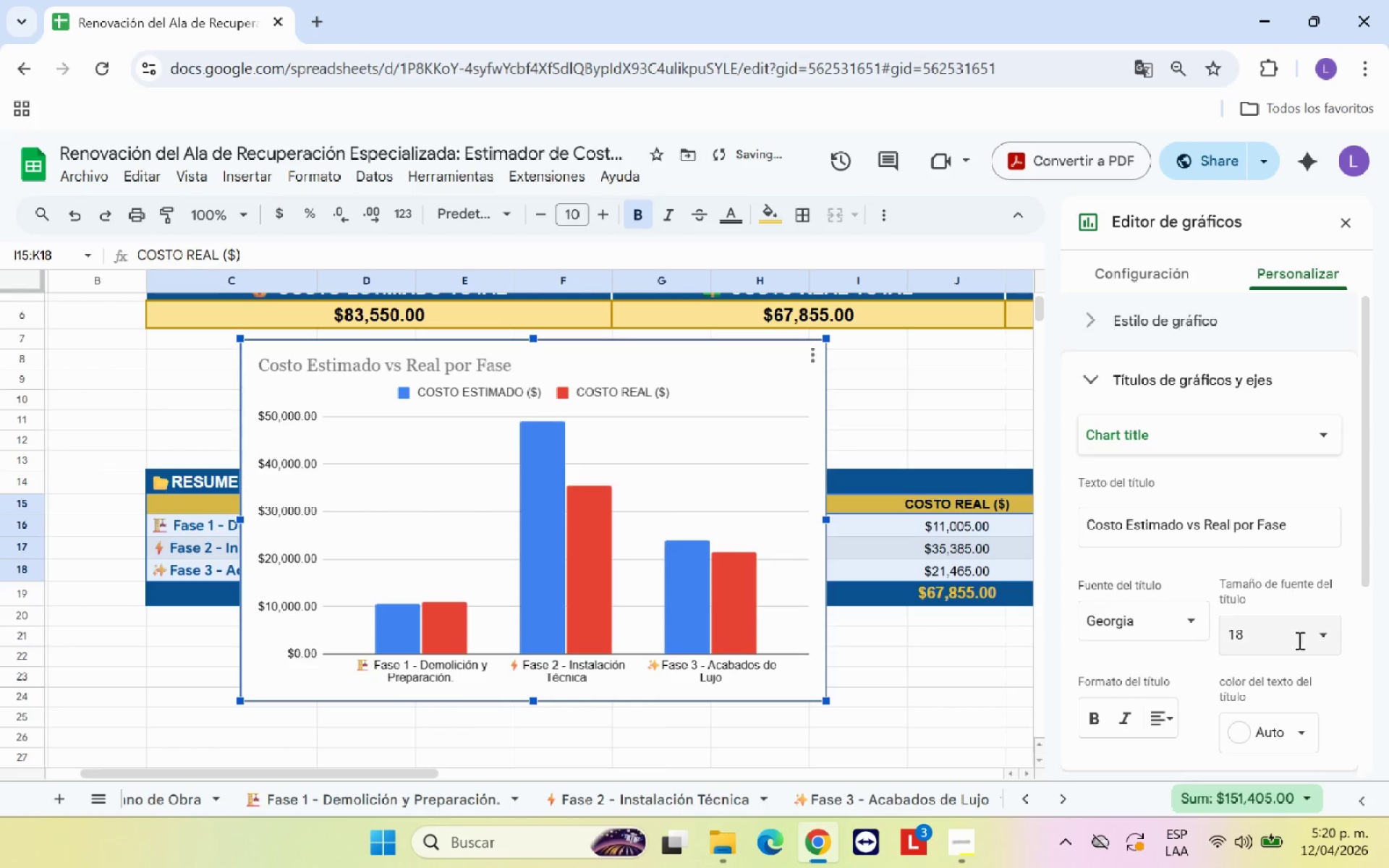 
left_click([1318, 644])
 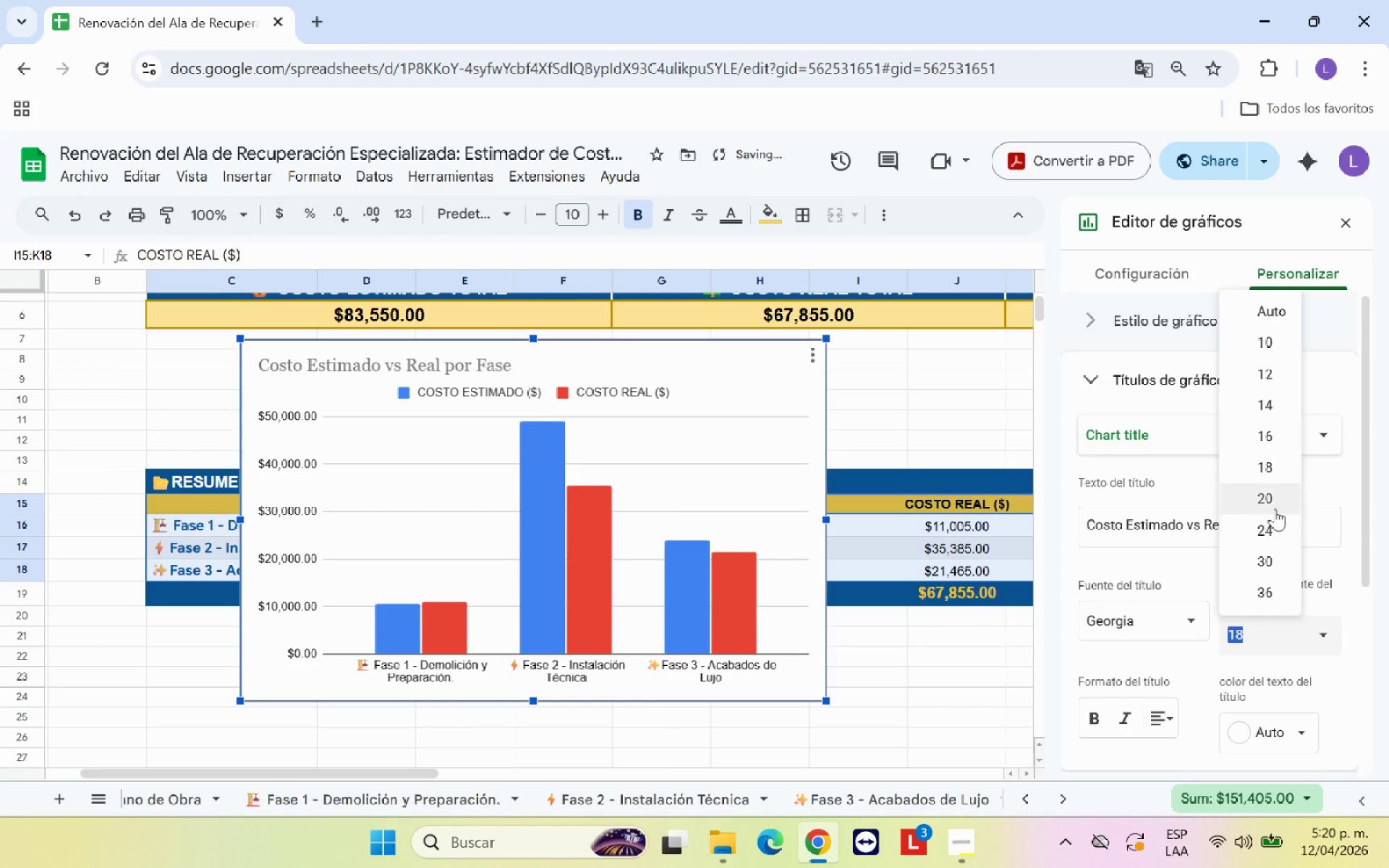 
left_click([1273, 522])
 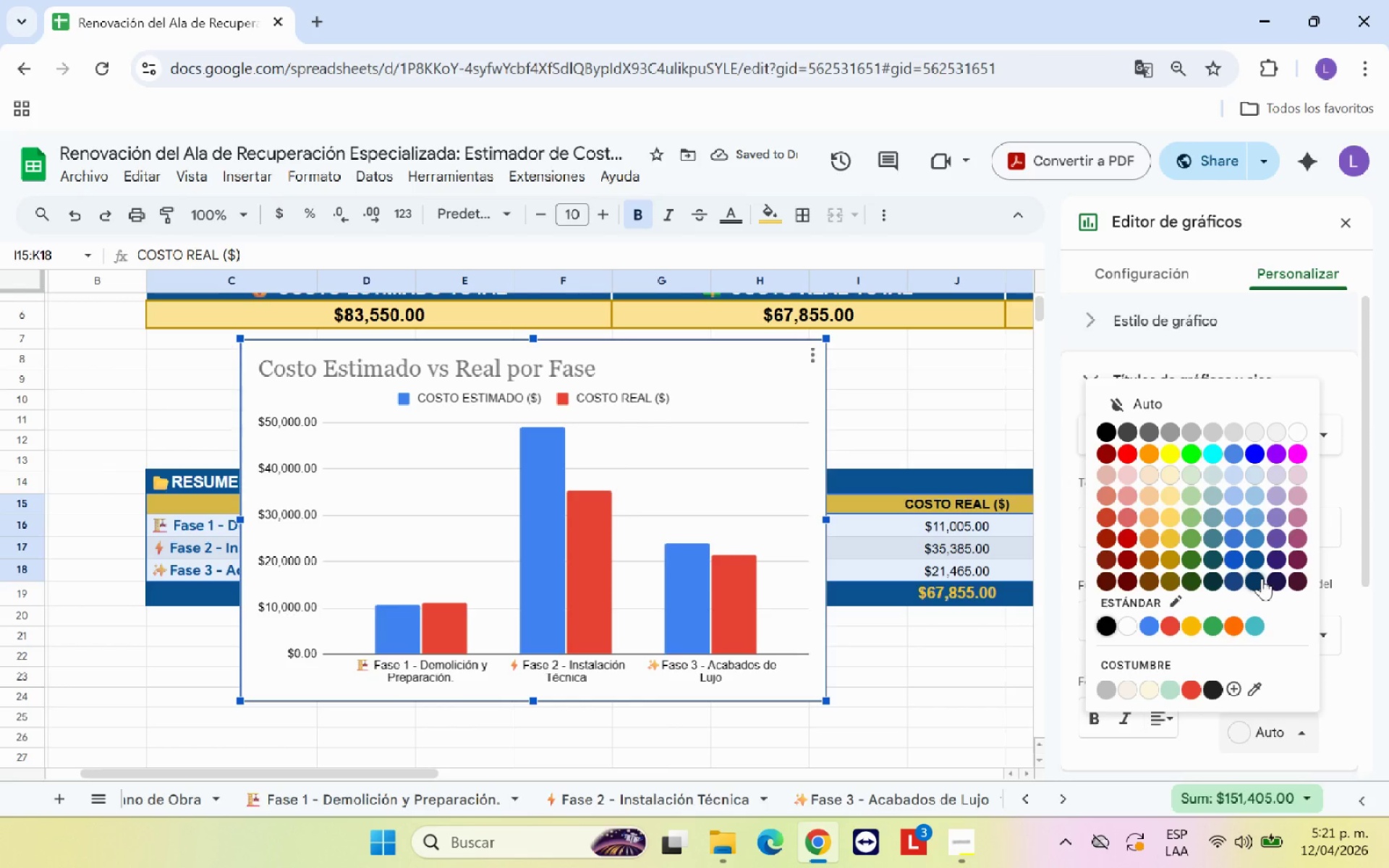 
left_click([1259, 561])
 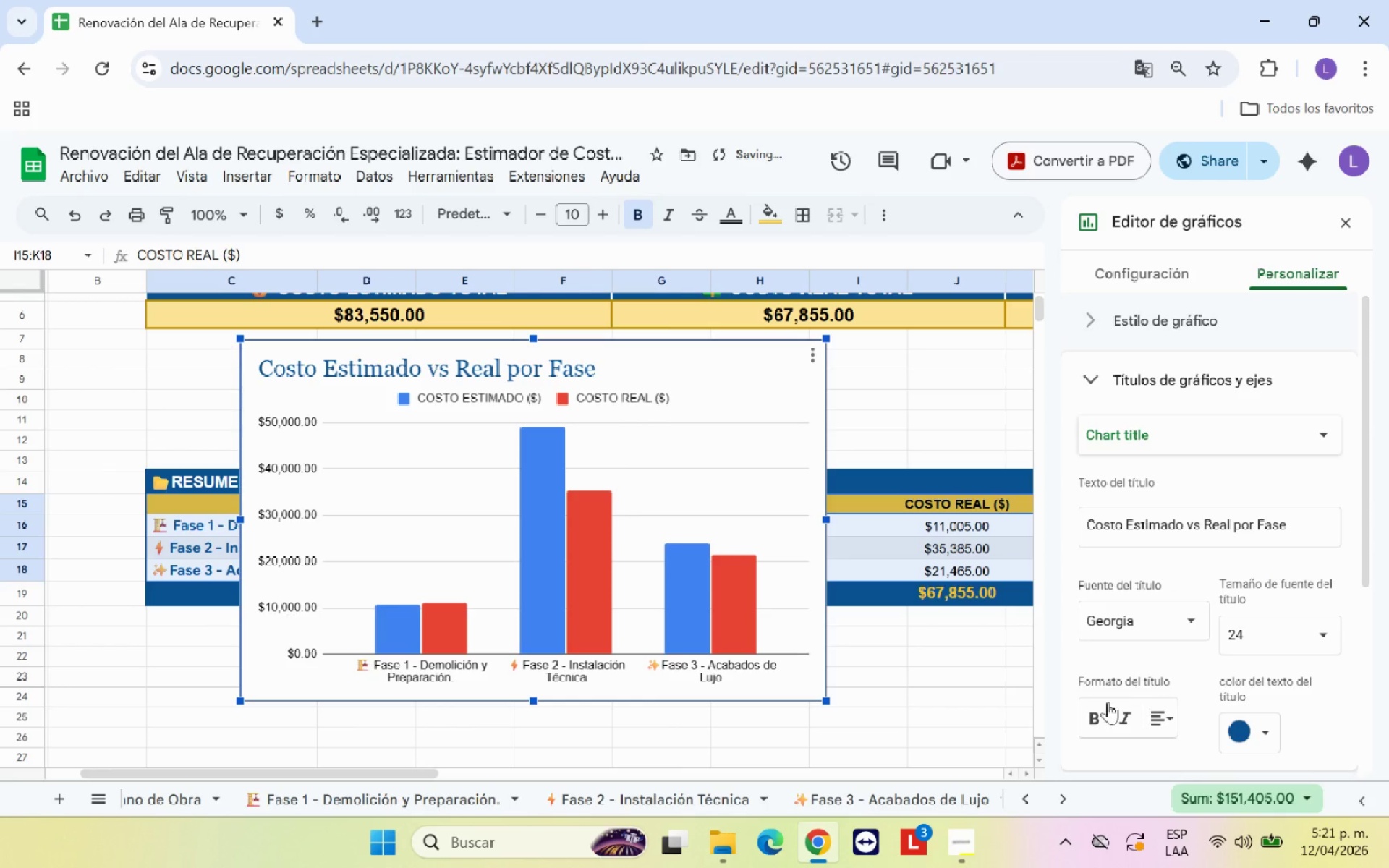 
left_click([1091, 710])
 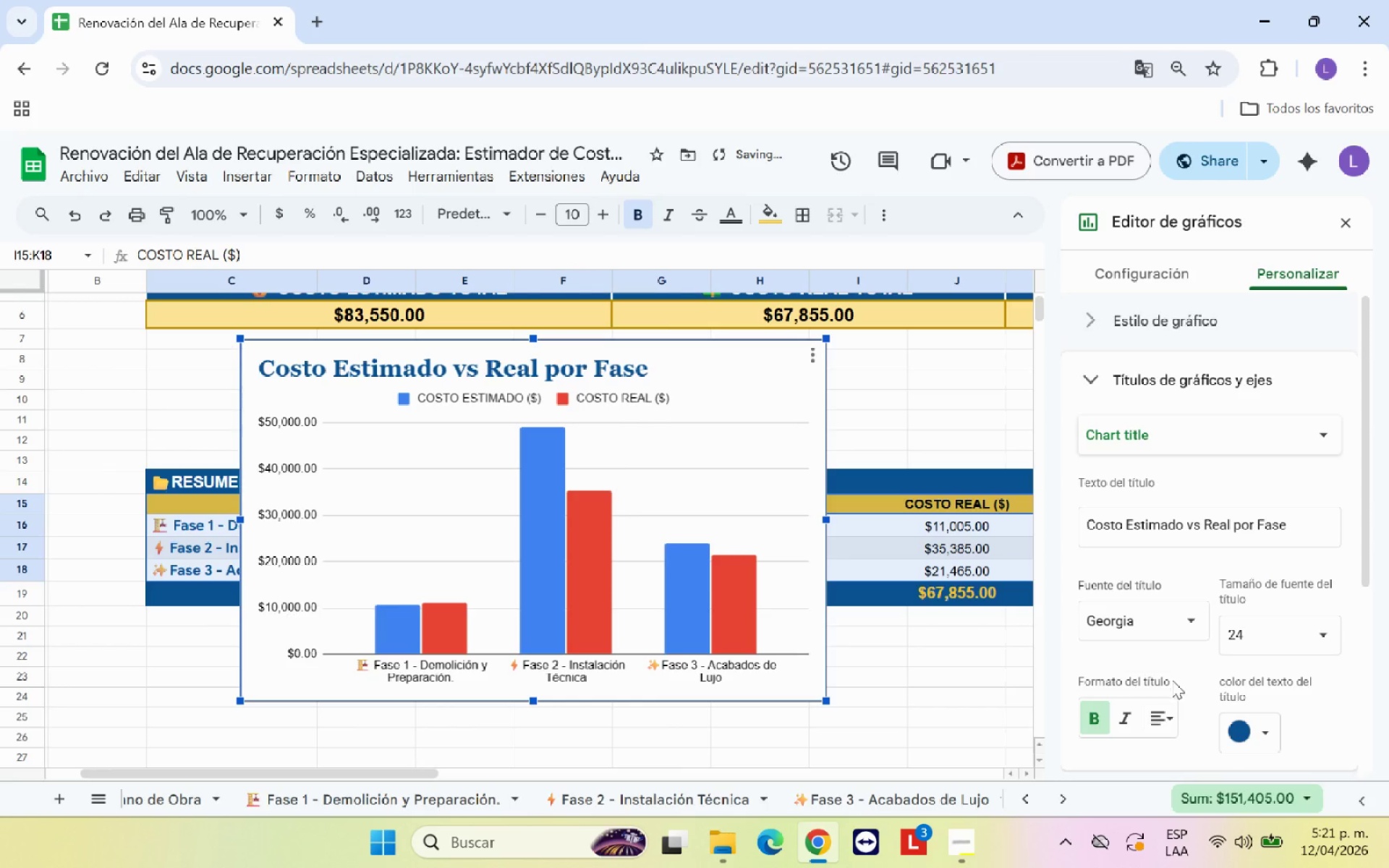 
left_click([1165, 712])
 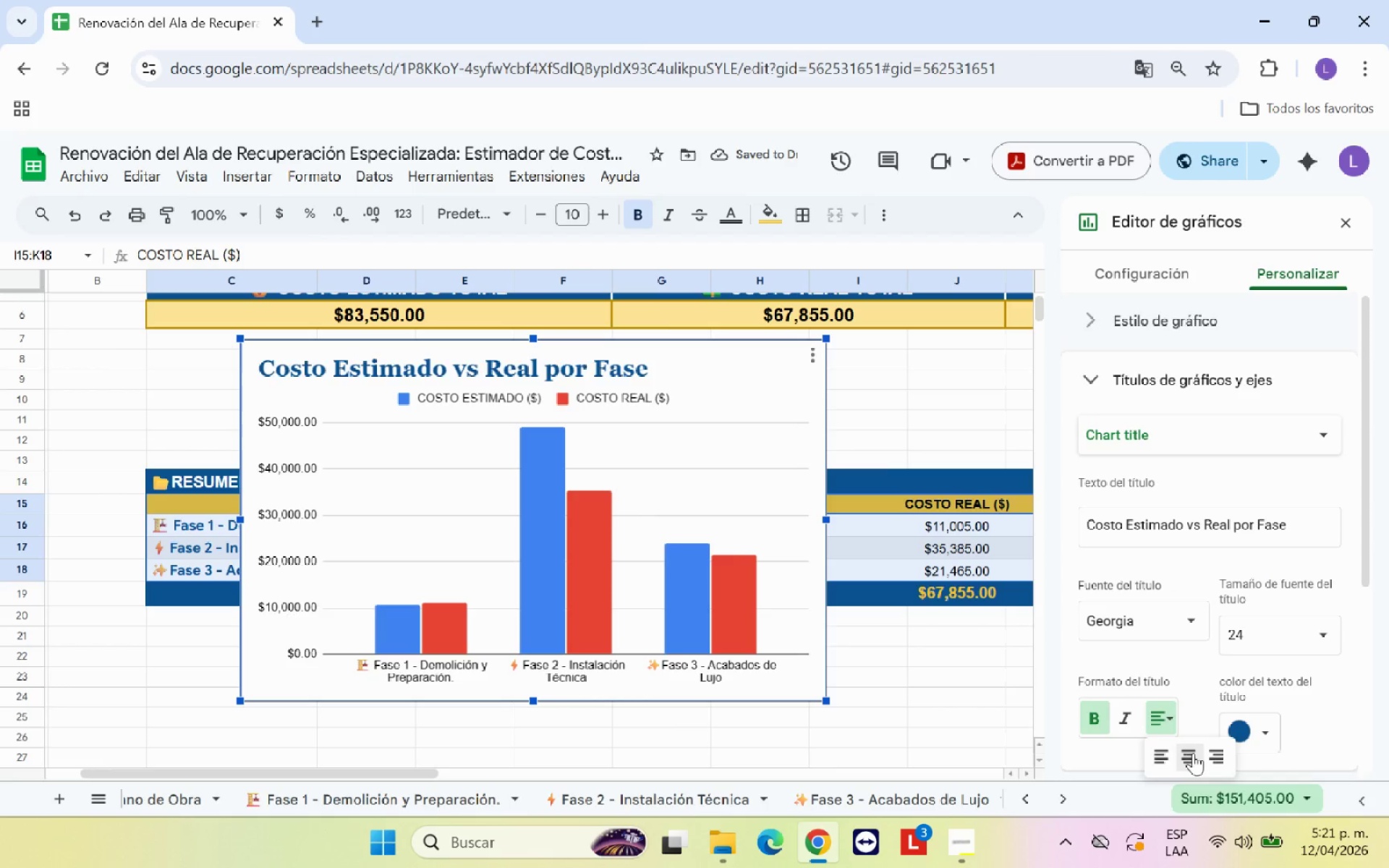 
left_click([1193, 753])
 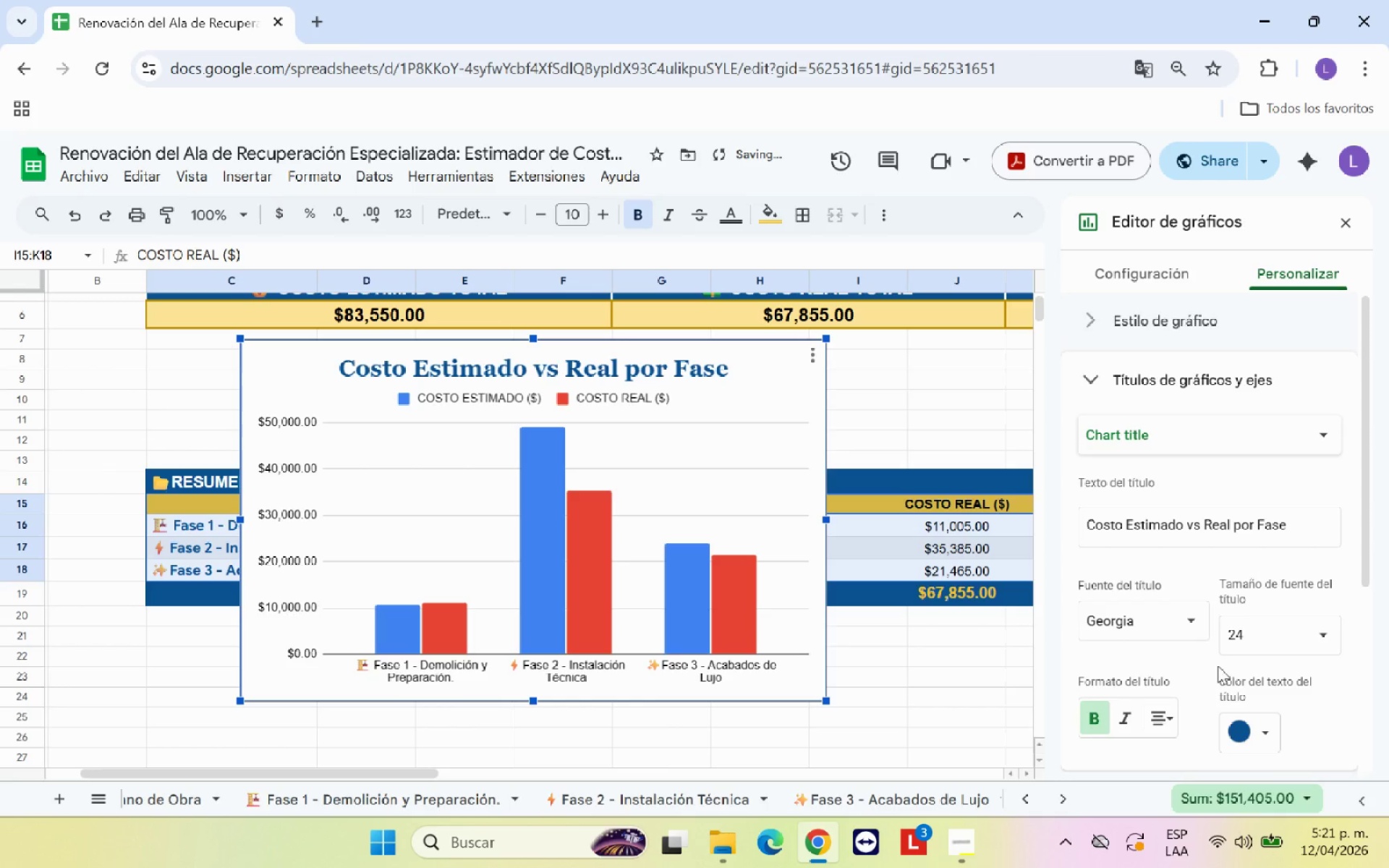 
scroll: coordinate [1213, 575], scroll_direction: down, amount: 4.0
 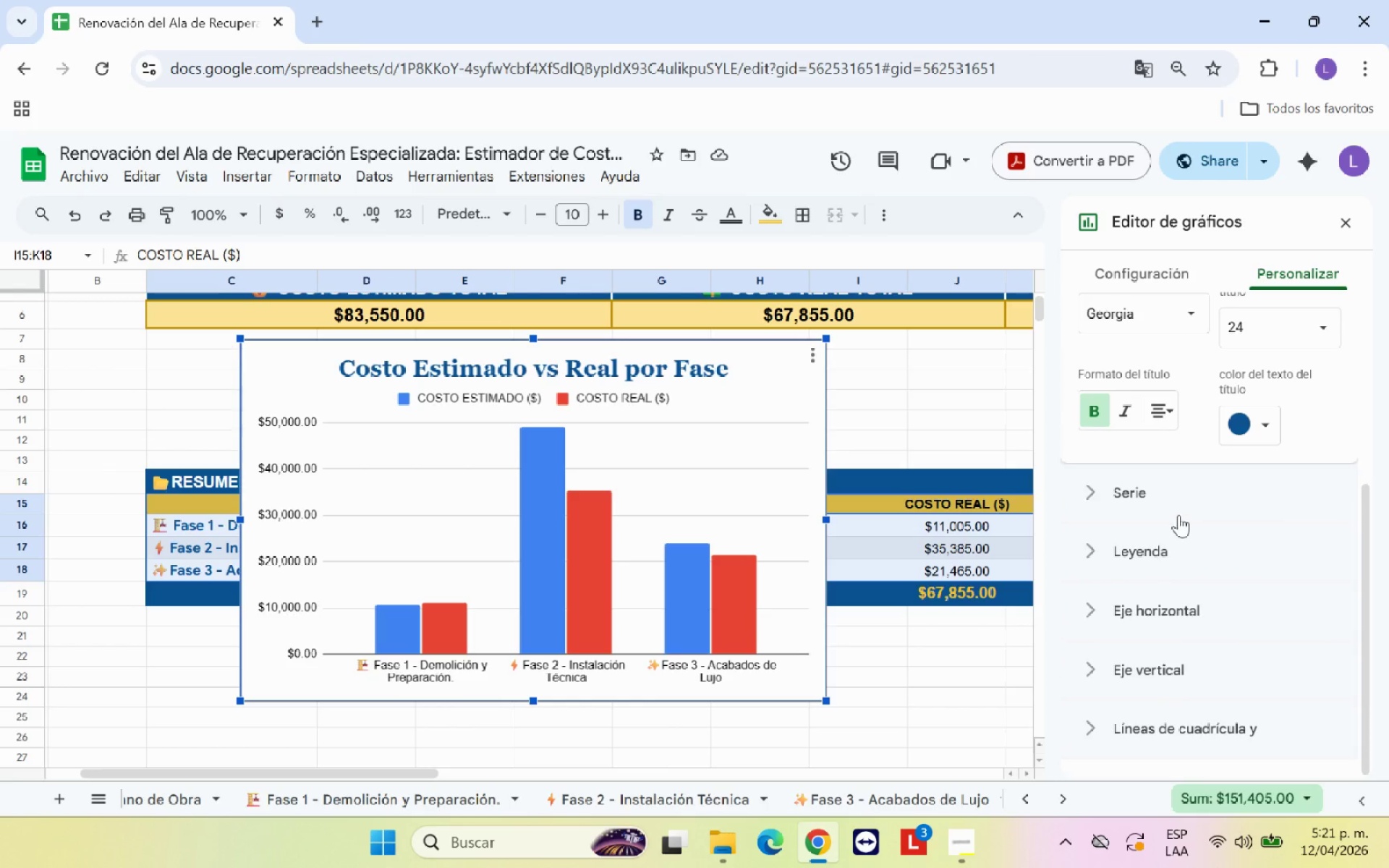 
scroll: coordinate [1173, 516], scroll_direction: up, amount: 2.0
 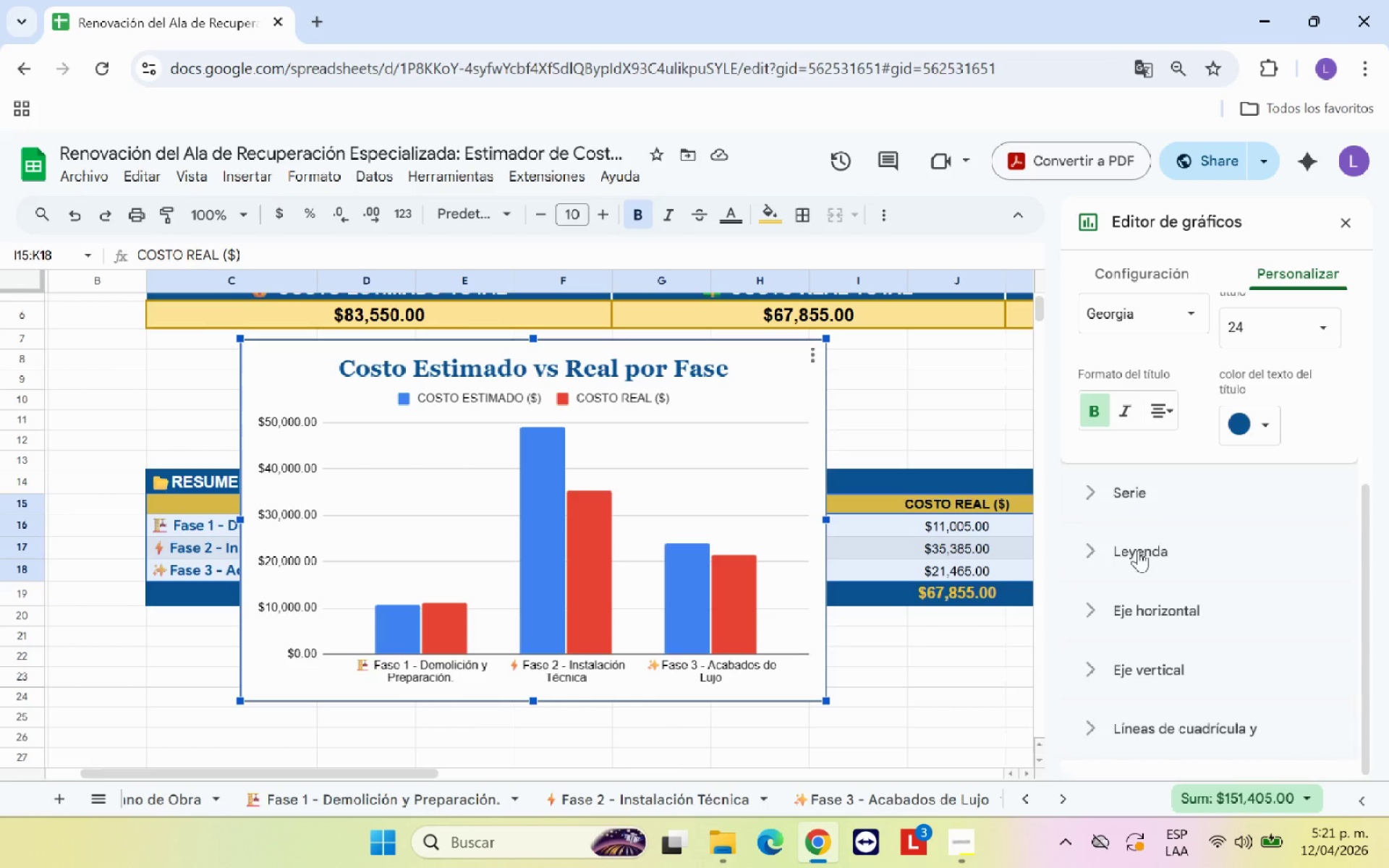 
wait(5.67)
 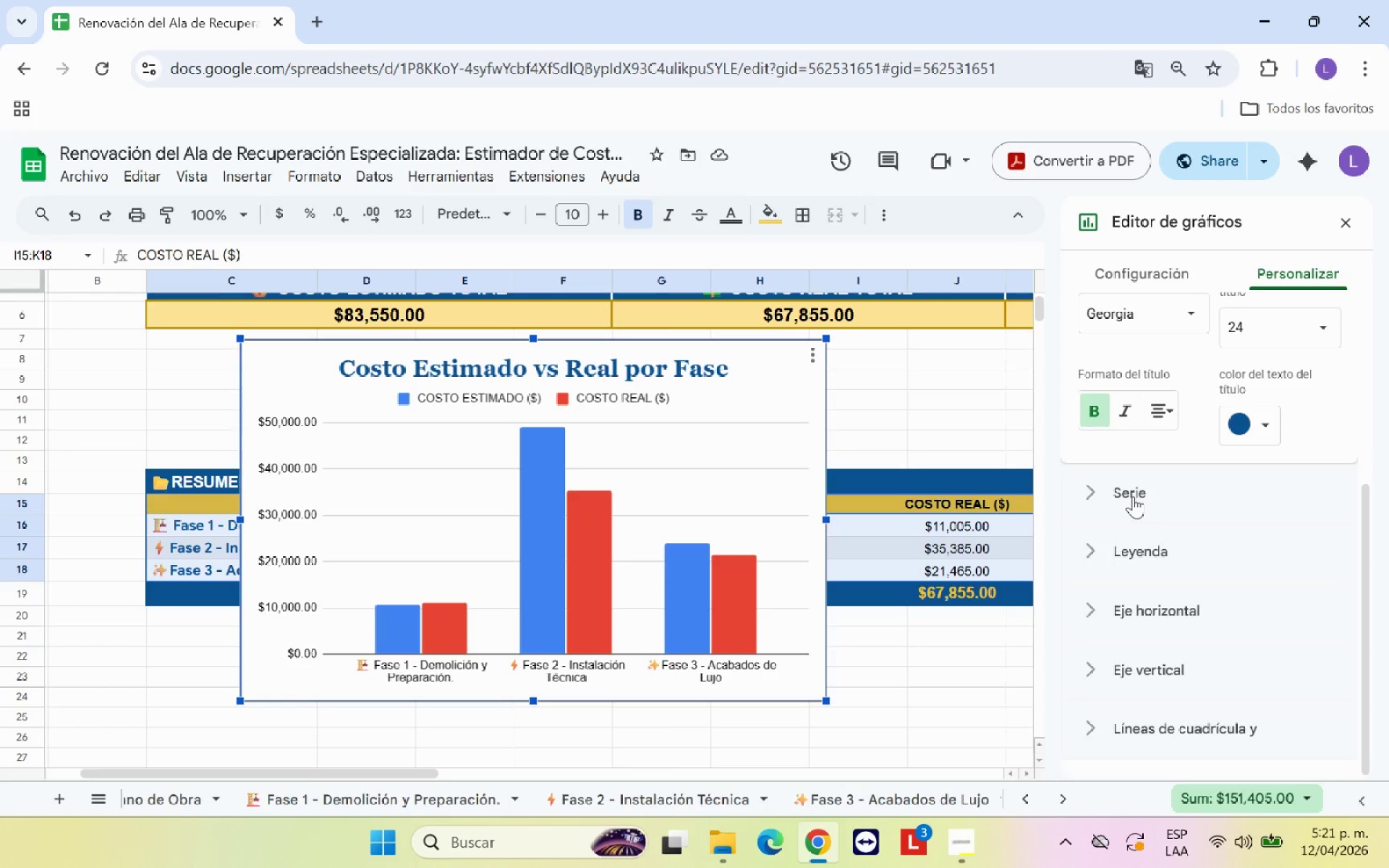 
left_click([1158, 615])
 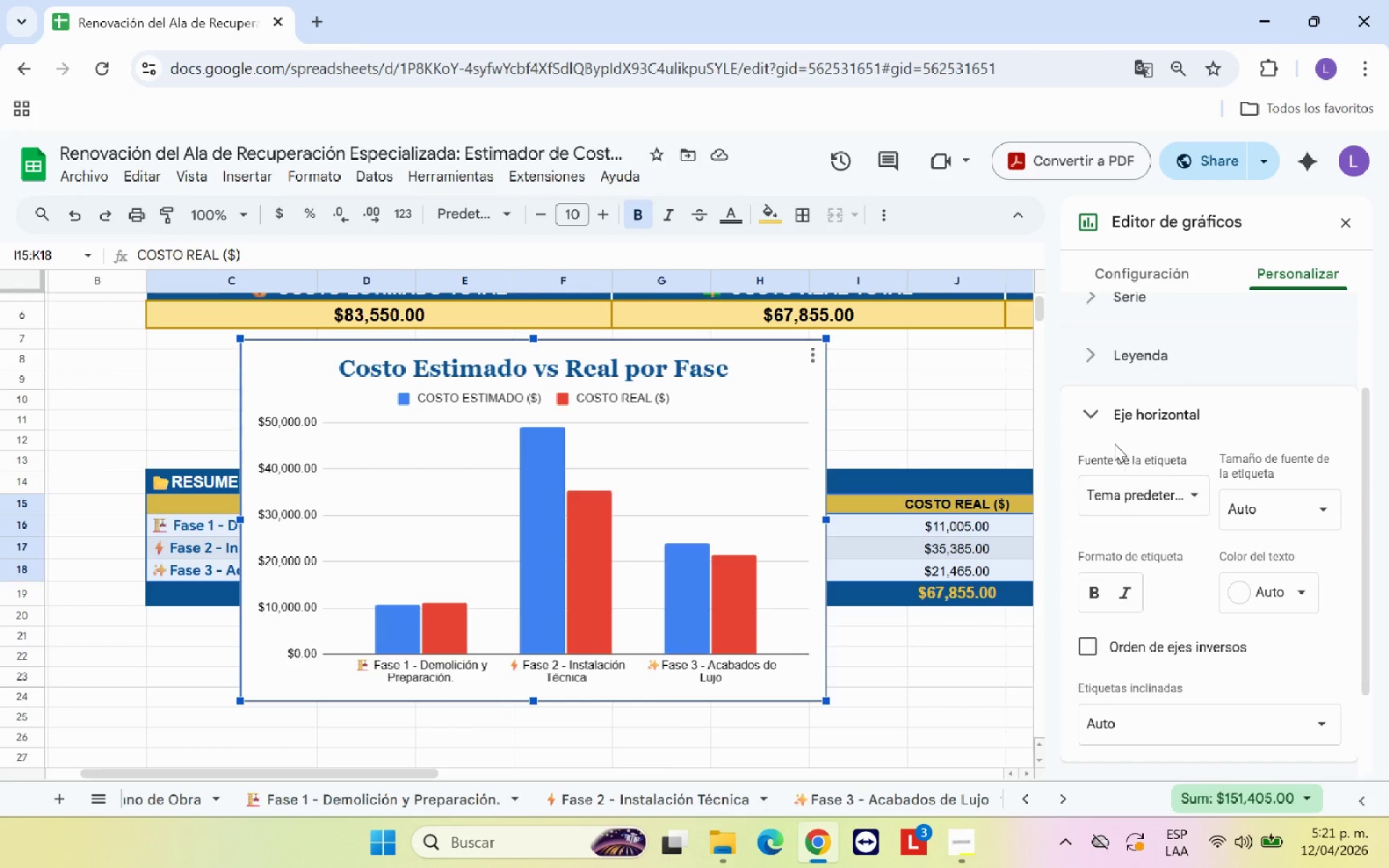 
left_click([1094, 408])
 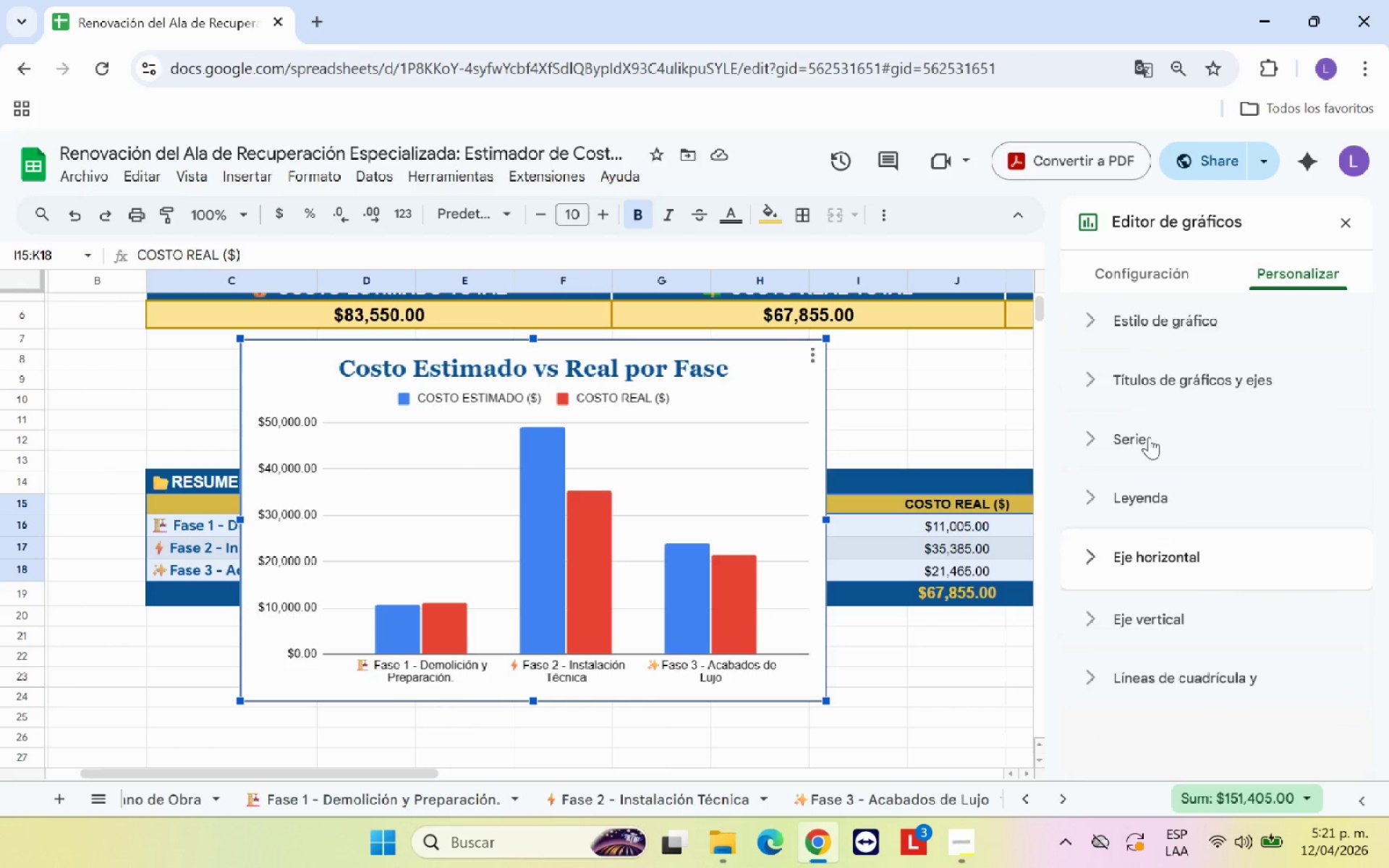 
scroll: coordinate [1149, 437], scroll_direction: up, amount: 4.0
 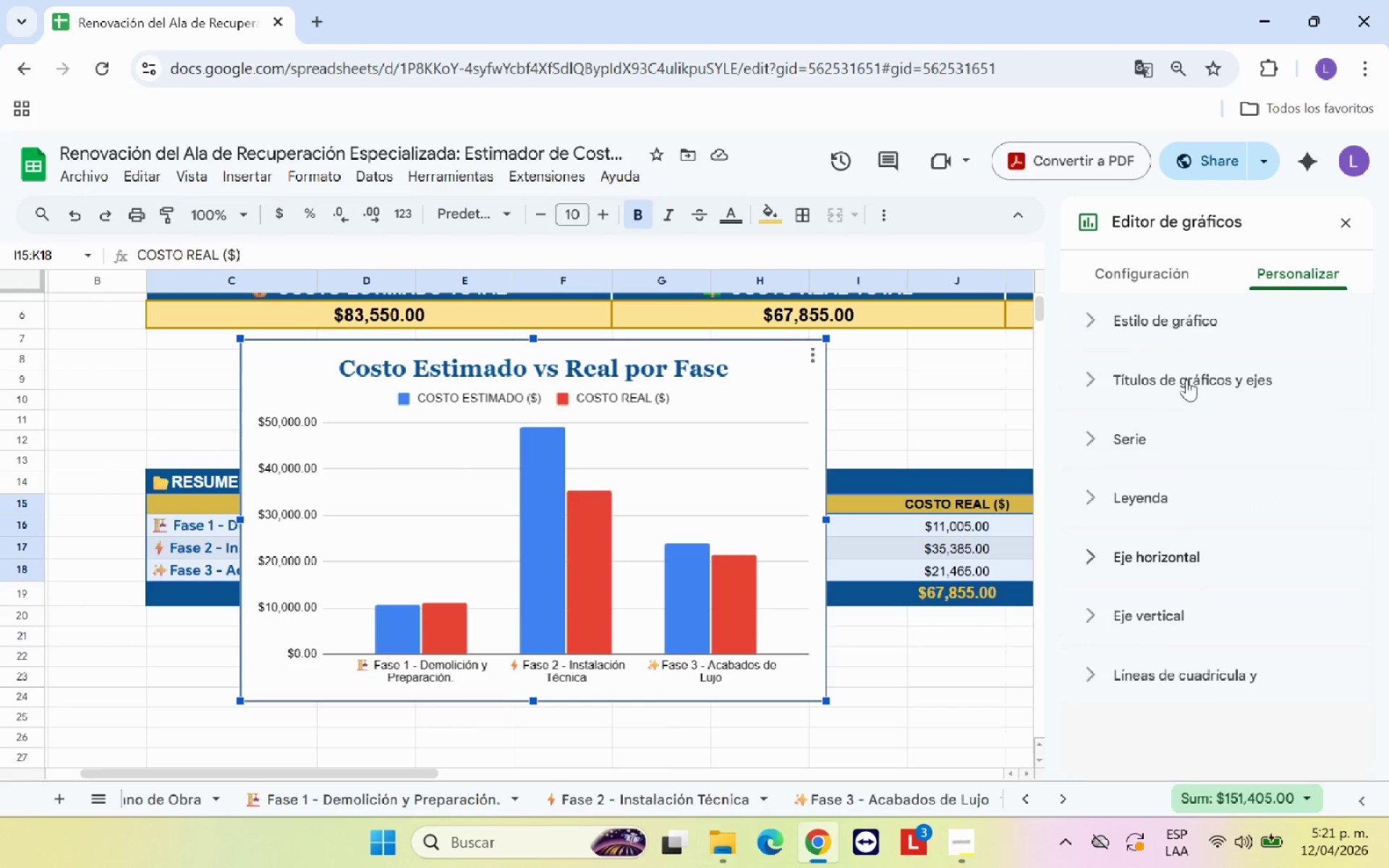 
left_click([1186, 379])
 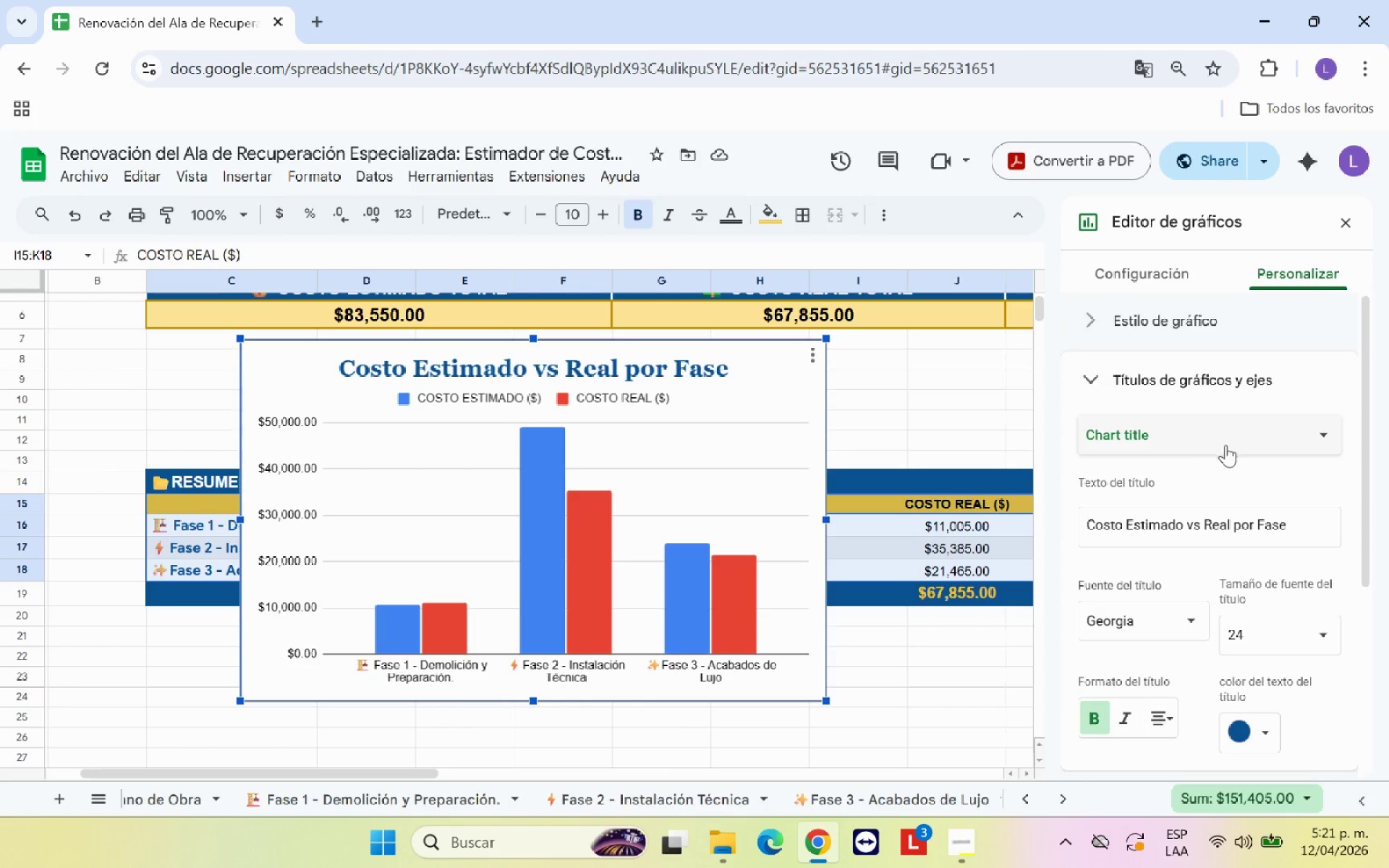 
left_click([1246, 440])
 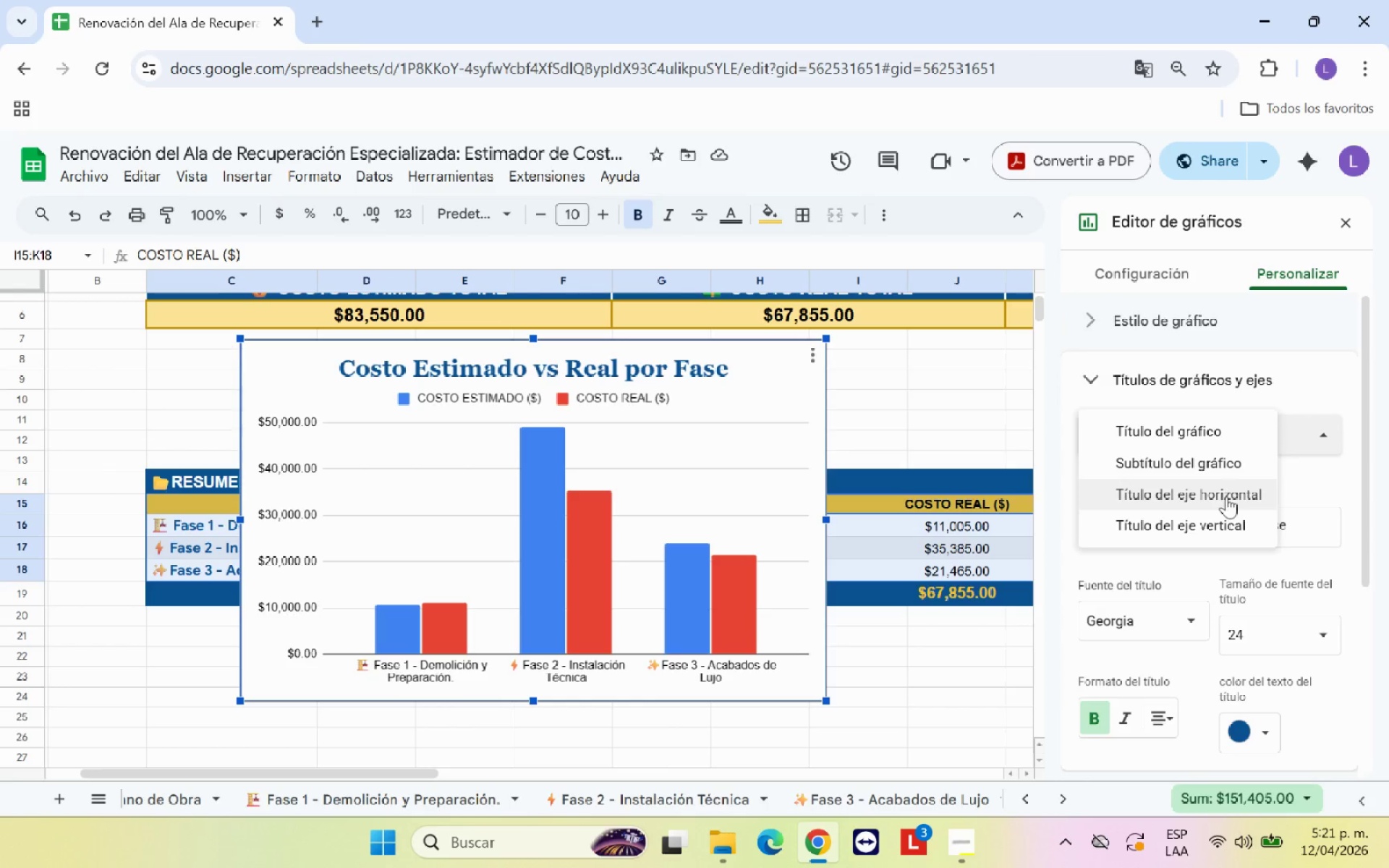 
left_click([1226, 497])
 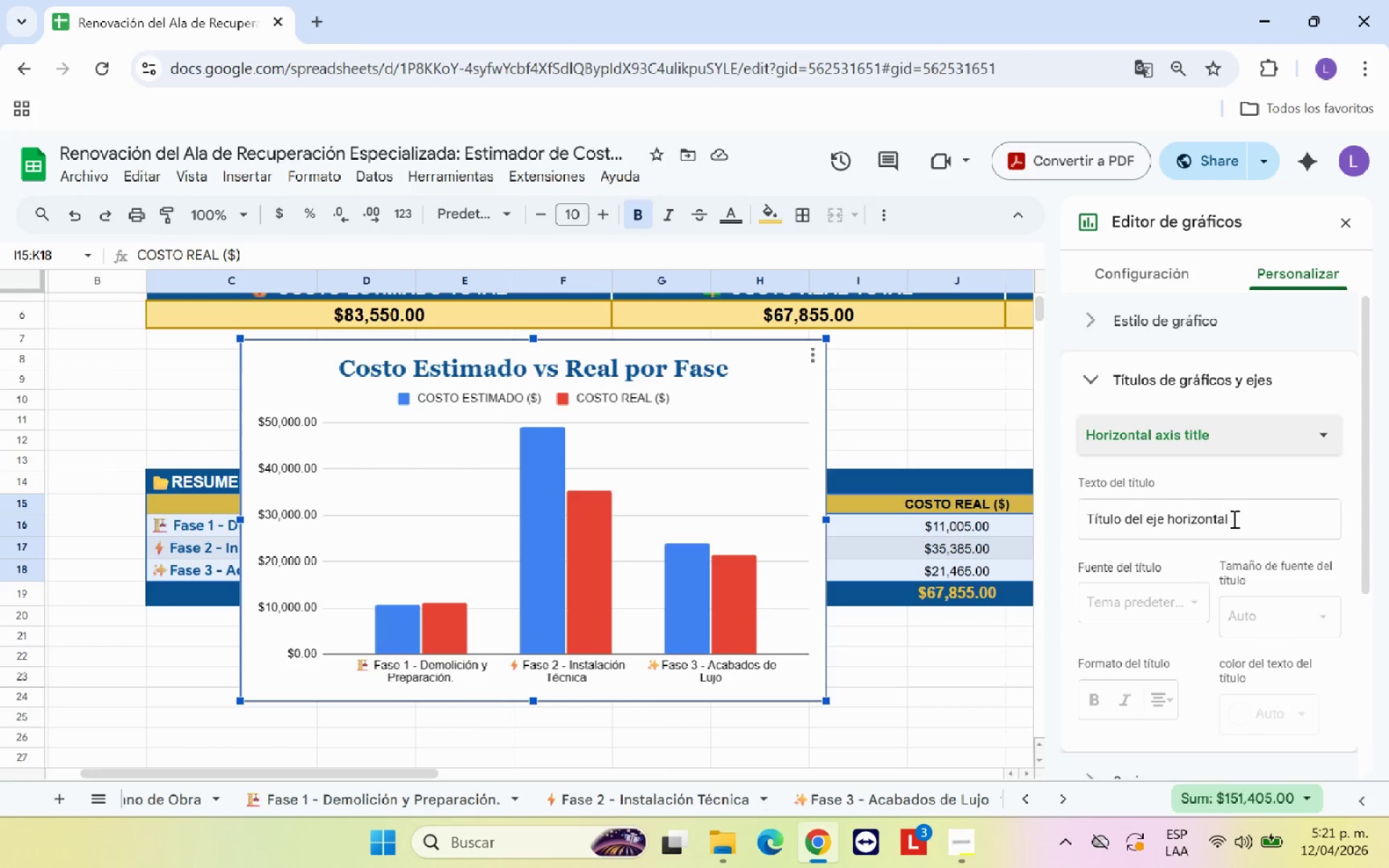 
left_click_drag(start_coordinate=[1245, 516], to_coordinate=[1103, 514])
 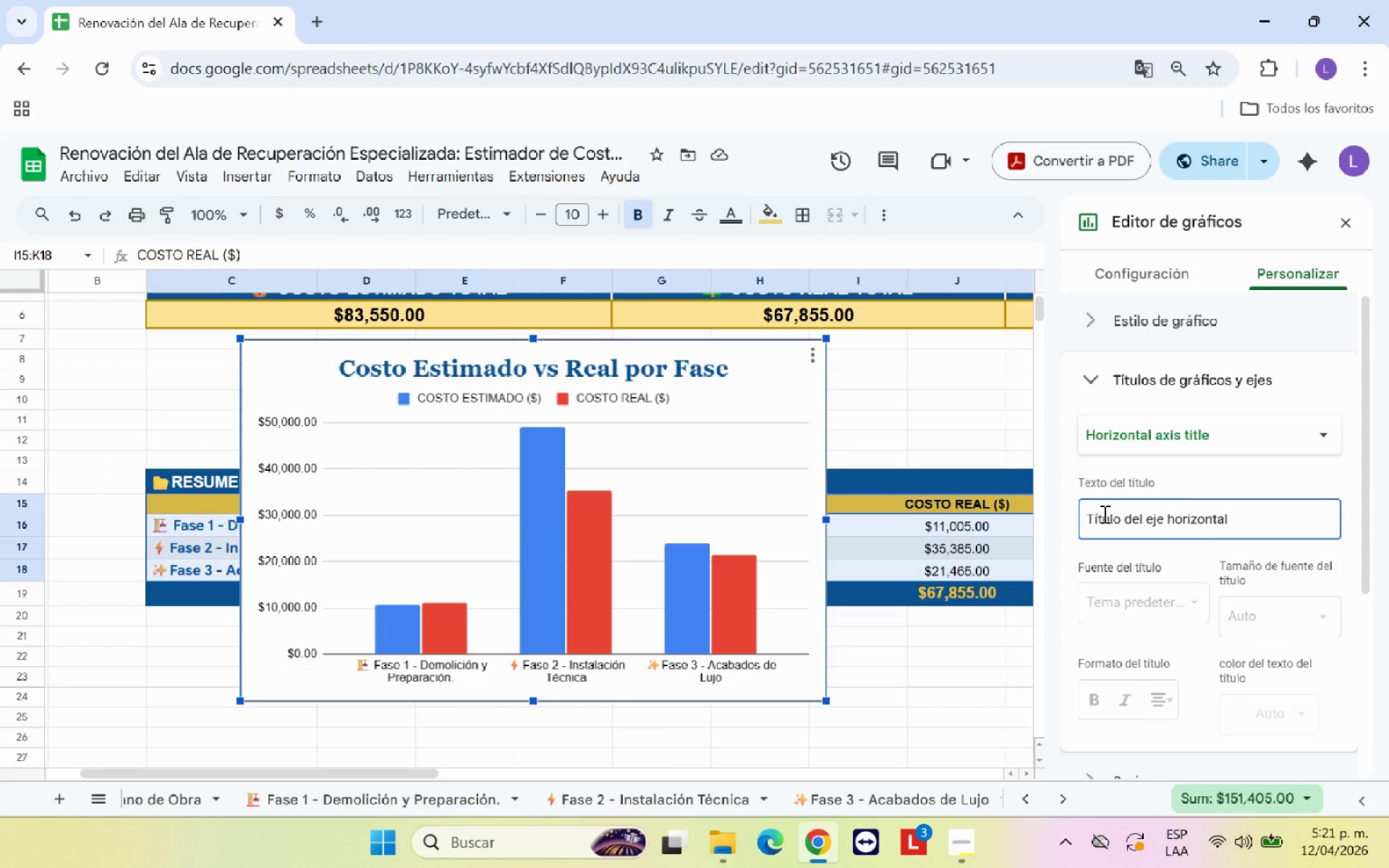 
wait(8.66)
 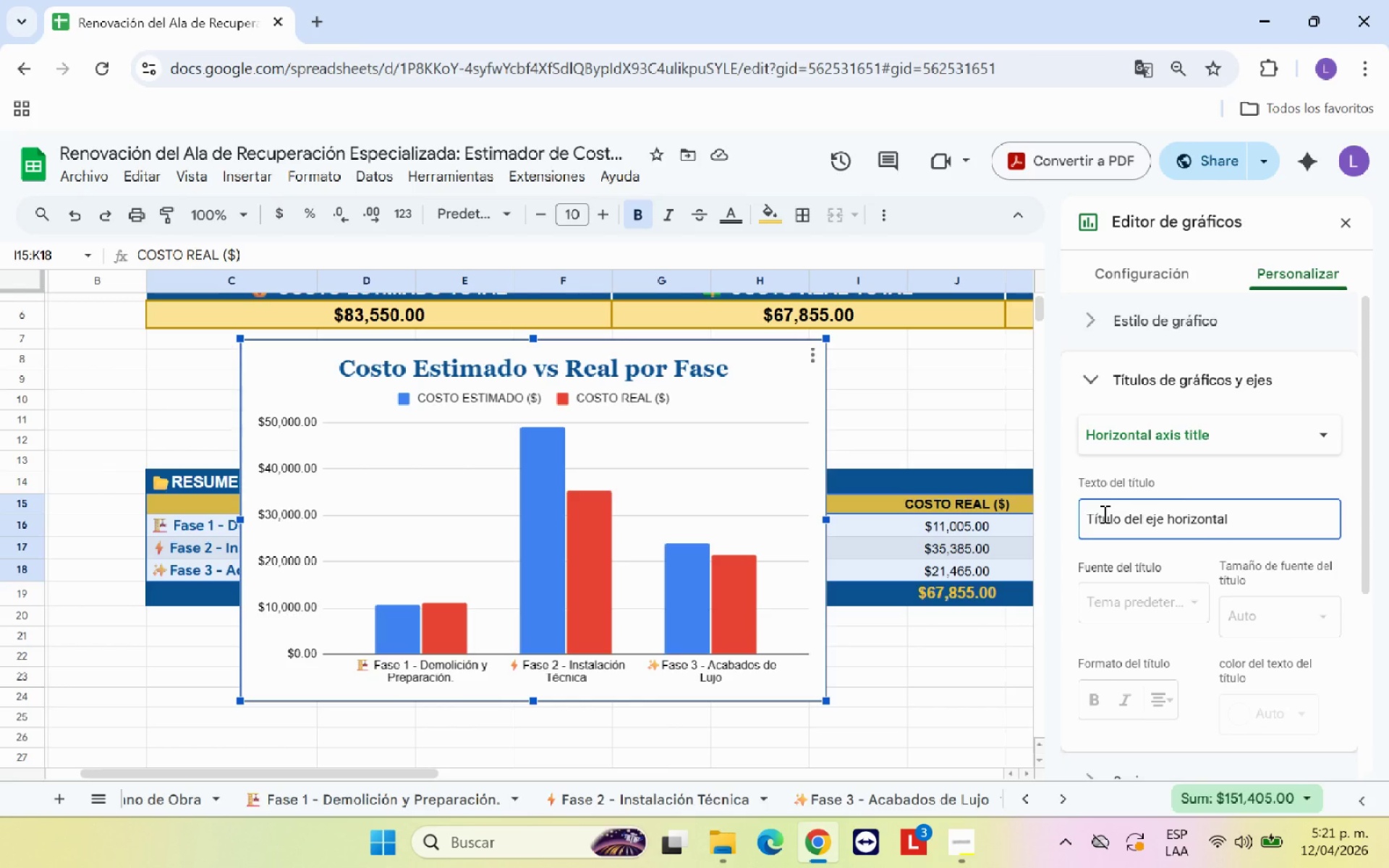 
type(Fase)
 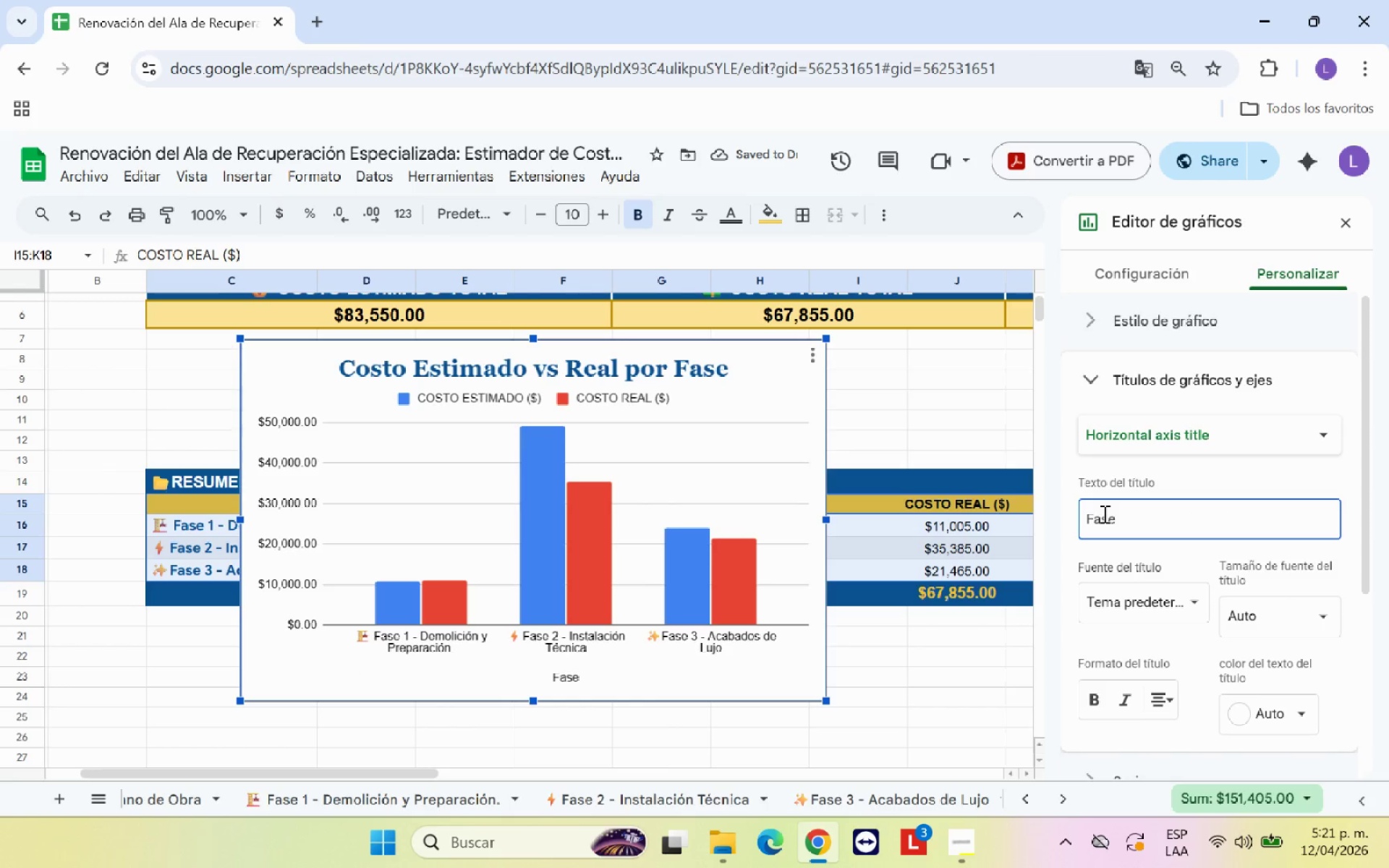 
type(s del Proyecto)
 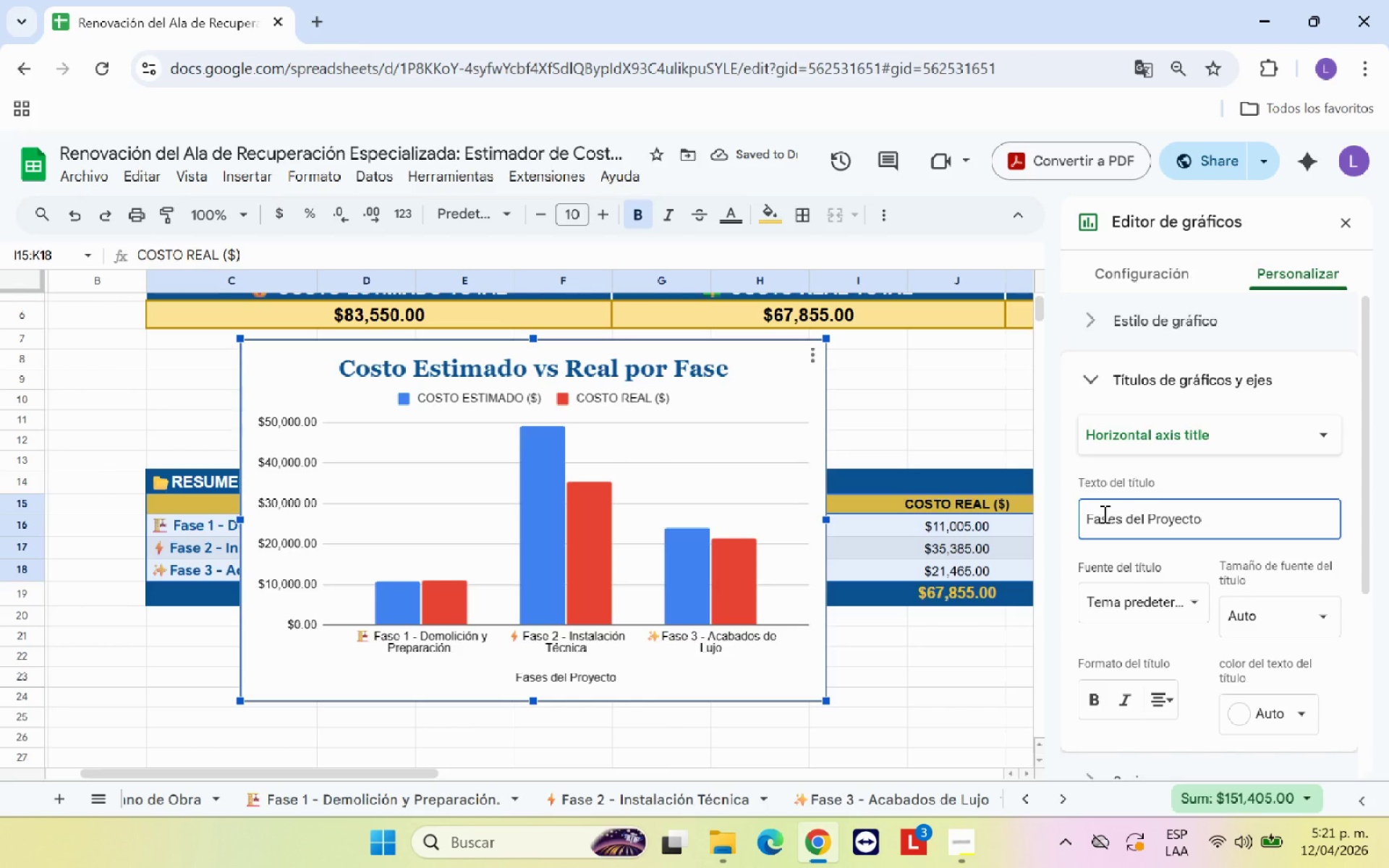 
wait(6.26)
 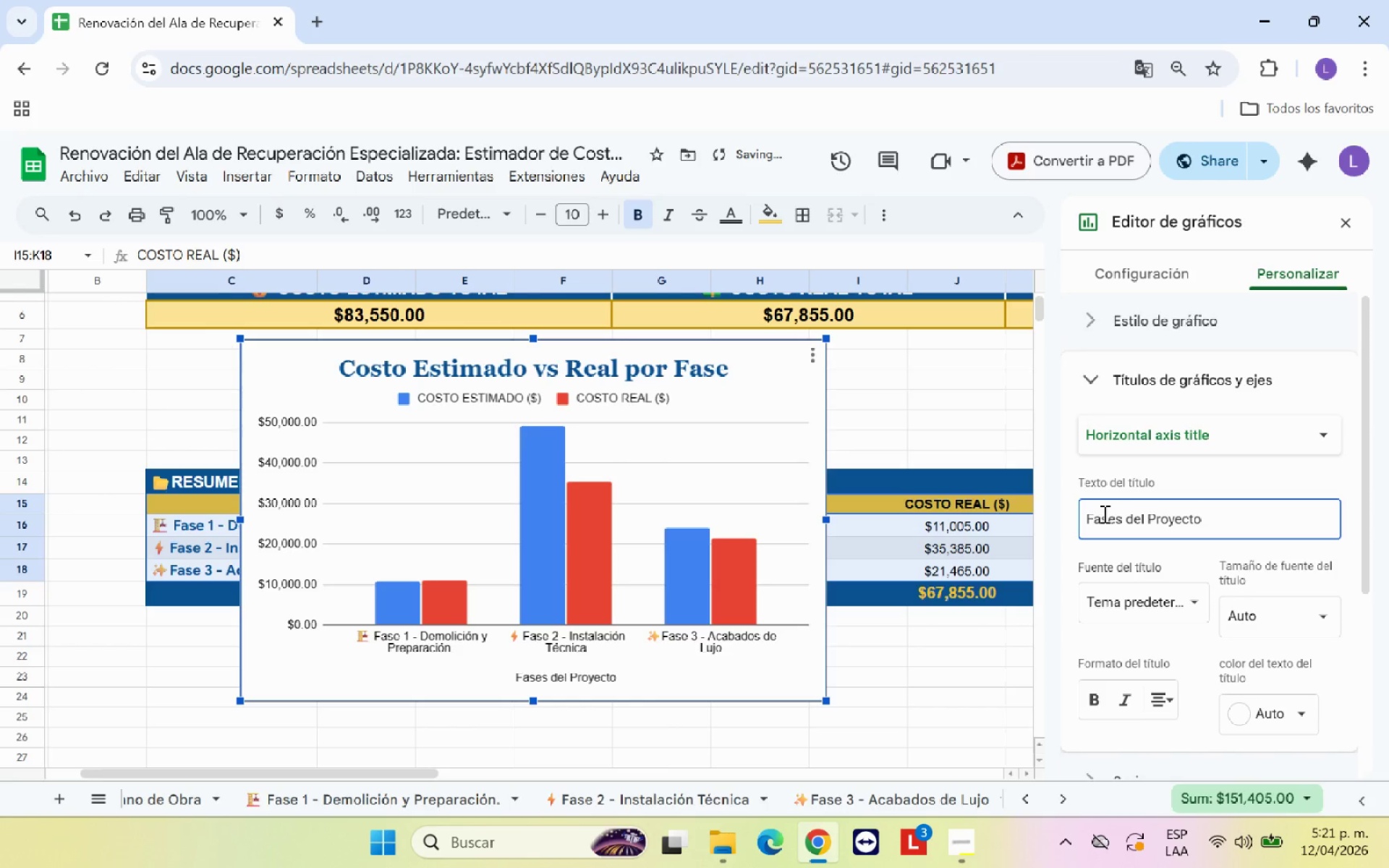 
left_click([1094, 695])
 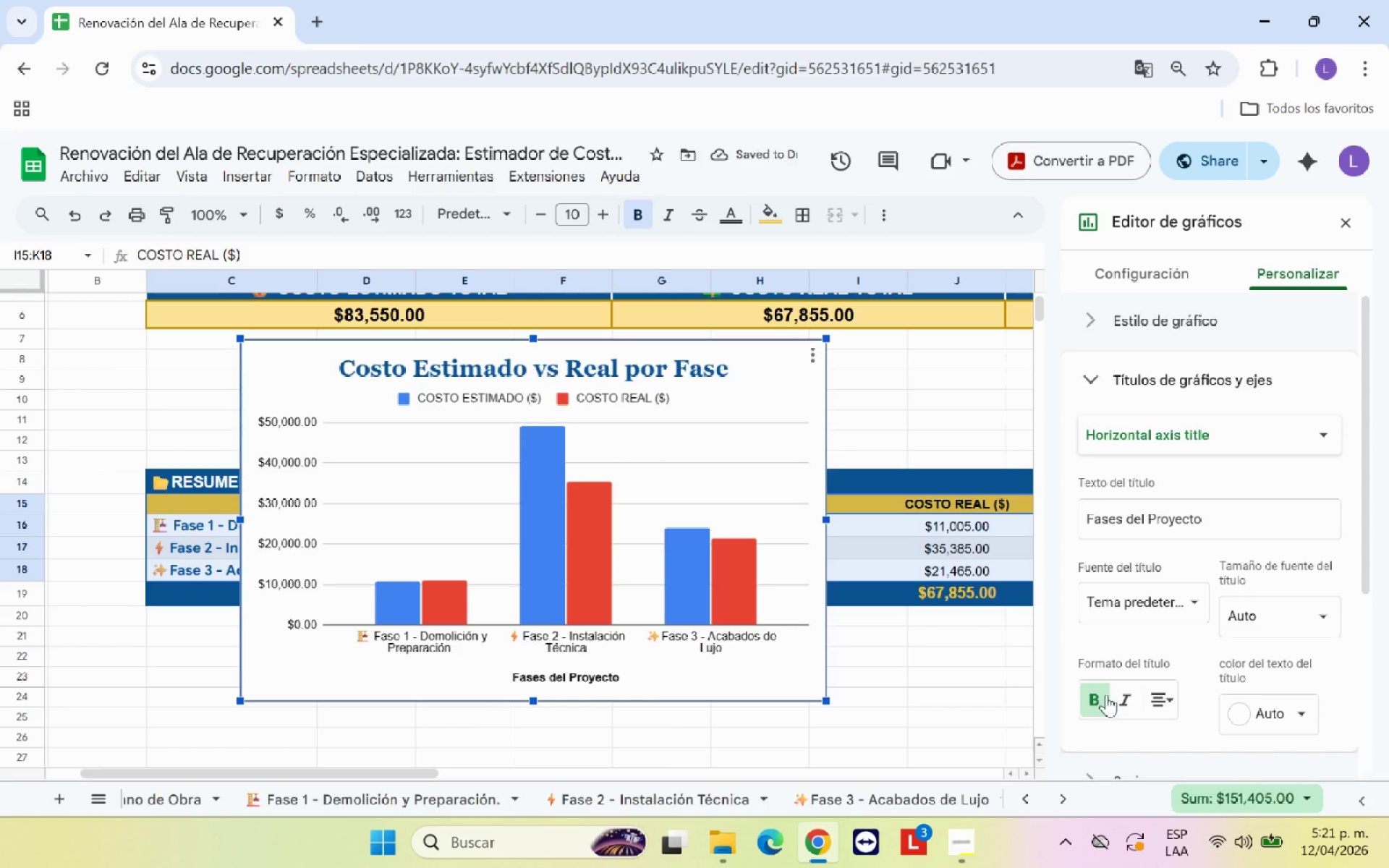 
left_click([1197, 603])
 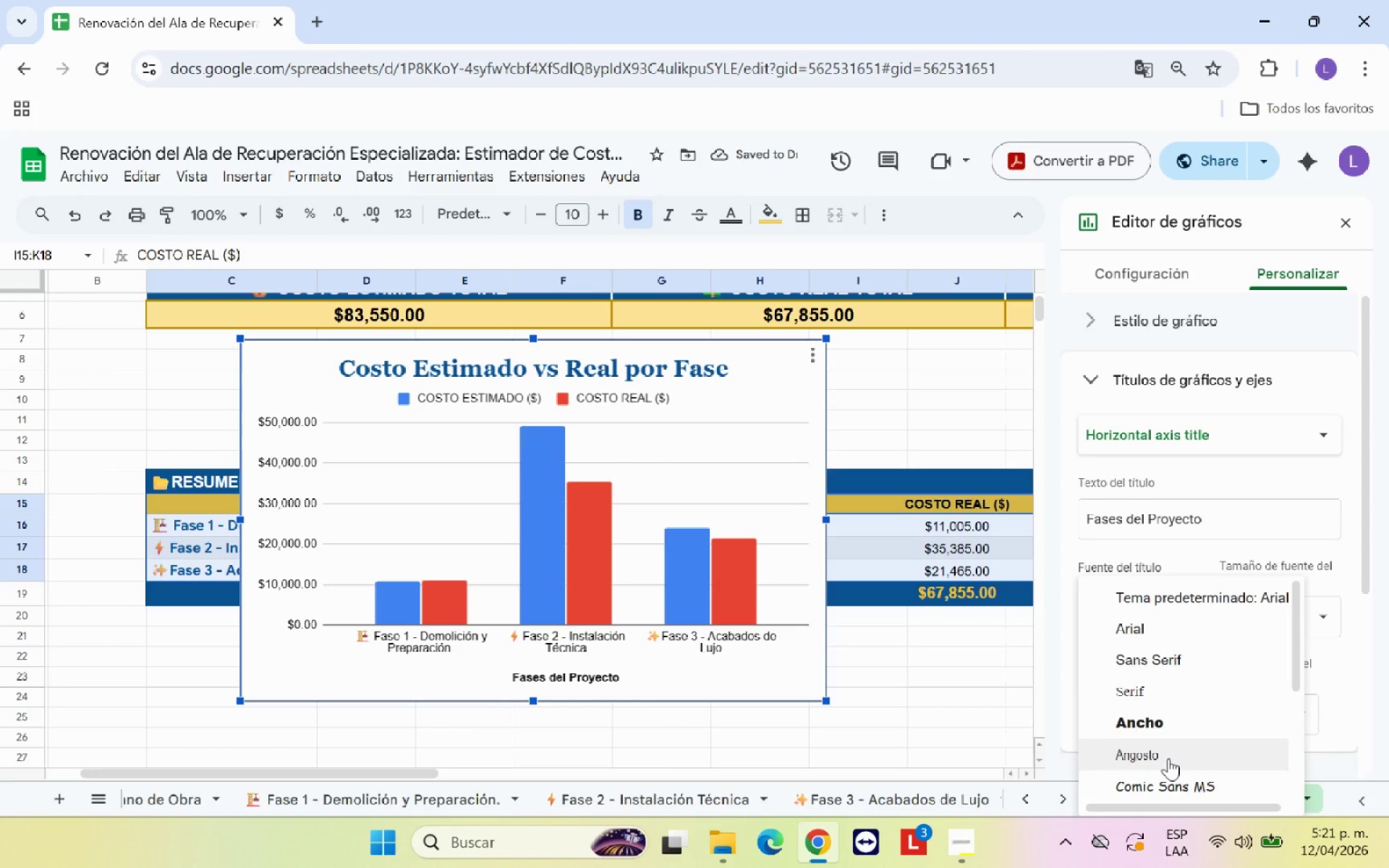 
scroll: coordinate [1168, 760], scroll_direction: down, amount: 1.0
 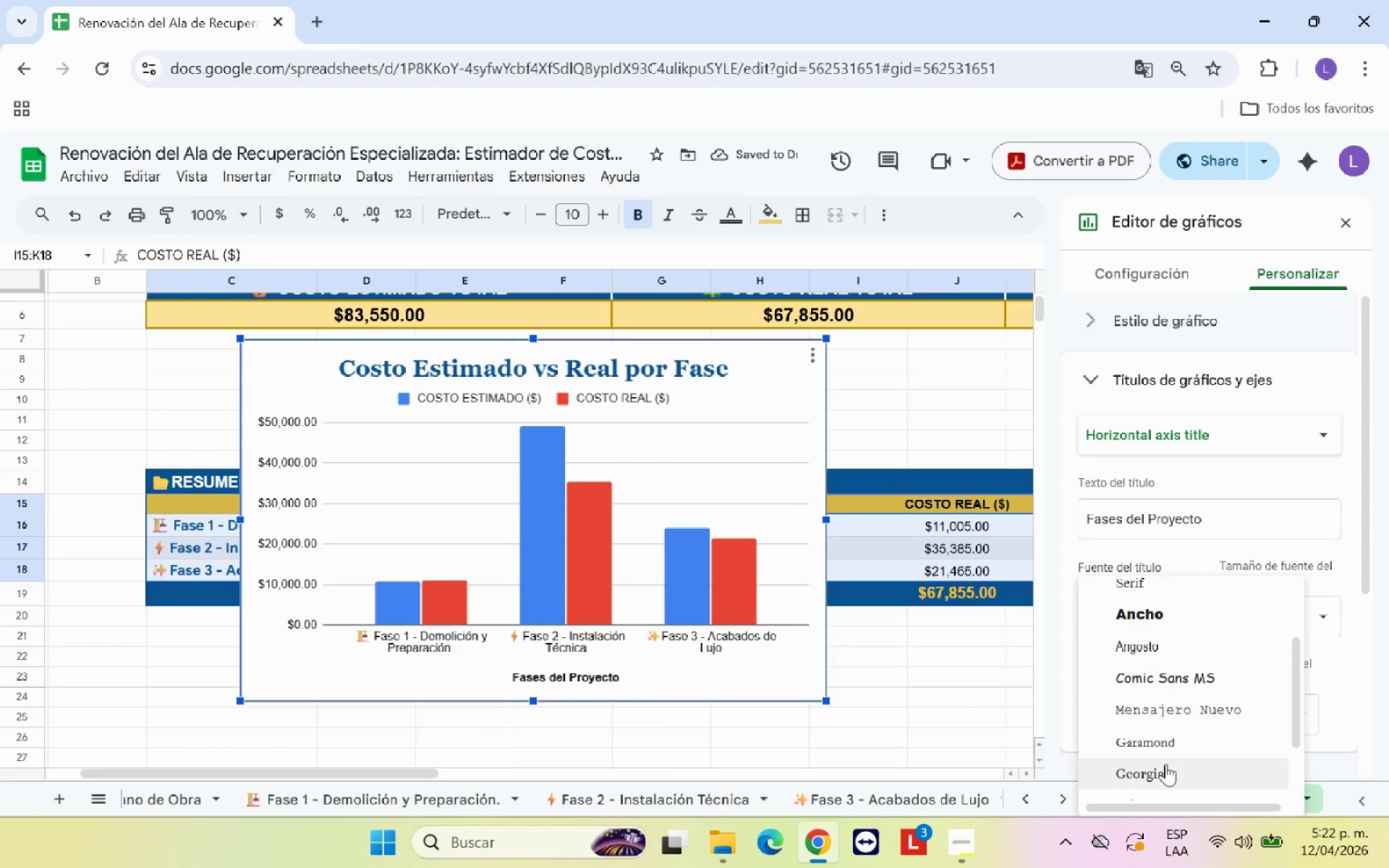 
left_click([1165, 769])
 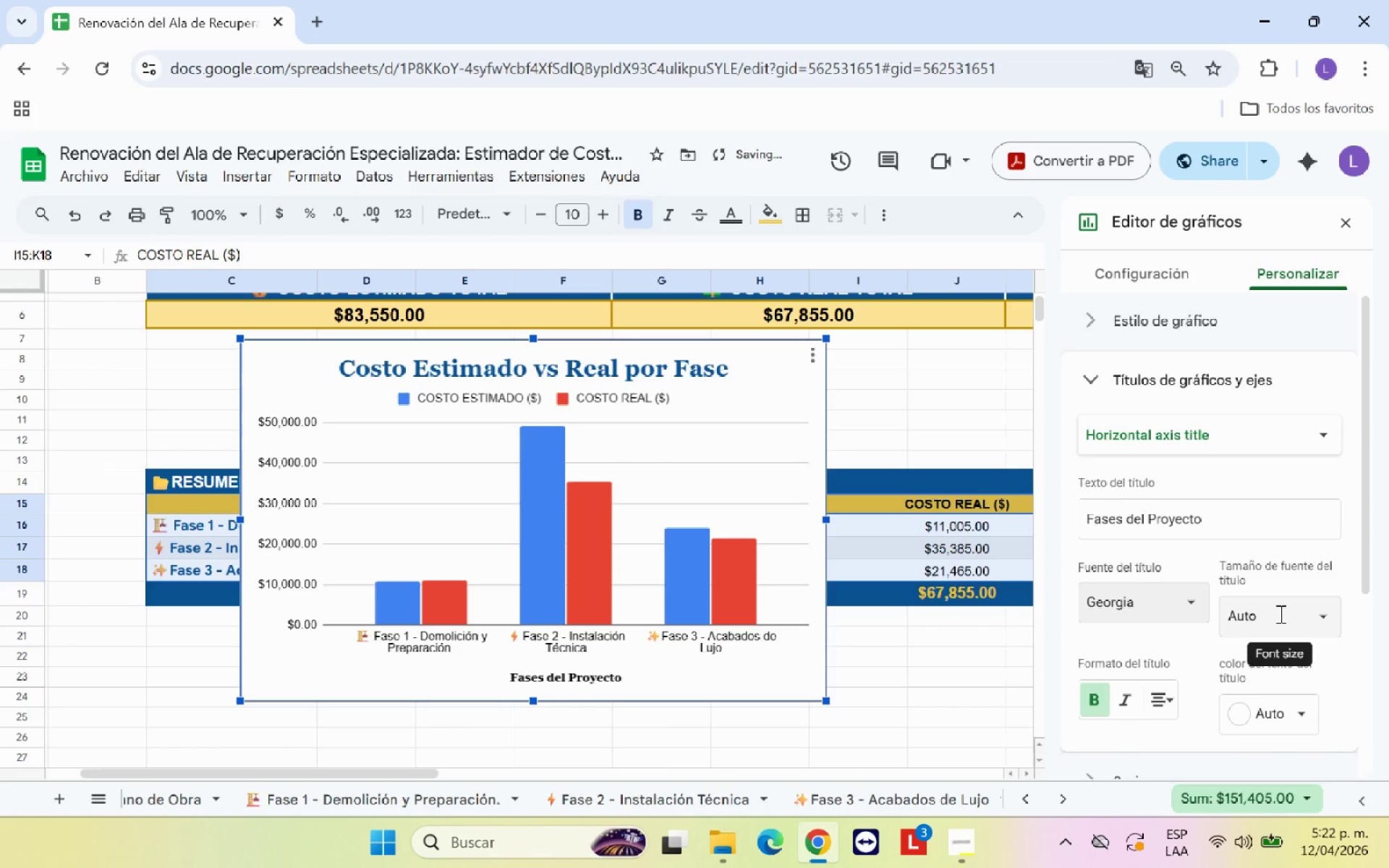 
left_click([1320, 617])
 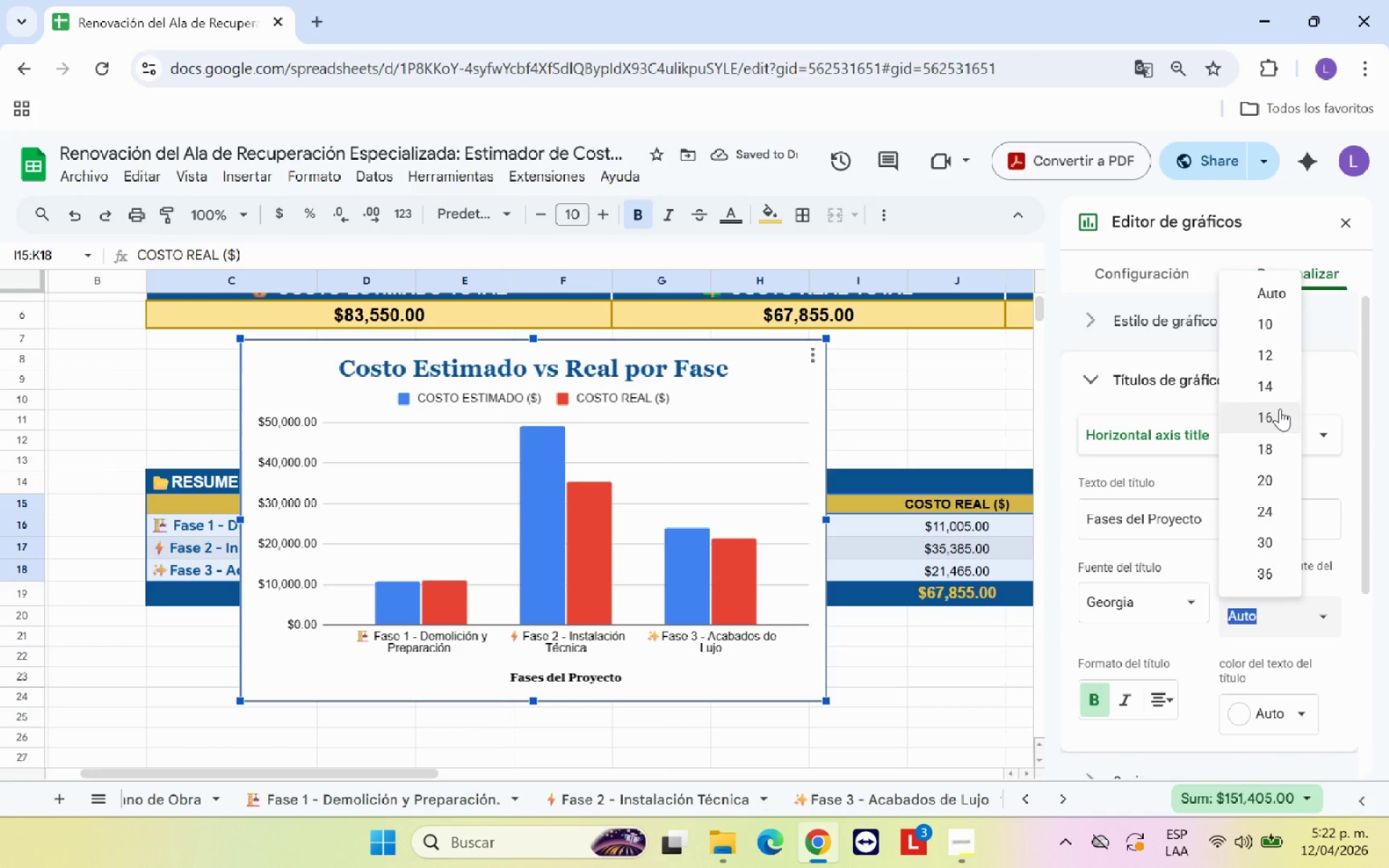 
left_click([1273, 360])
 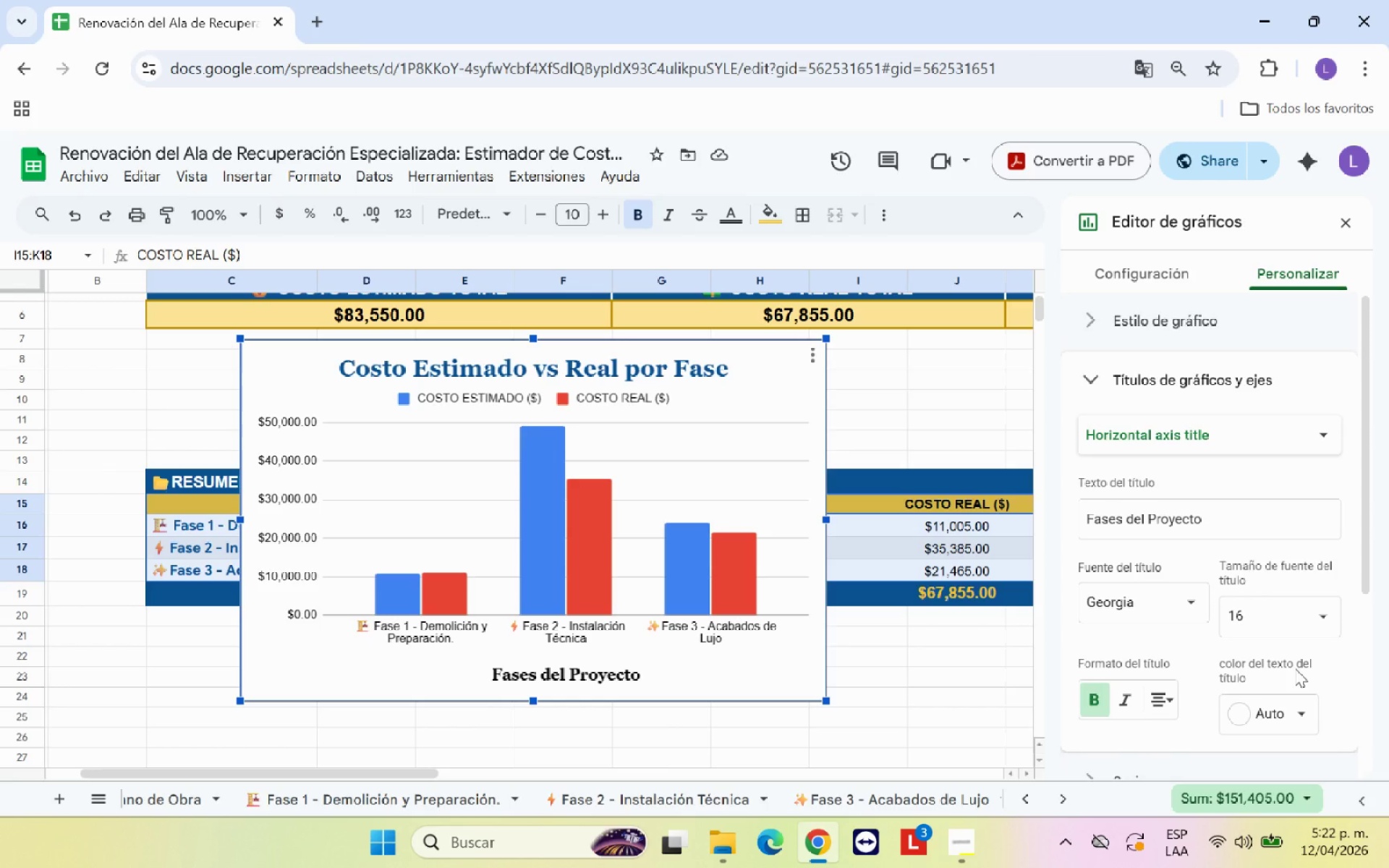 
wait(18.44)
 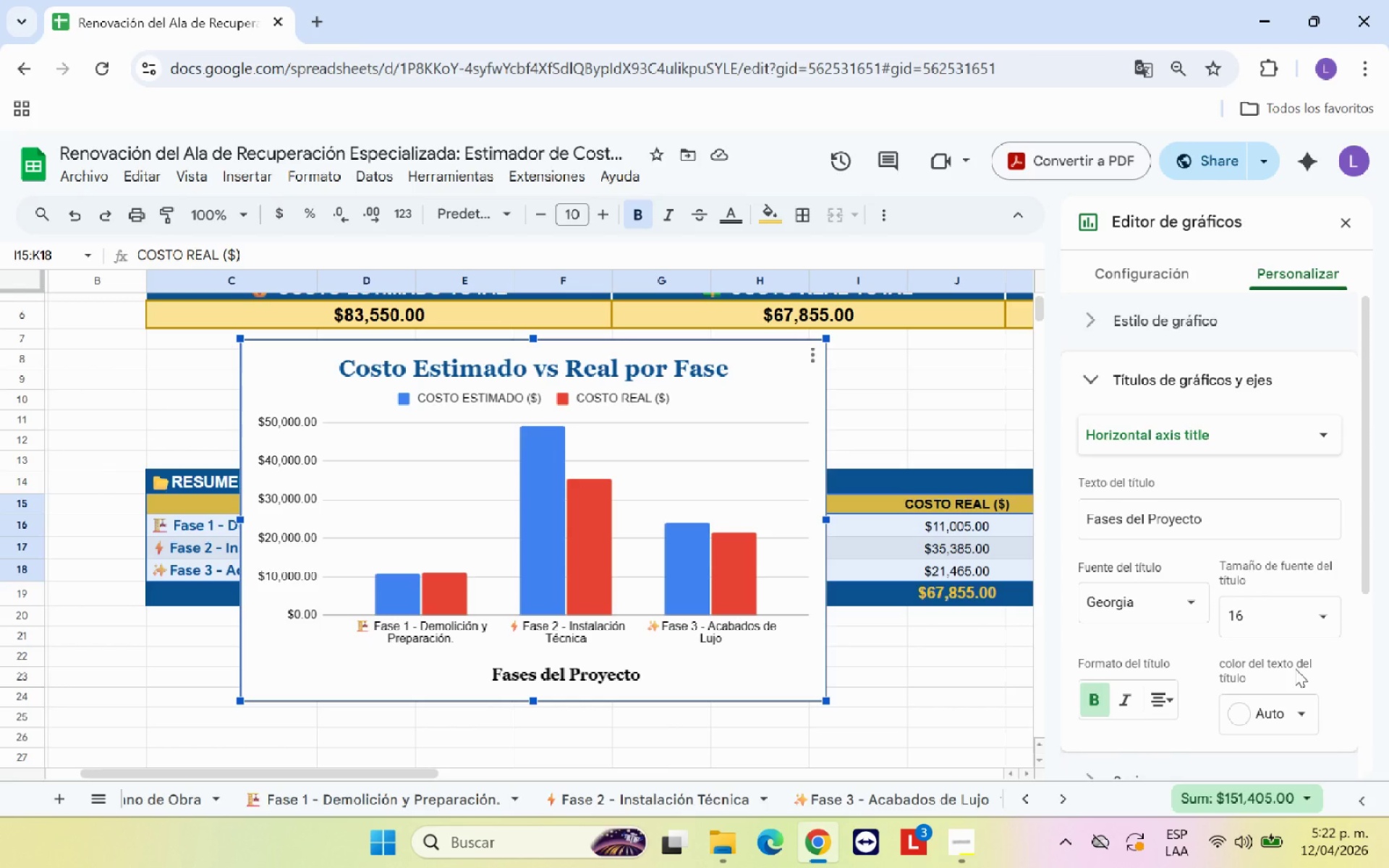 
left_click([1300, 715])
 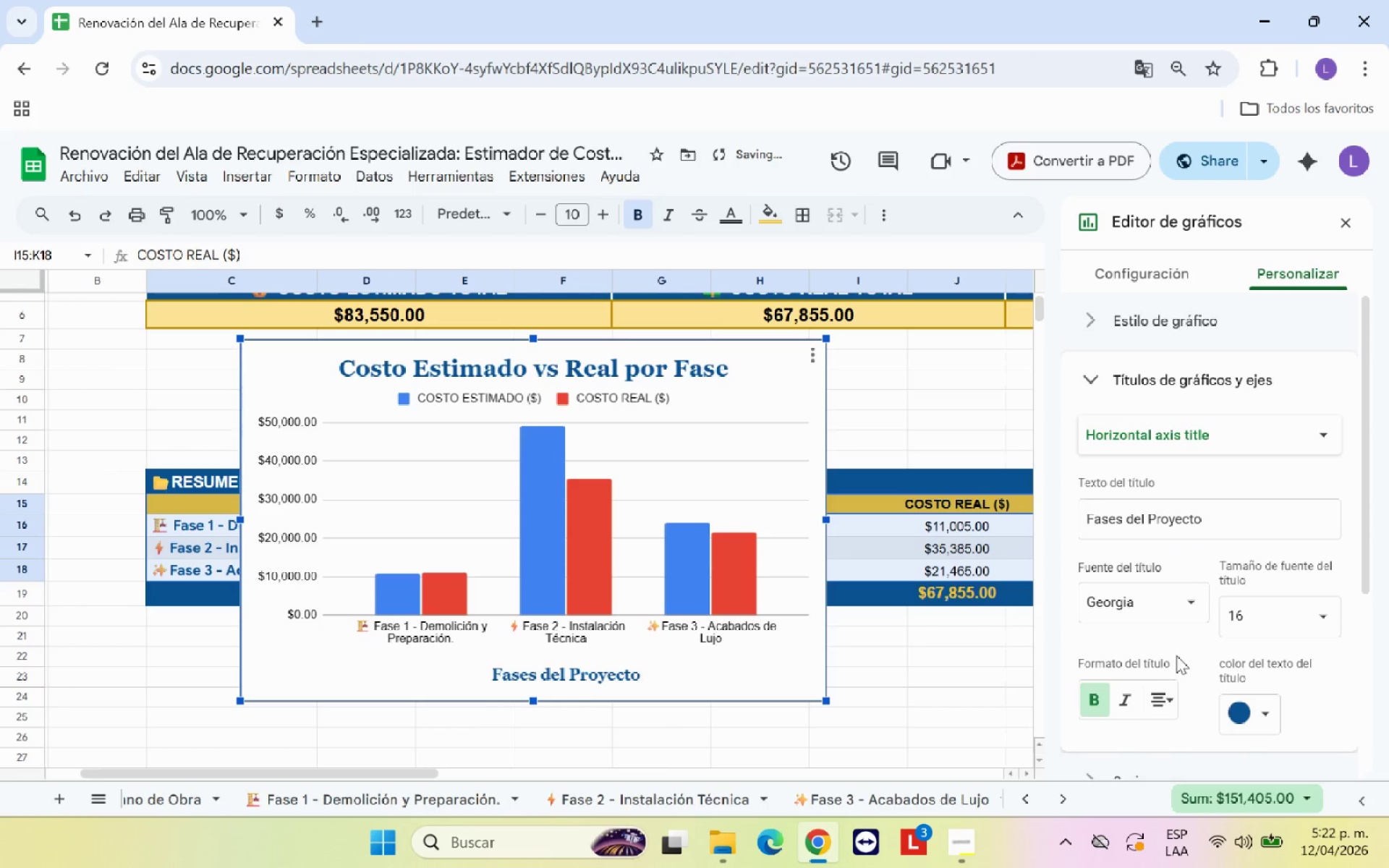 
scroll: coordinate [1183, 647], scroll_direction: down, amount: 1.0
 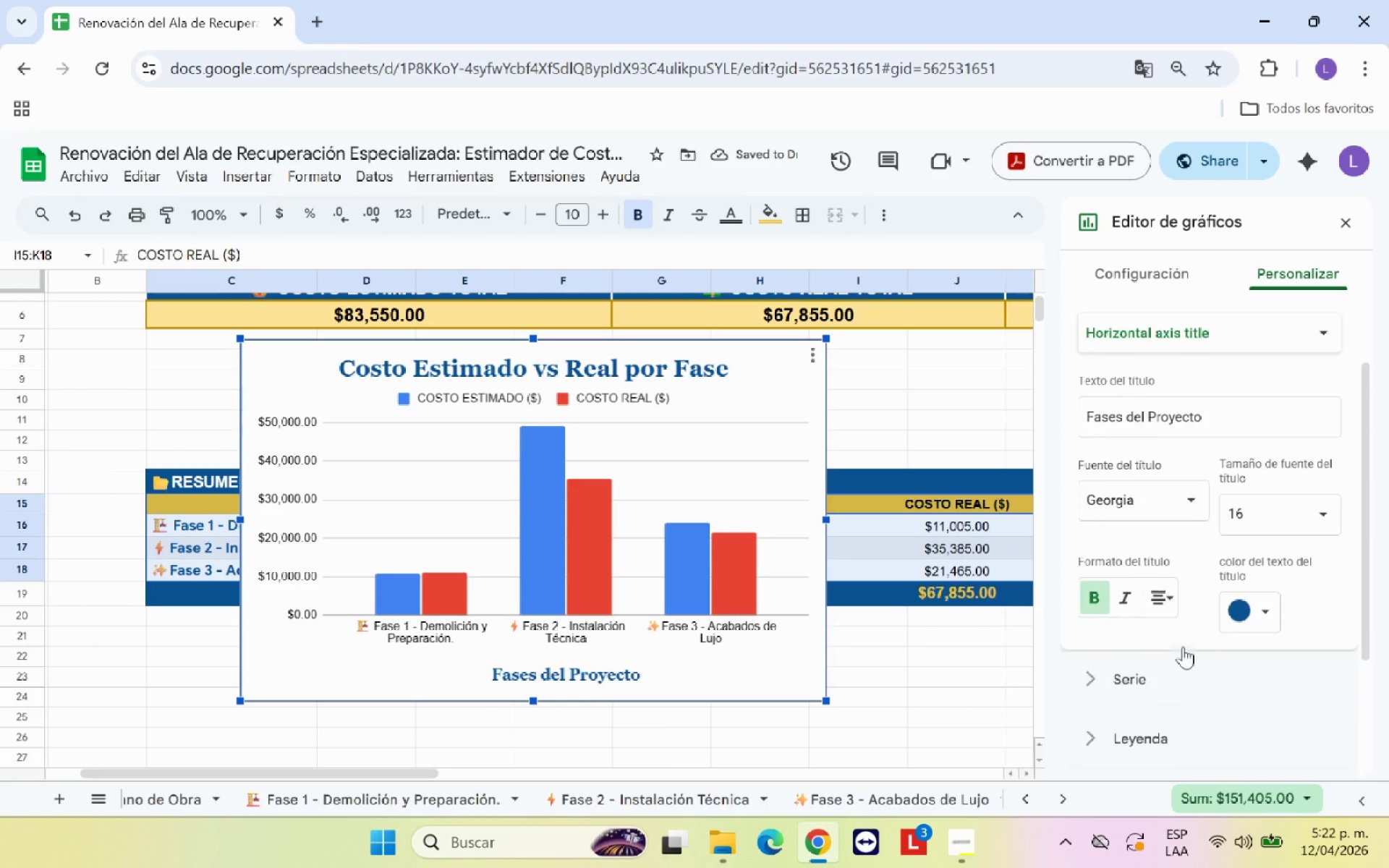 
scroll: coordinate [1183, 647], scroll_direction: up, amount: 1.0
 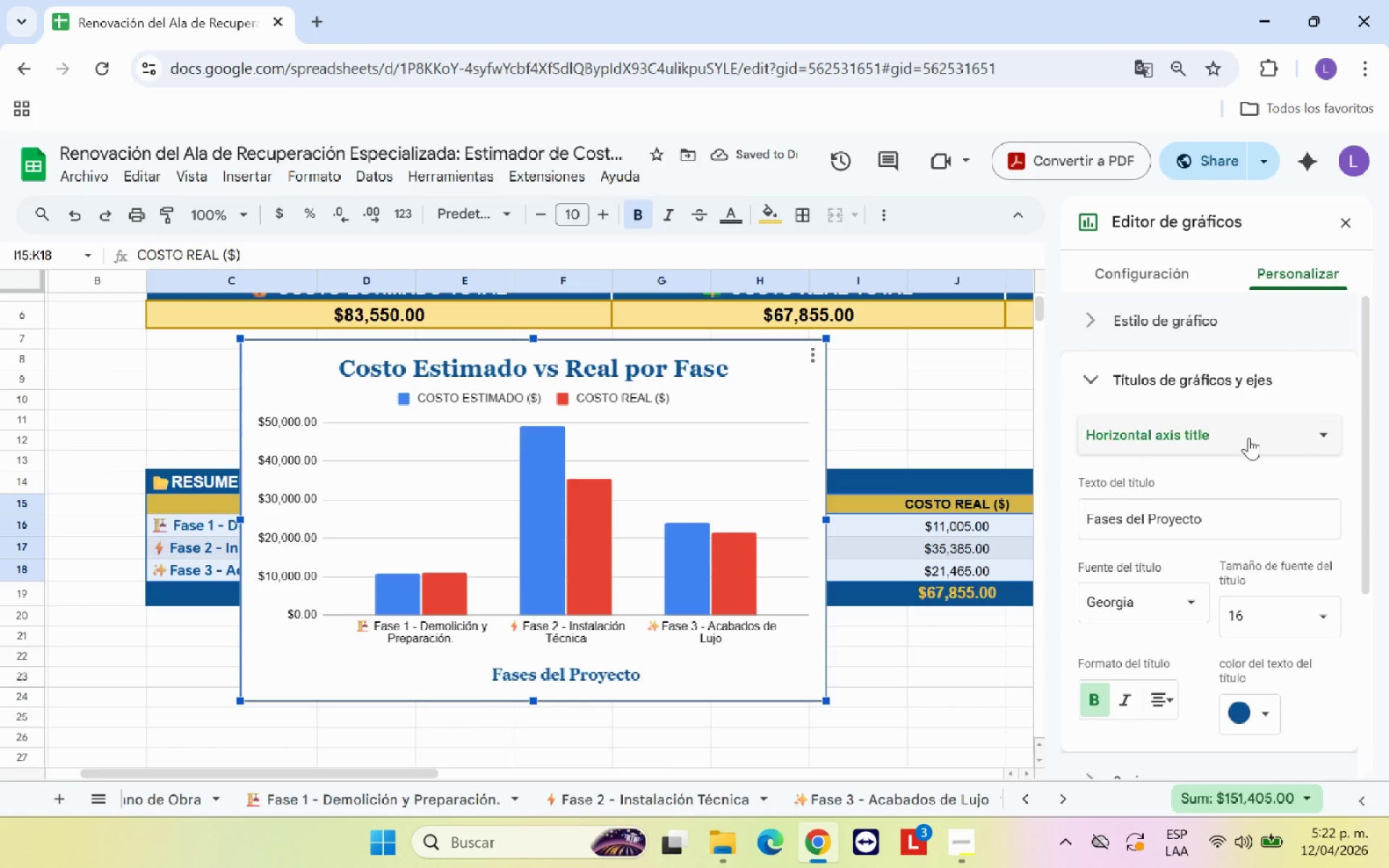 
left_click([1249, 438])
 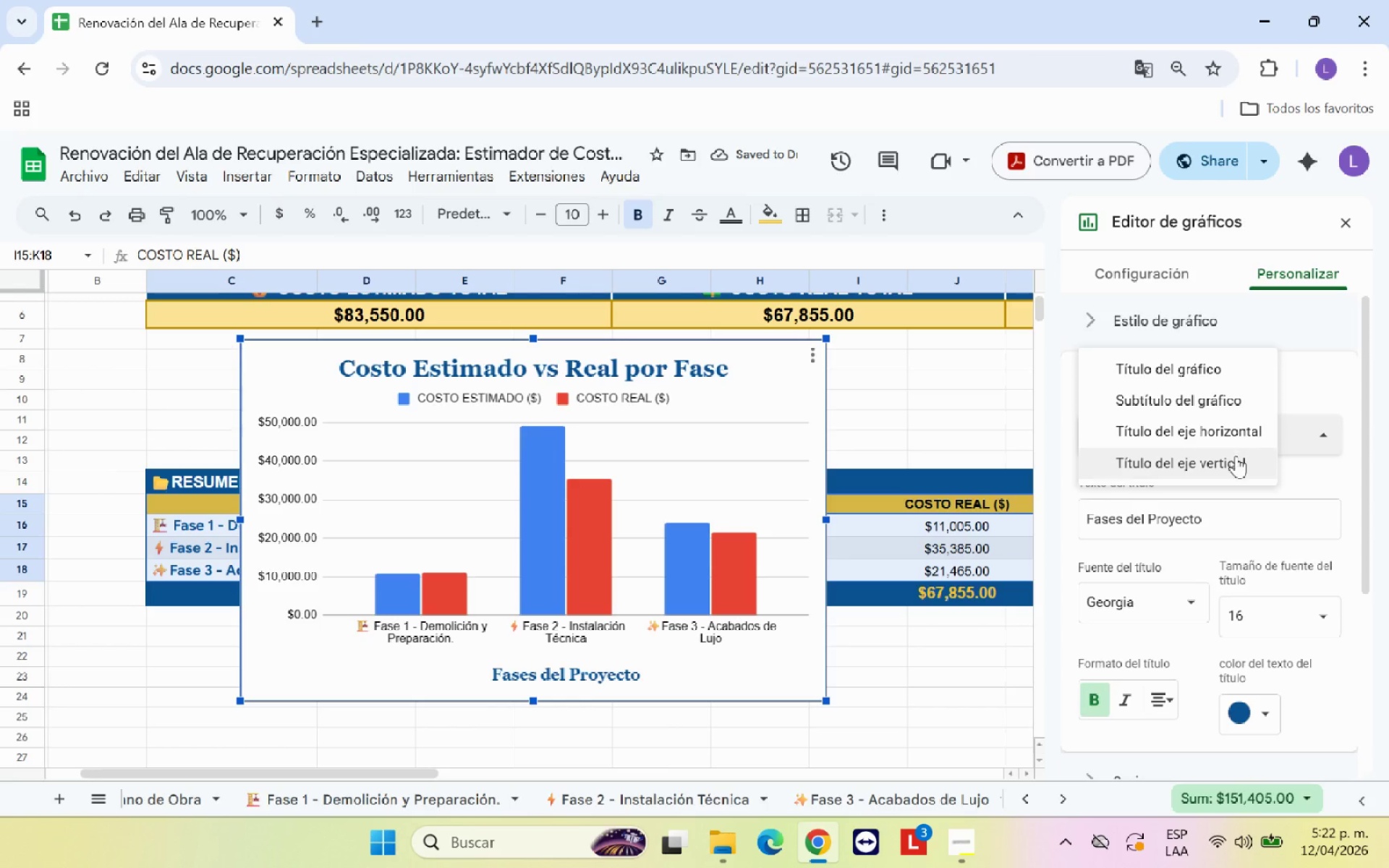 
left_click([1235, 456])
 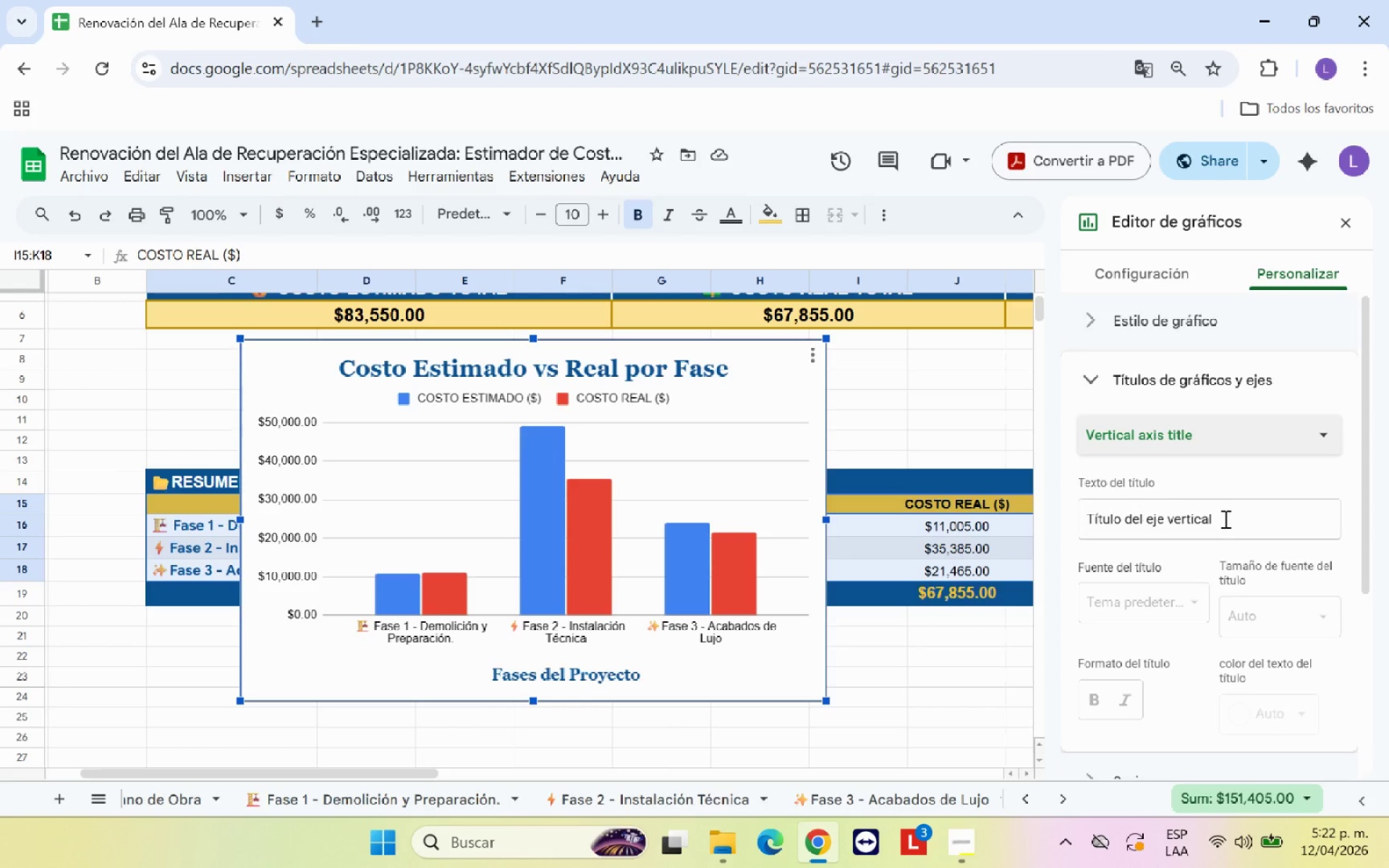 
left_click_drag(start_coordinate=[1228, 519], to_coordinate=[1118, 517])
 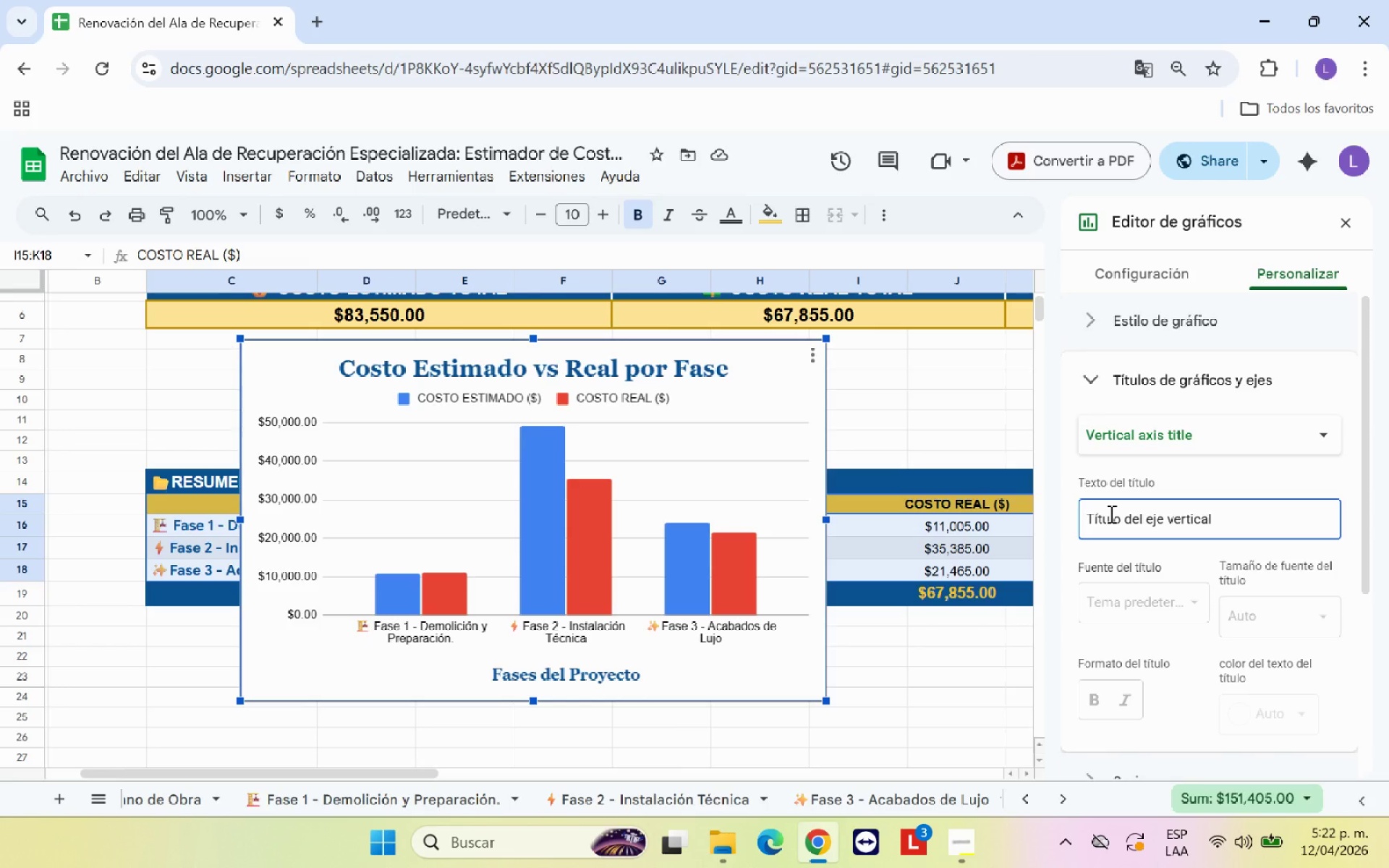 
type(Costo *USD()
key(Backspace)
key(Backspace)
type(USD()
 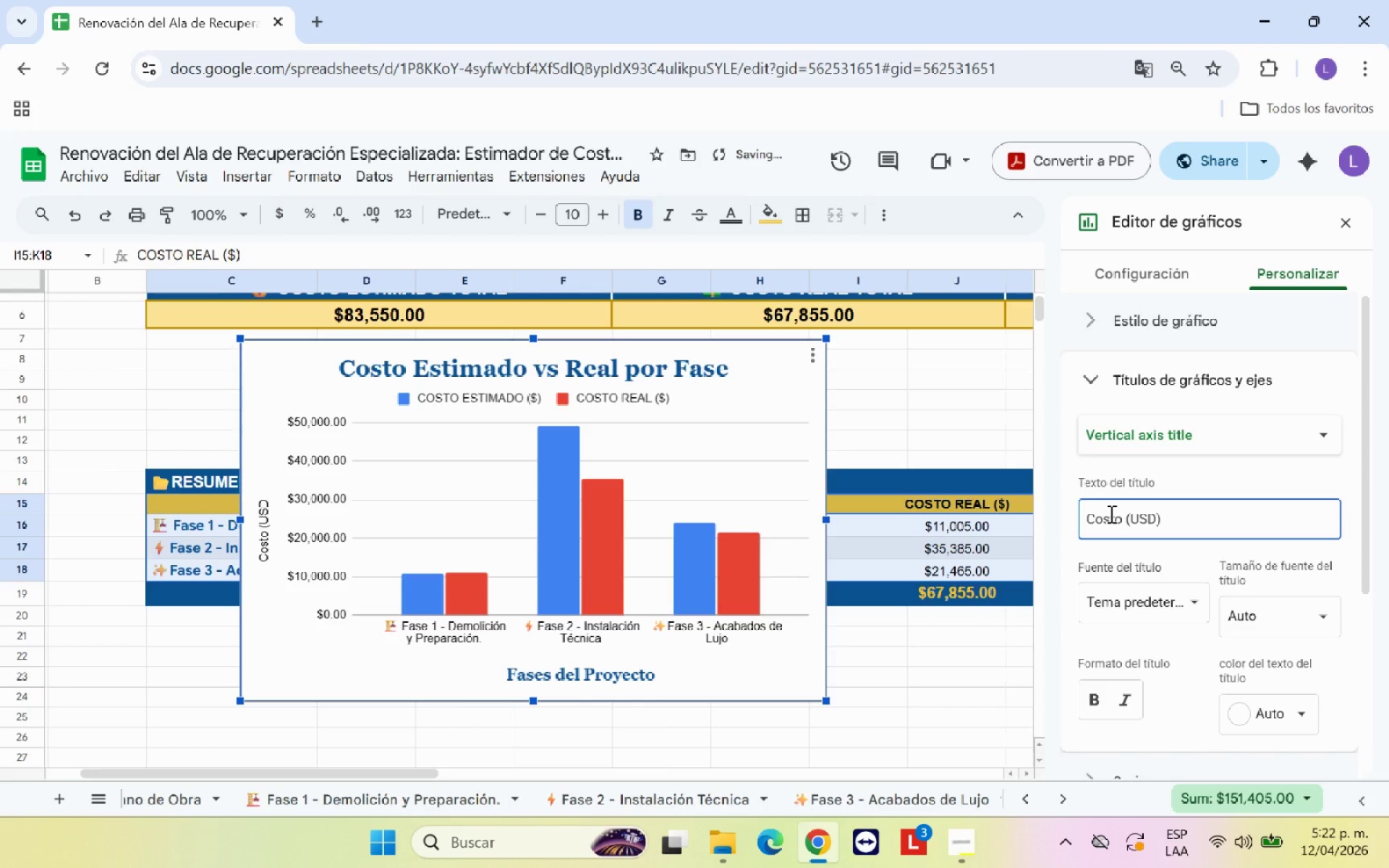 
scroll: coordinate [1152, 676], scroll_direction: down, amount: 1.0
 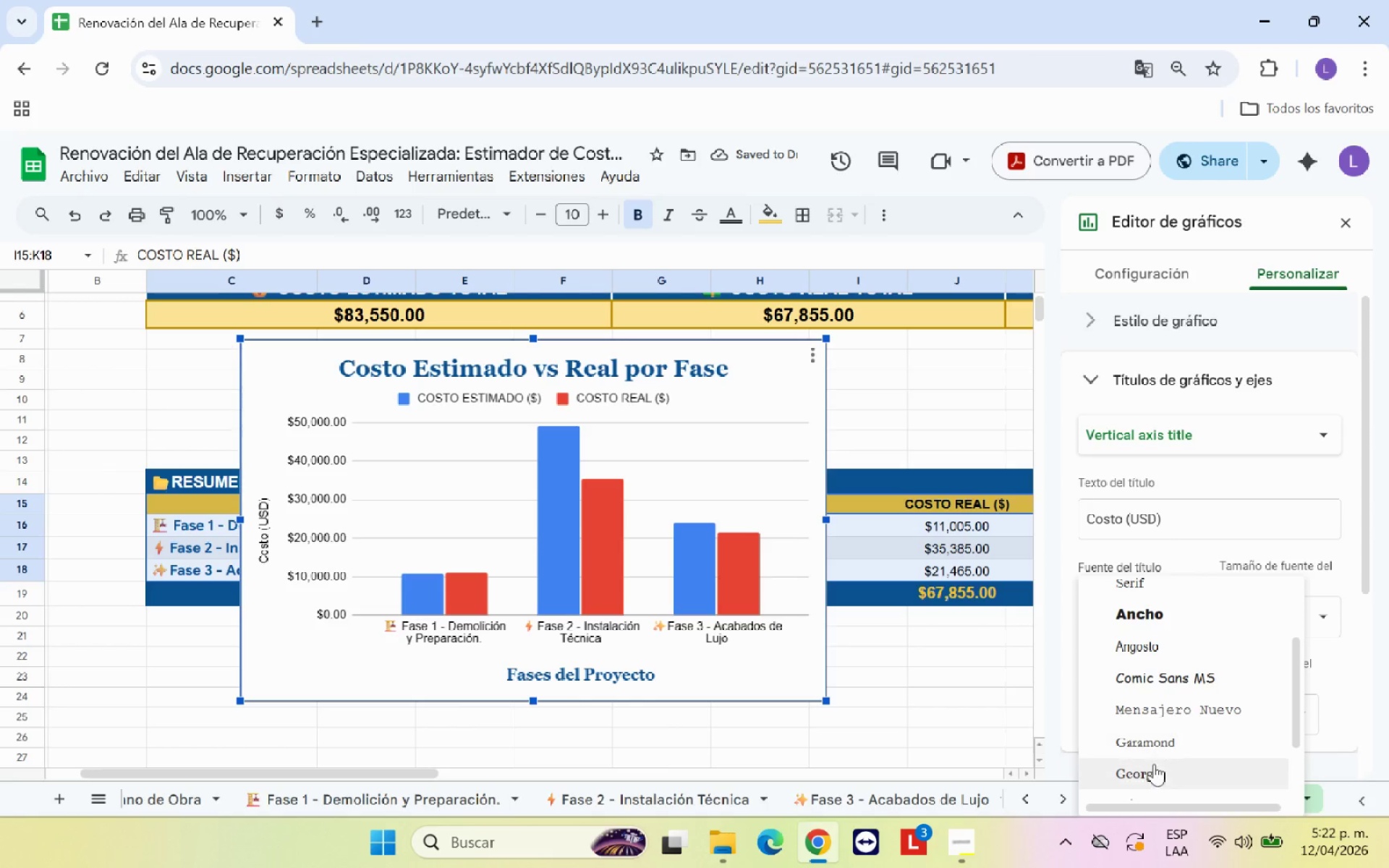 
left_click([1155, 772])
 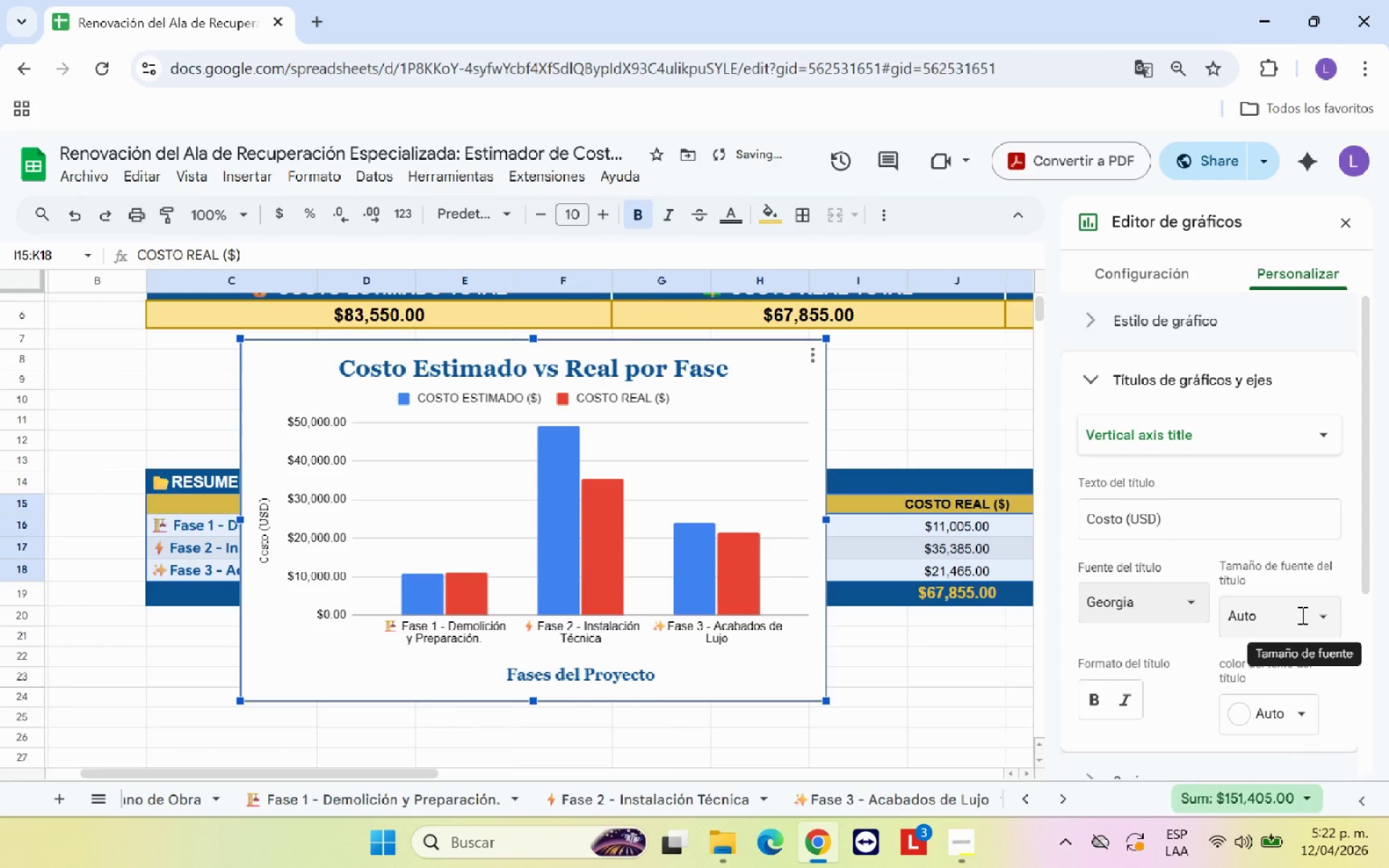 
left_click([1322, 618])
 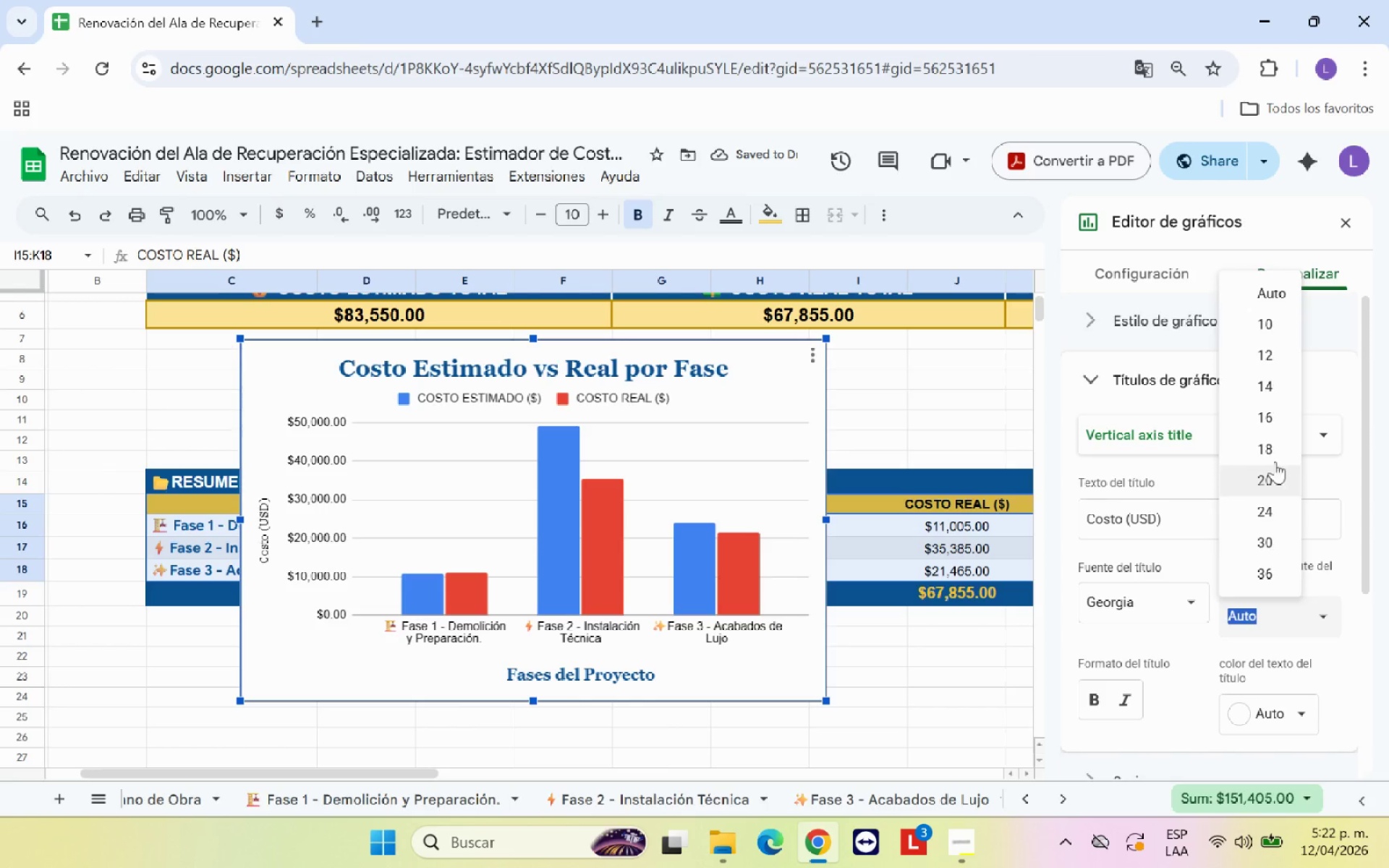 
left_click([1270, 448])
 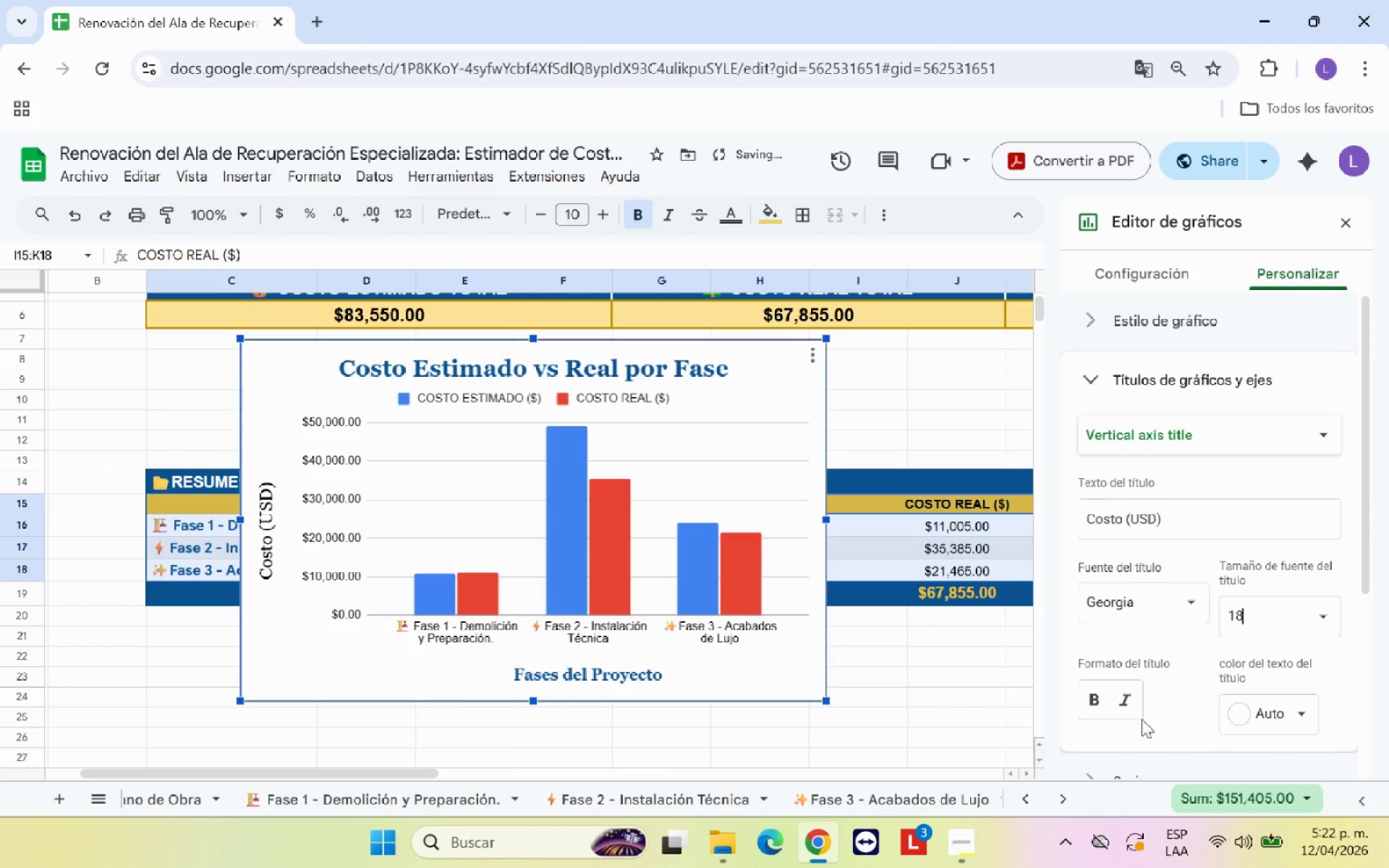 
left_click([1089, 697])
 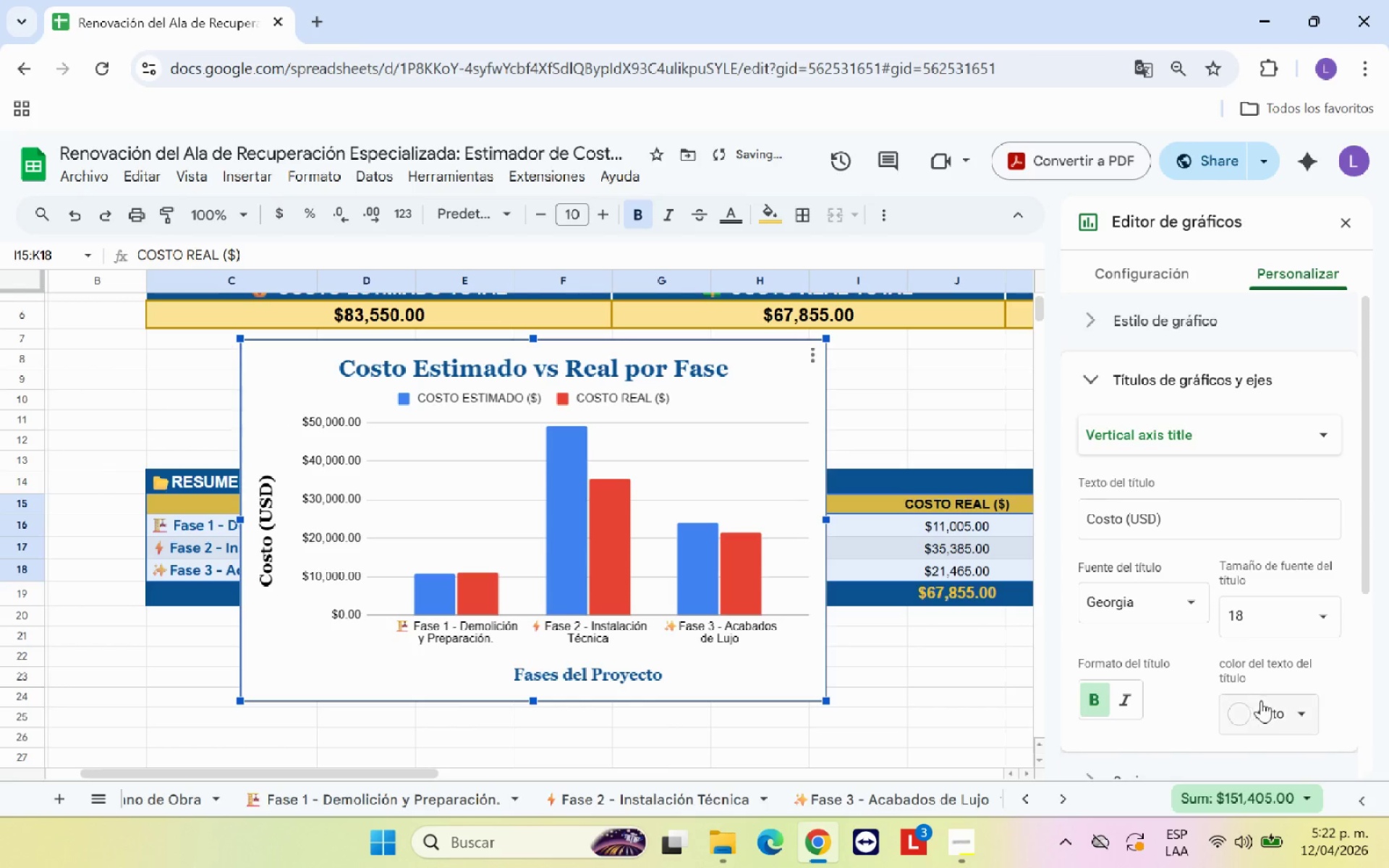 
left_click([1275, 710])
 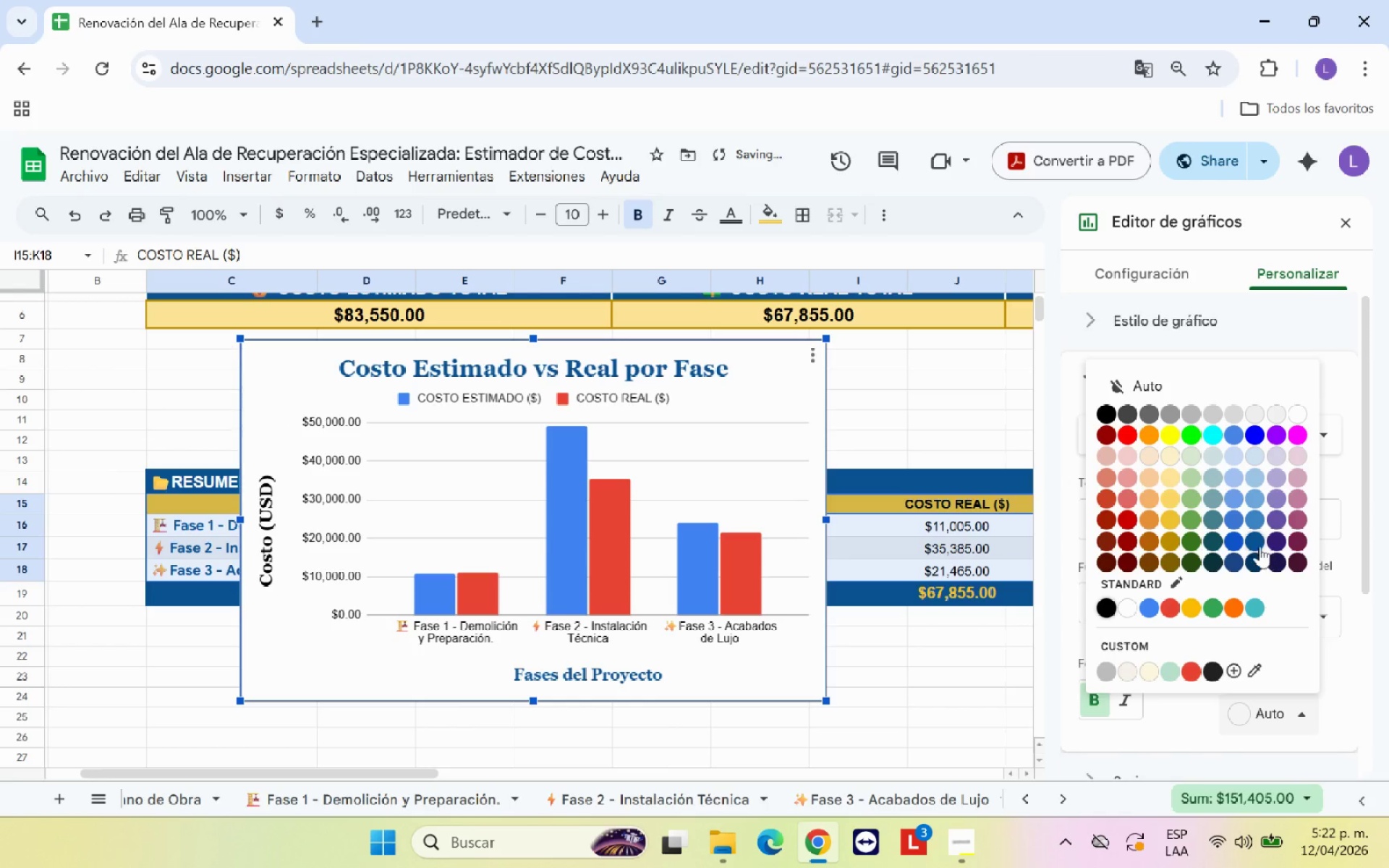 
left_click([1257, 543])
 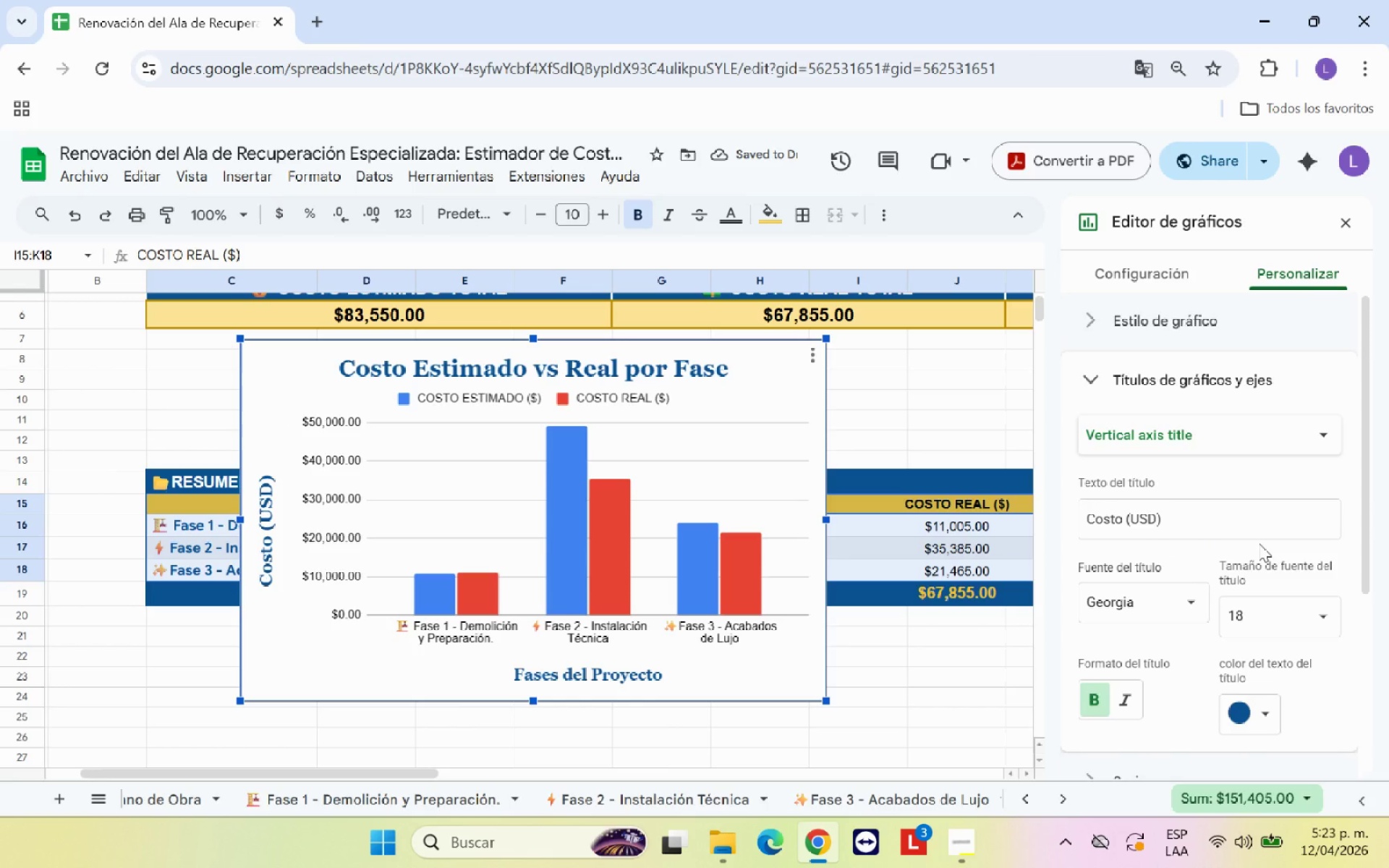 
wait(5.08)
 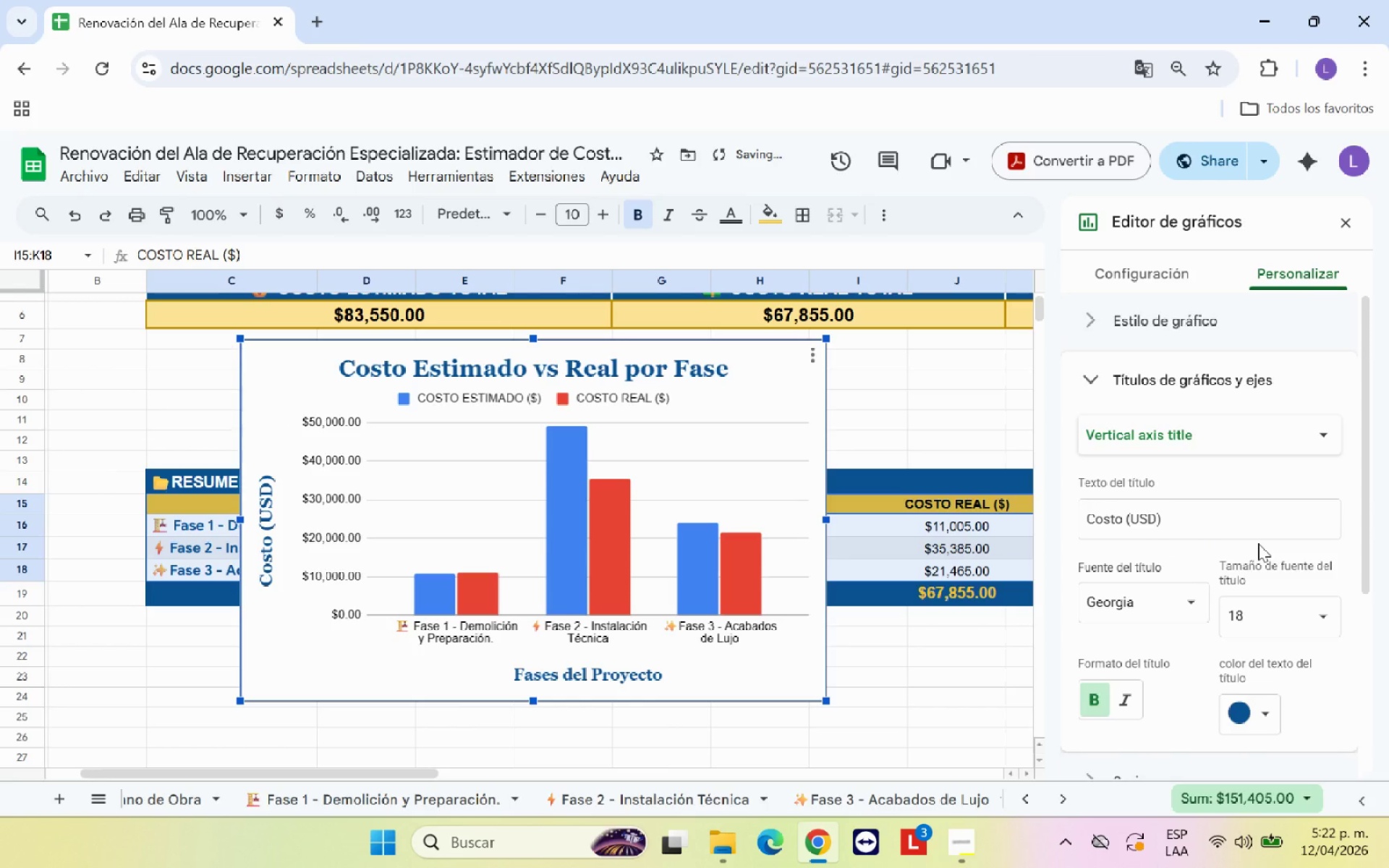 
scroll: coordinate [1257, 575], scroll_direction: down, amount: 3.0
 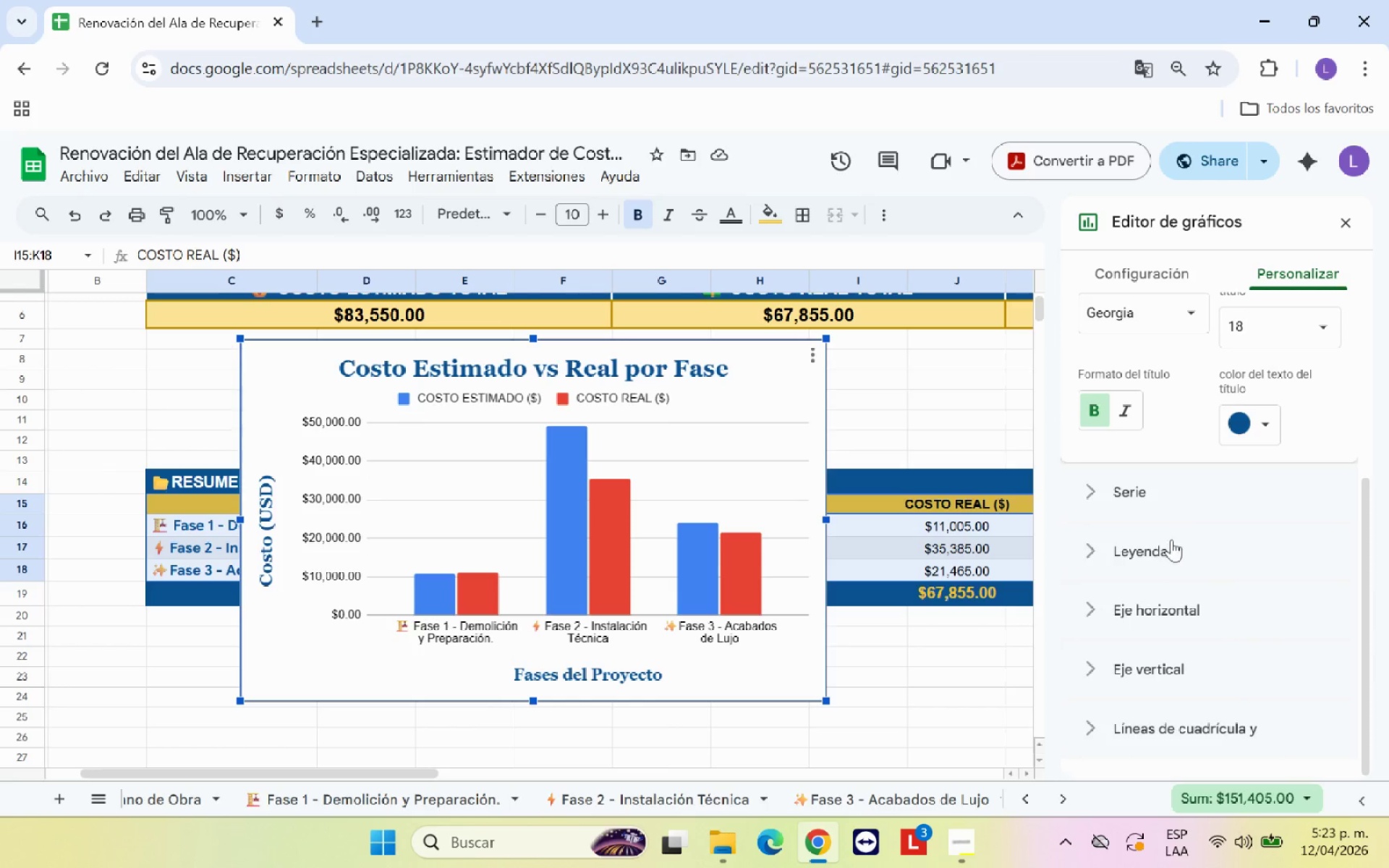 
left_click([1168, 550])
 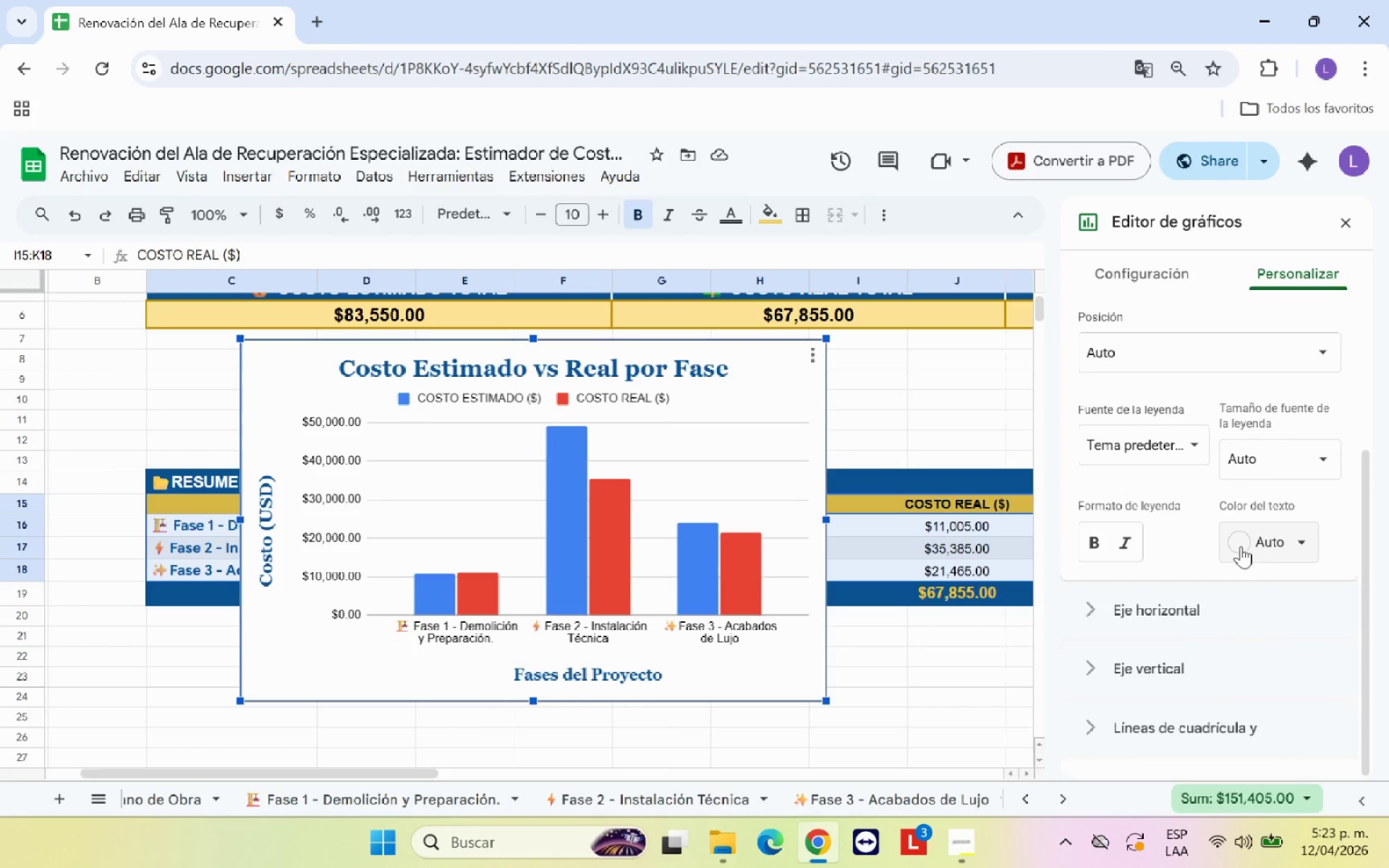 
left_click([1244, 545])
 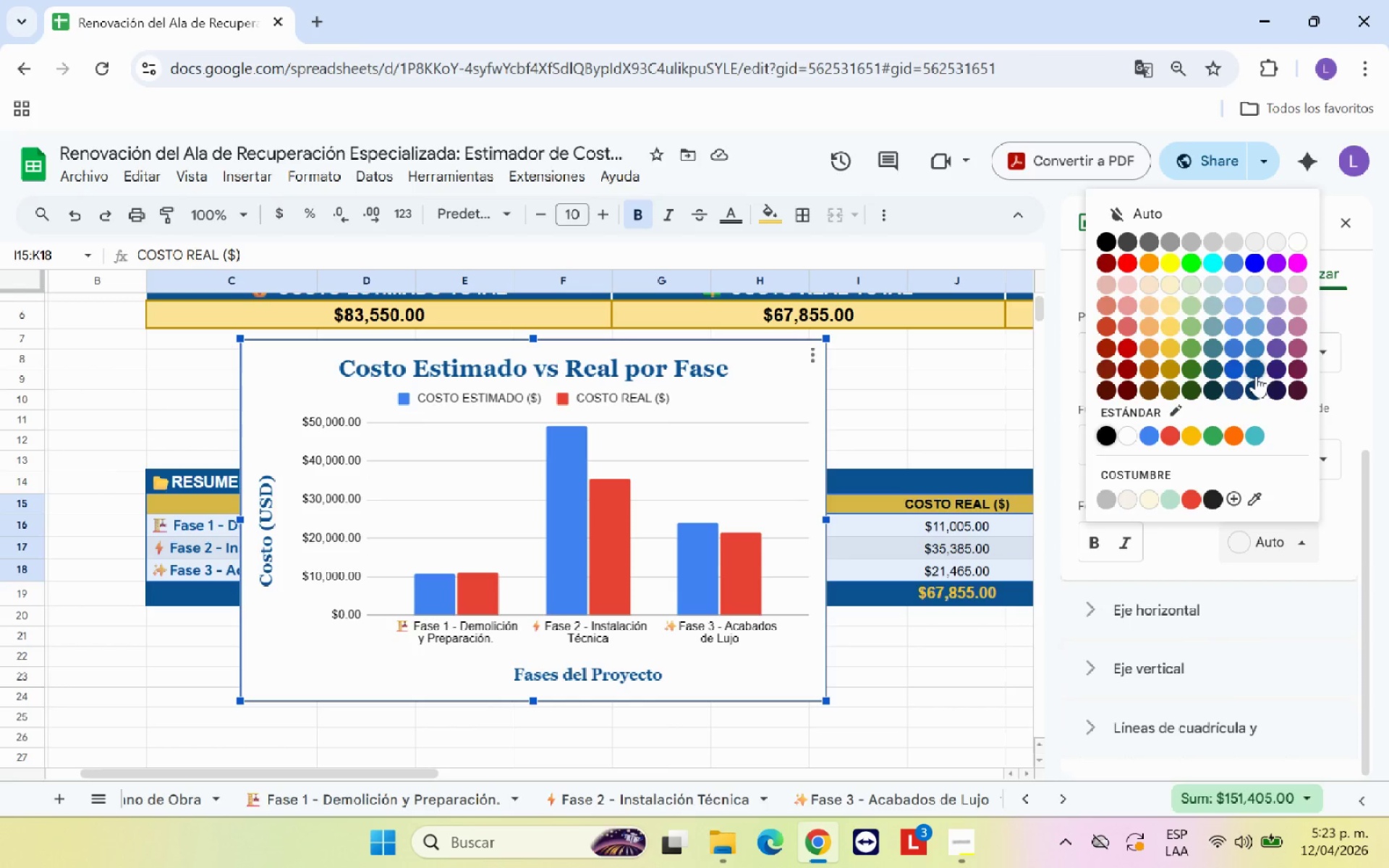 
left_click([1261, 369])
 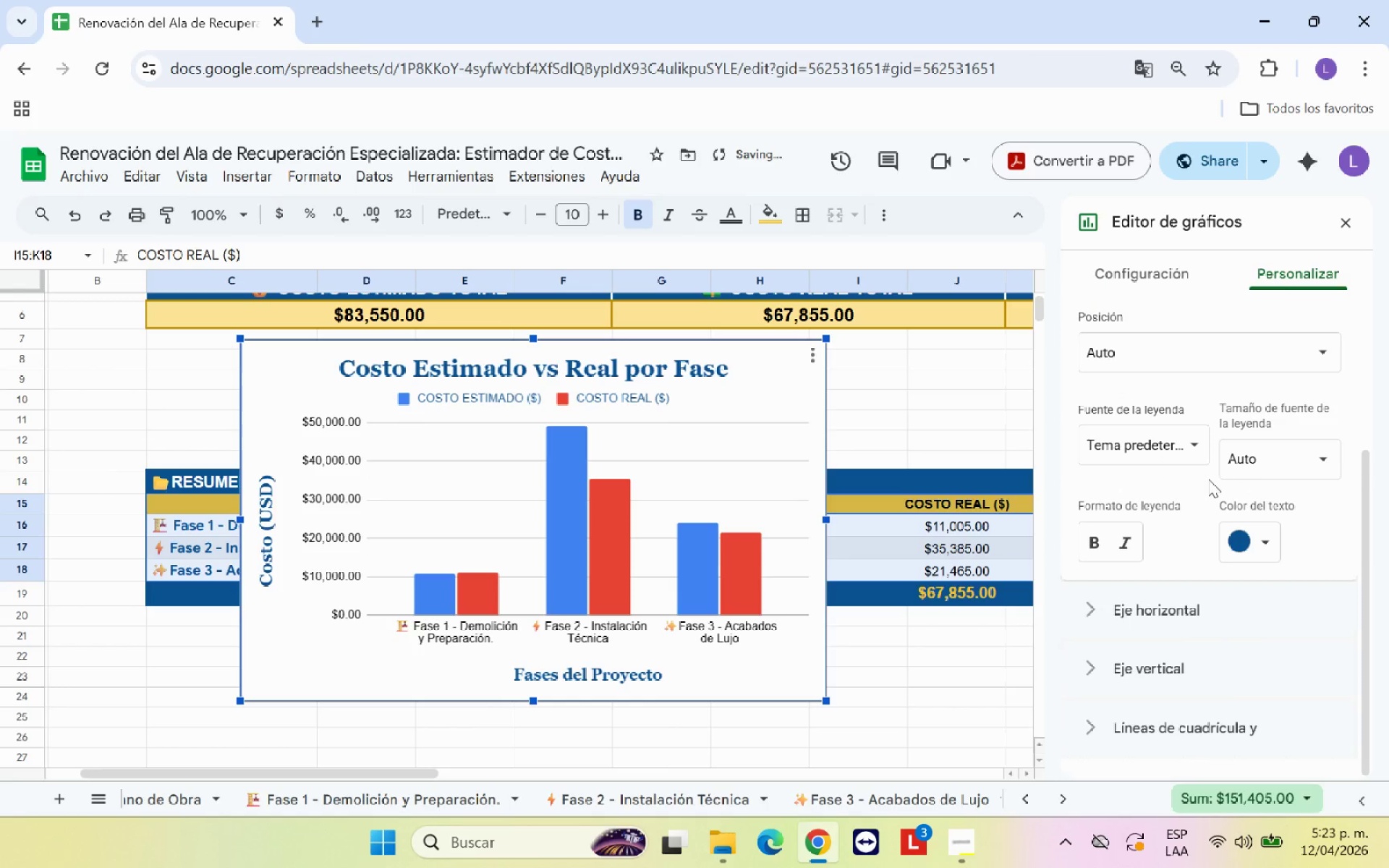 
left_click([1102, 548])
 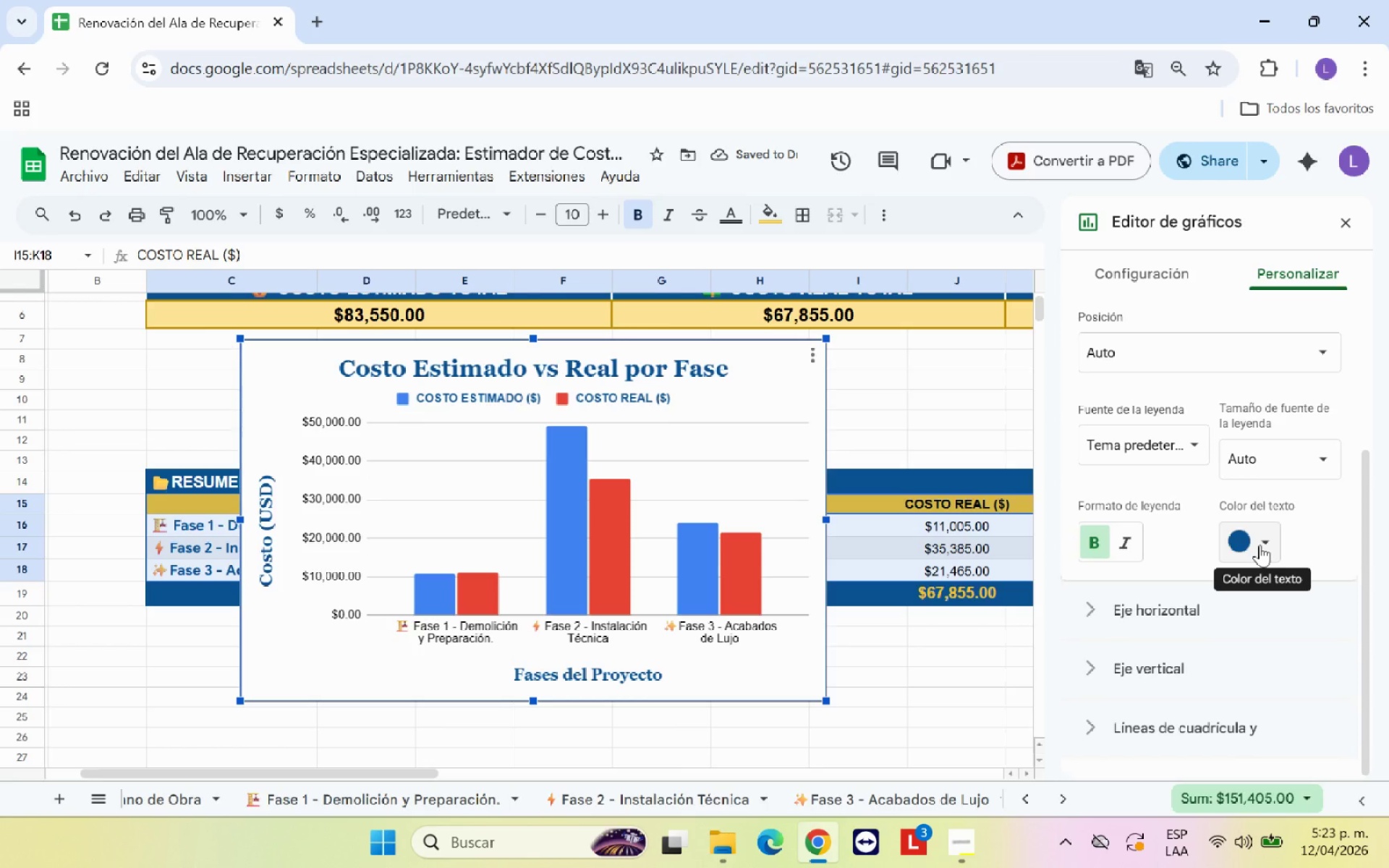 
left_click([1260, 545])
 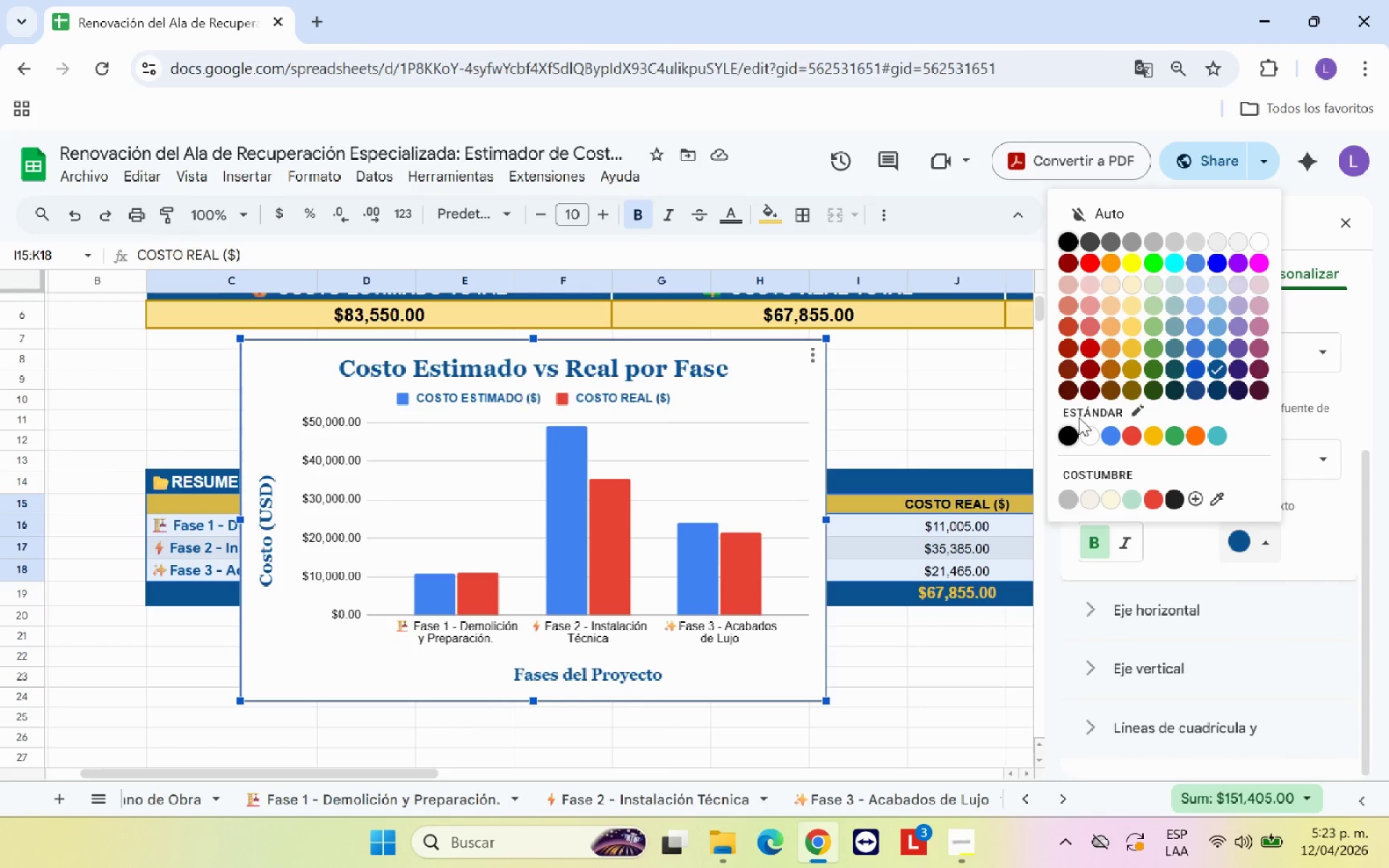 
left_click([1071, 433])
 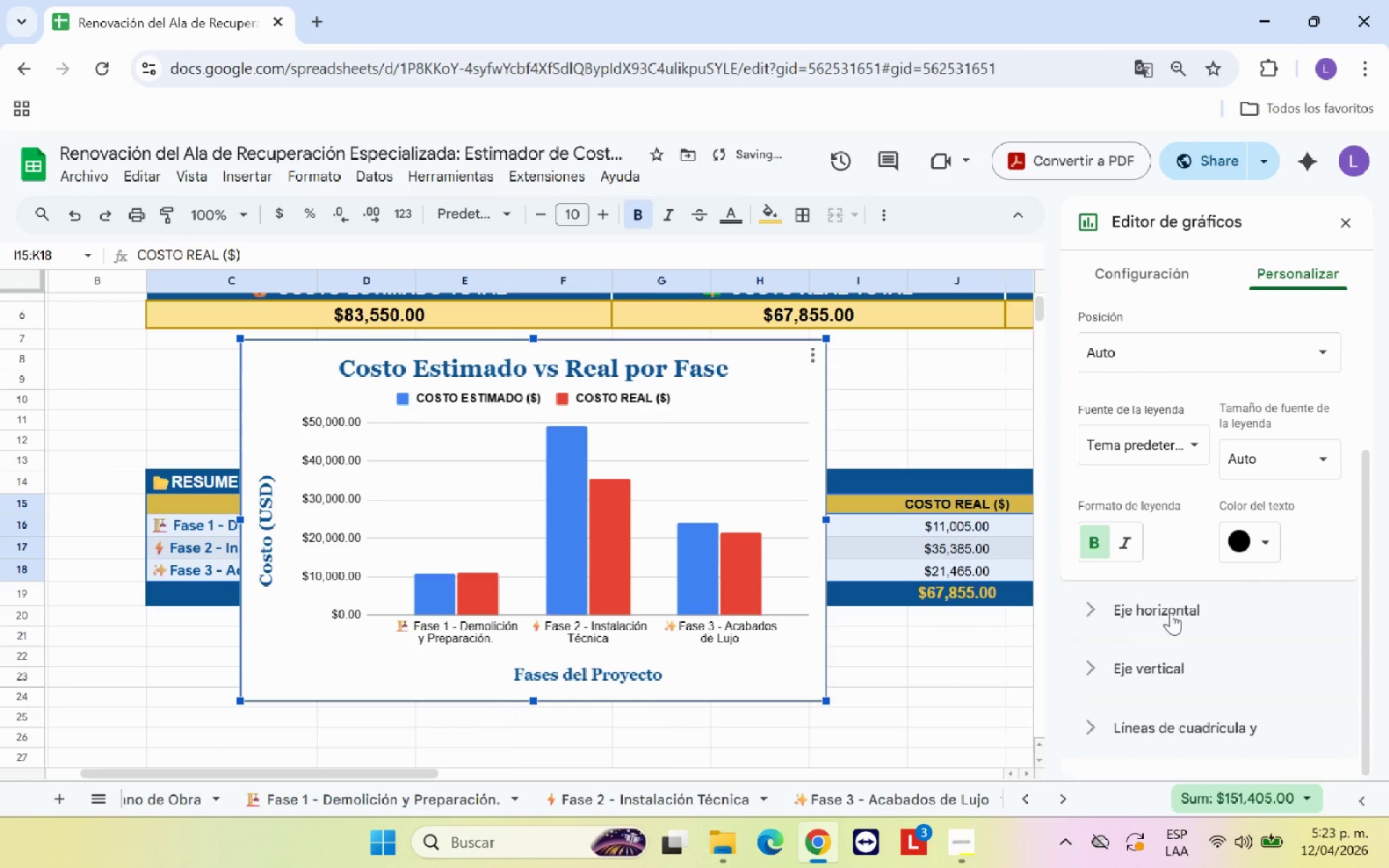 
left_click([1207, 731])
 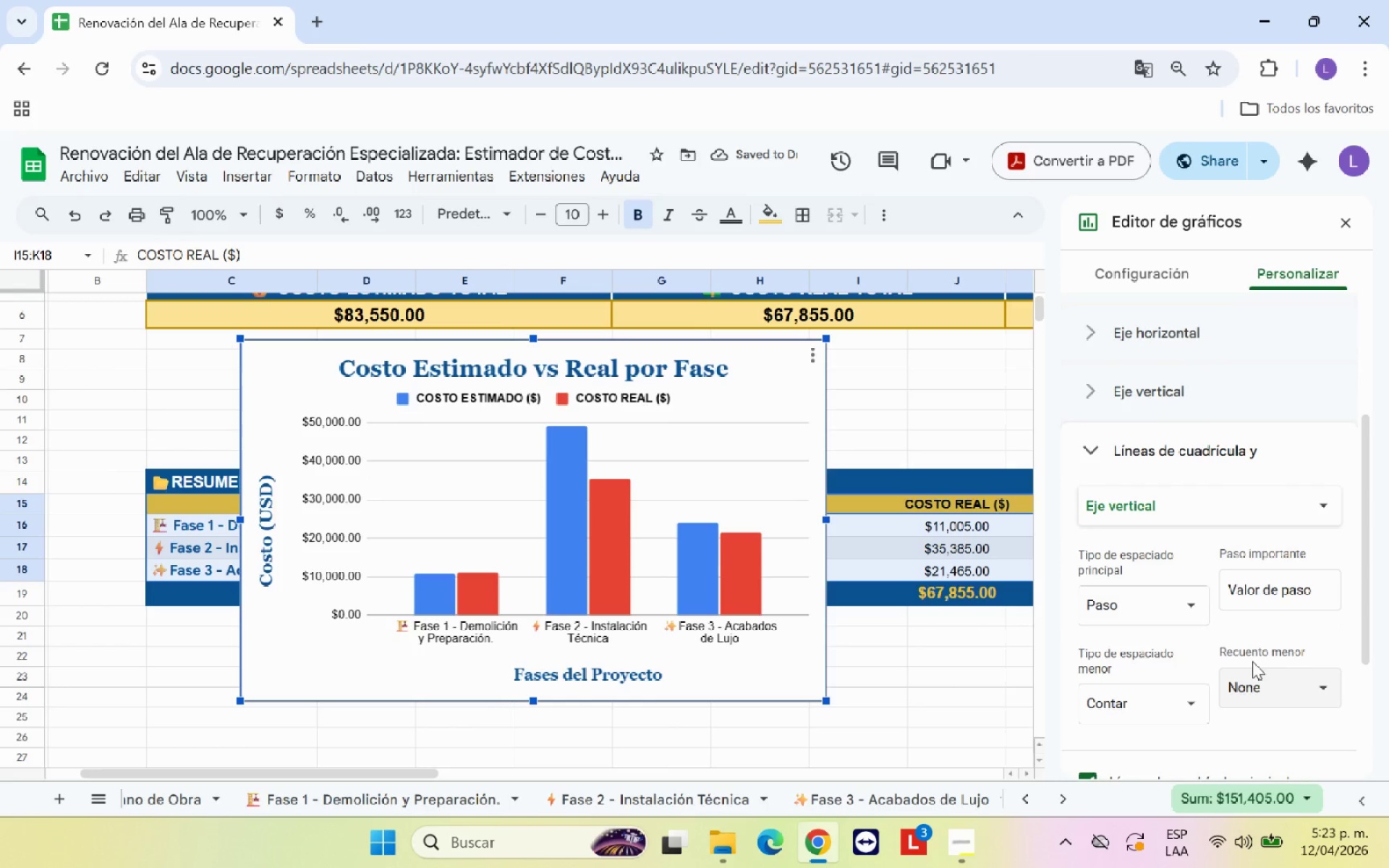 
scroll: coordinate [1254, 657], scroll_direction: down, amount: 2.0
 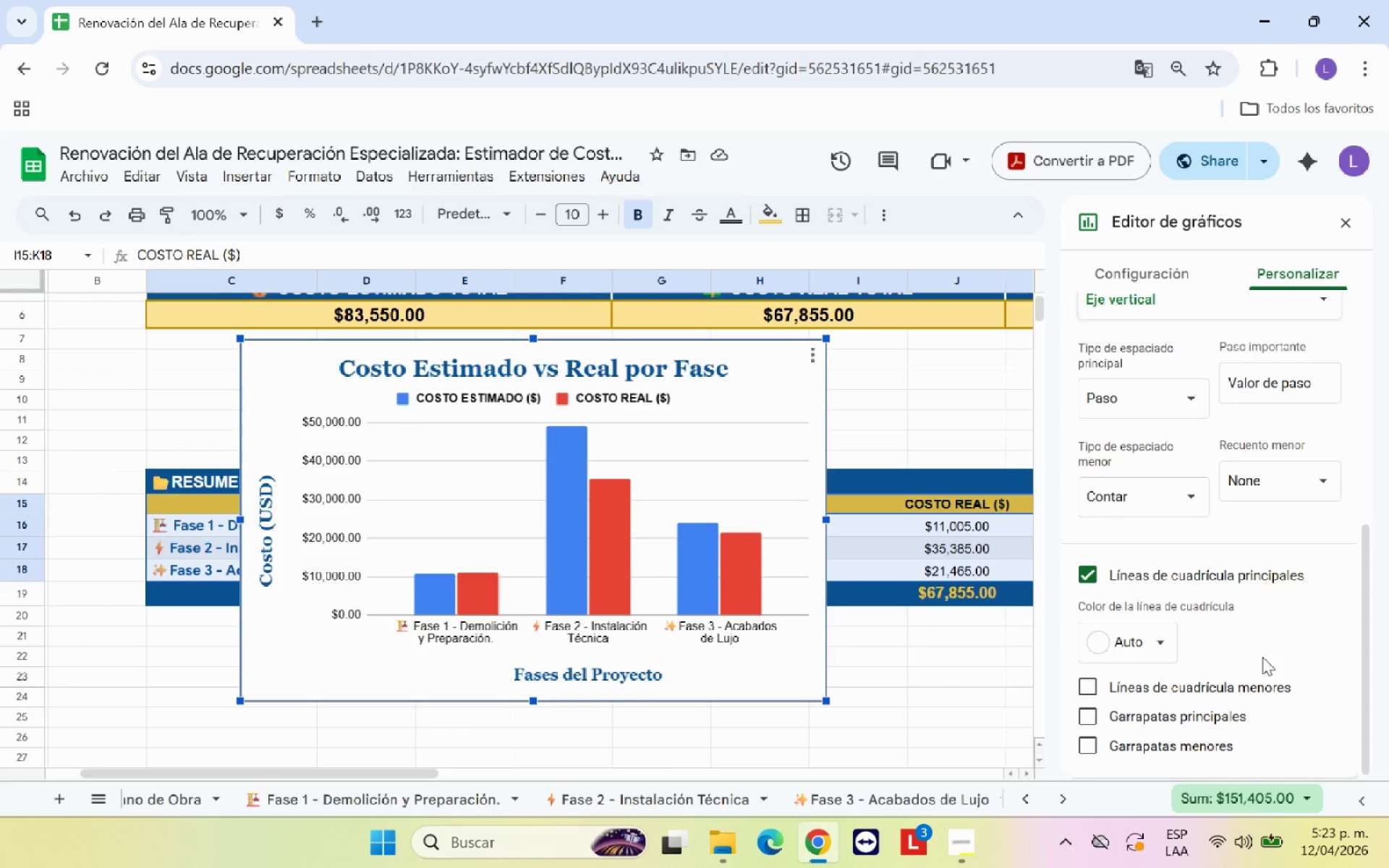 
wait(5.45)
 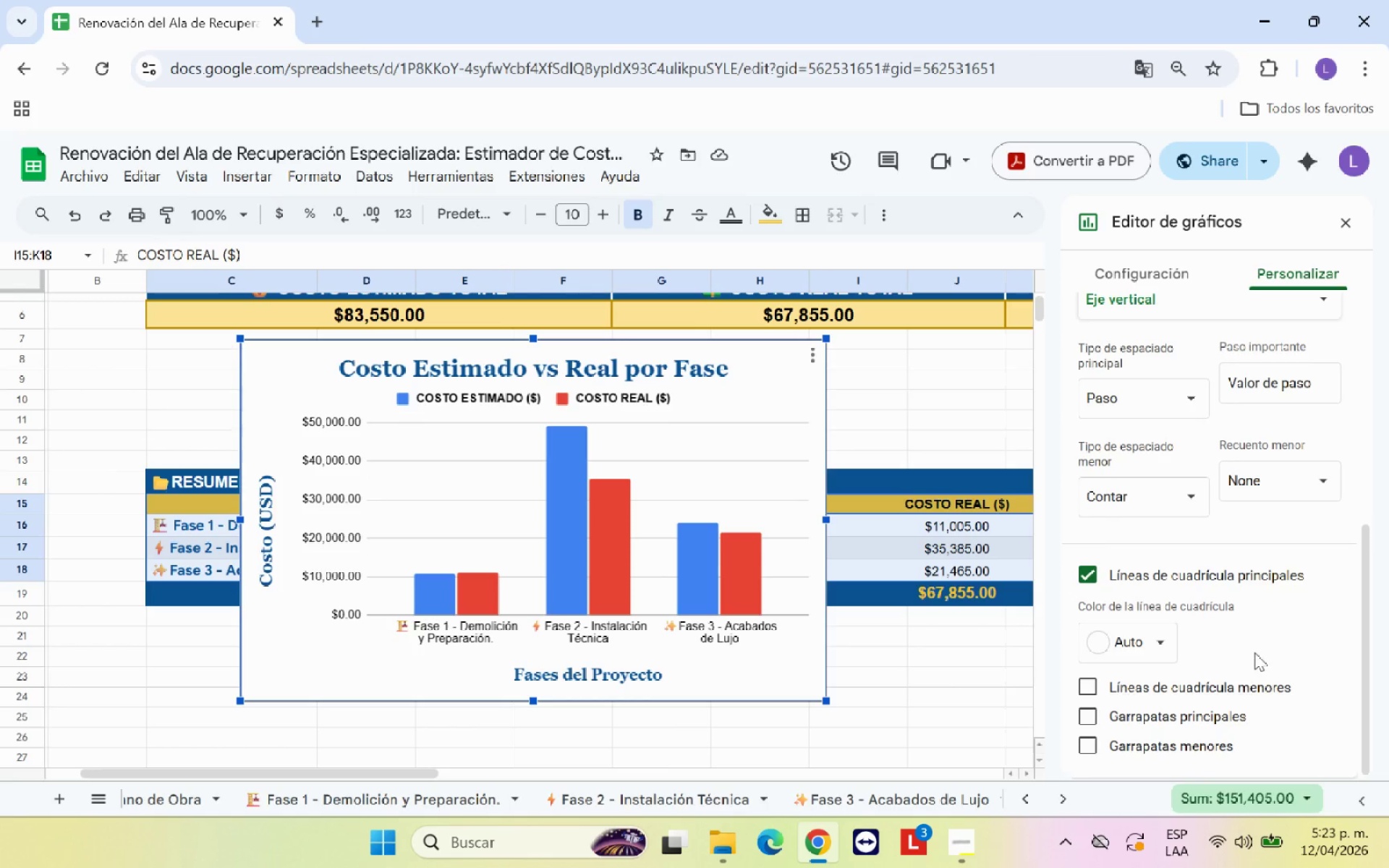 
scroll: coordinate [1277, 573], scroll_direction: down, amount: 2.0
 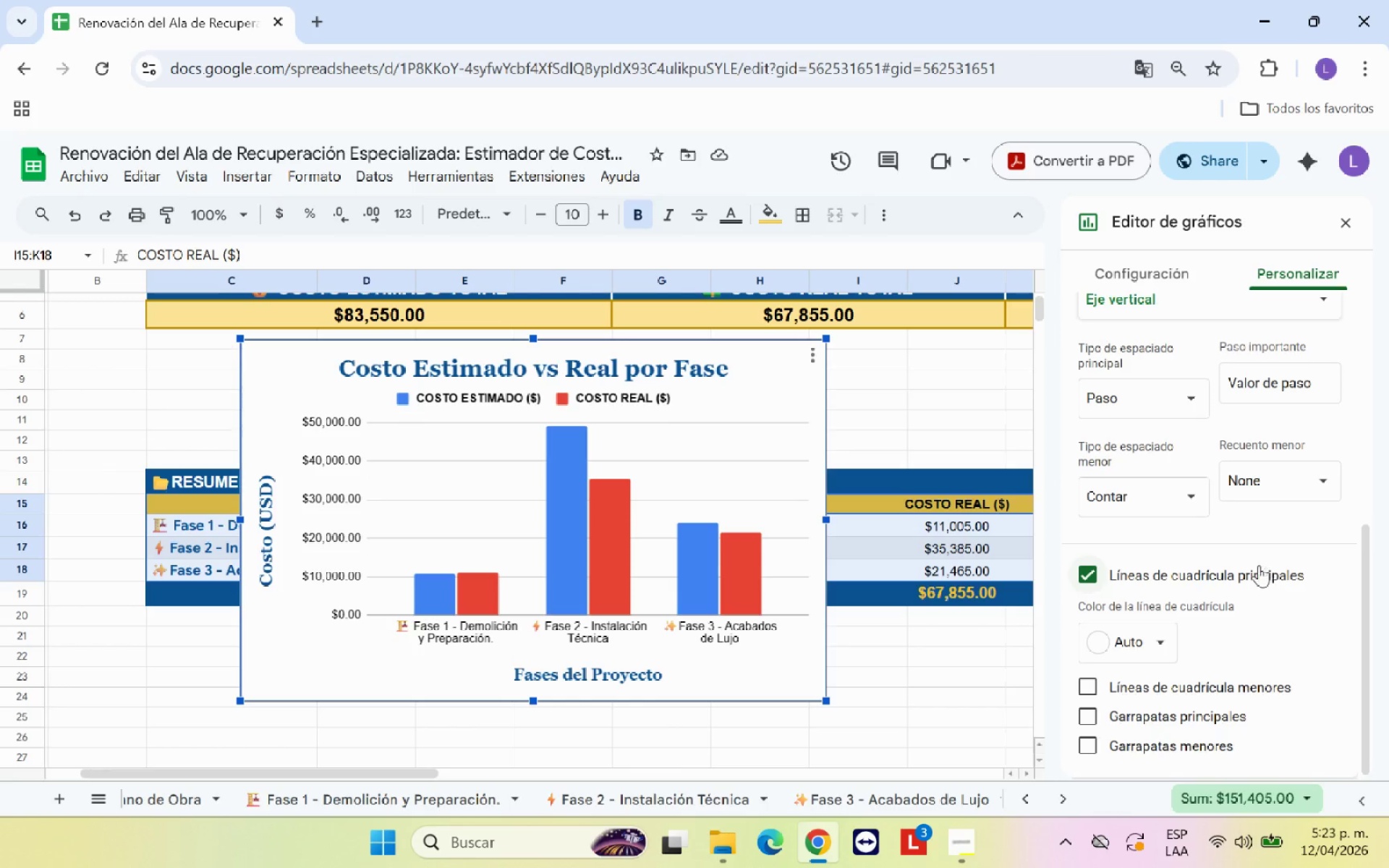 
scroll: coordinate [1254, 559], scroll_direction: up, amount: 1.0
 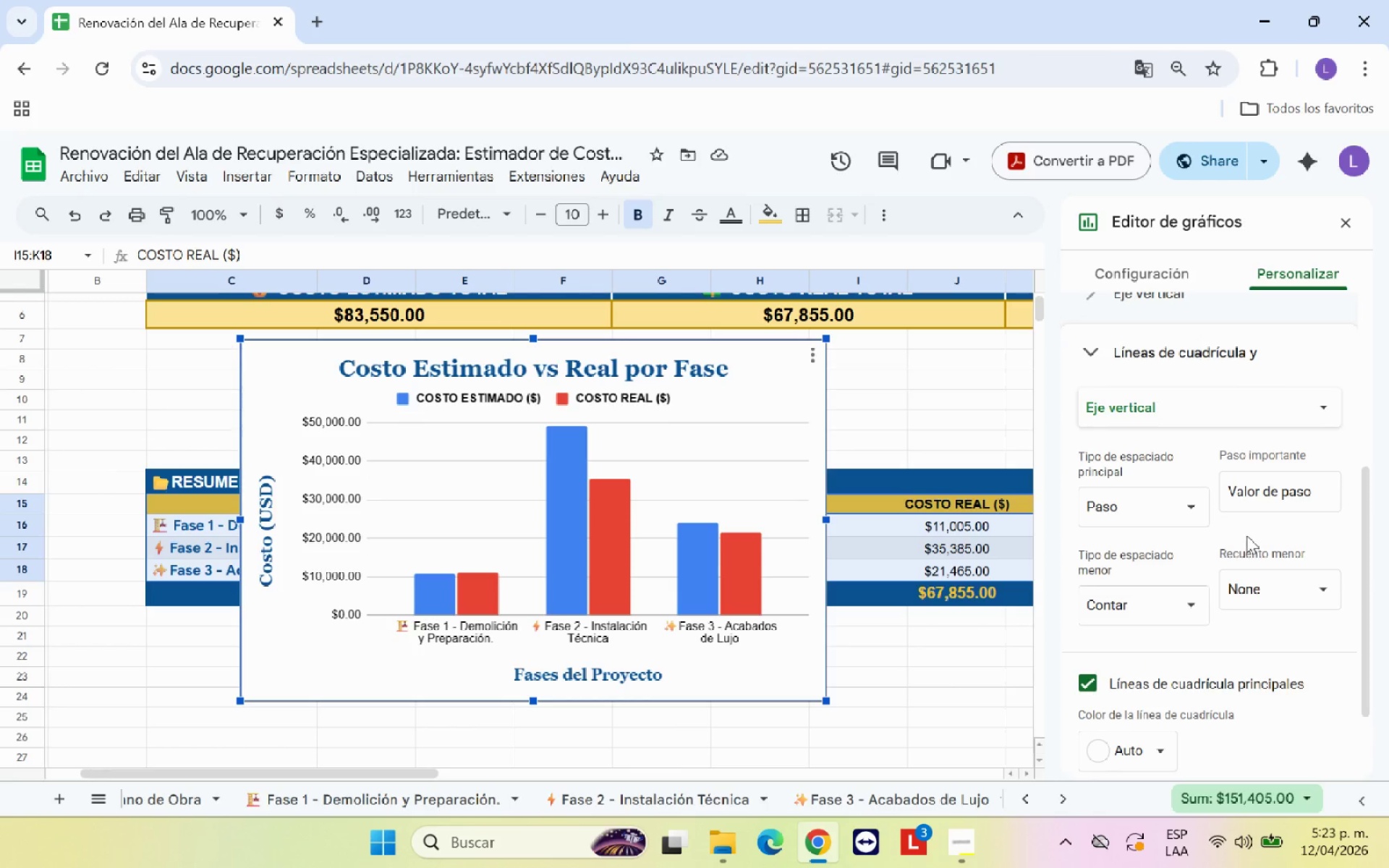 
scroll: coordinate [1246, 535], scroll_direction: down, amount: 1.0
 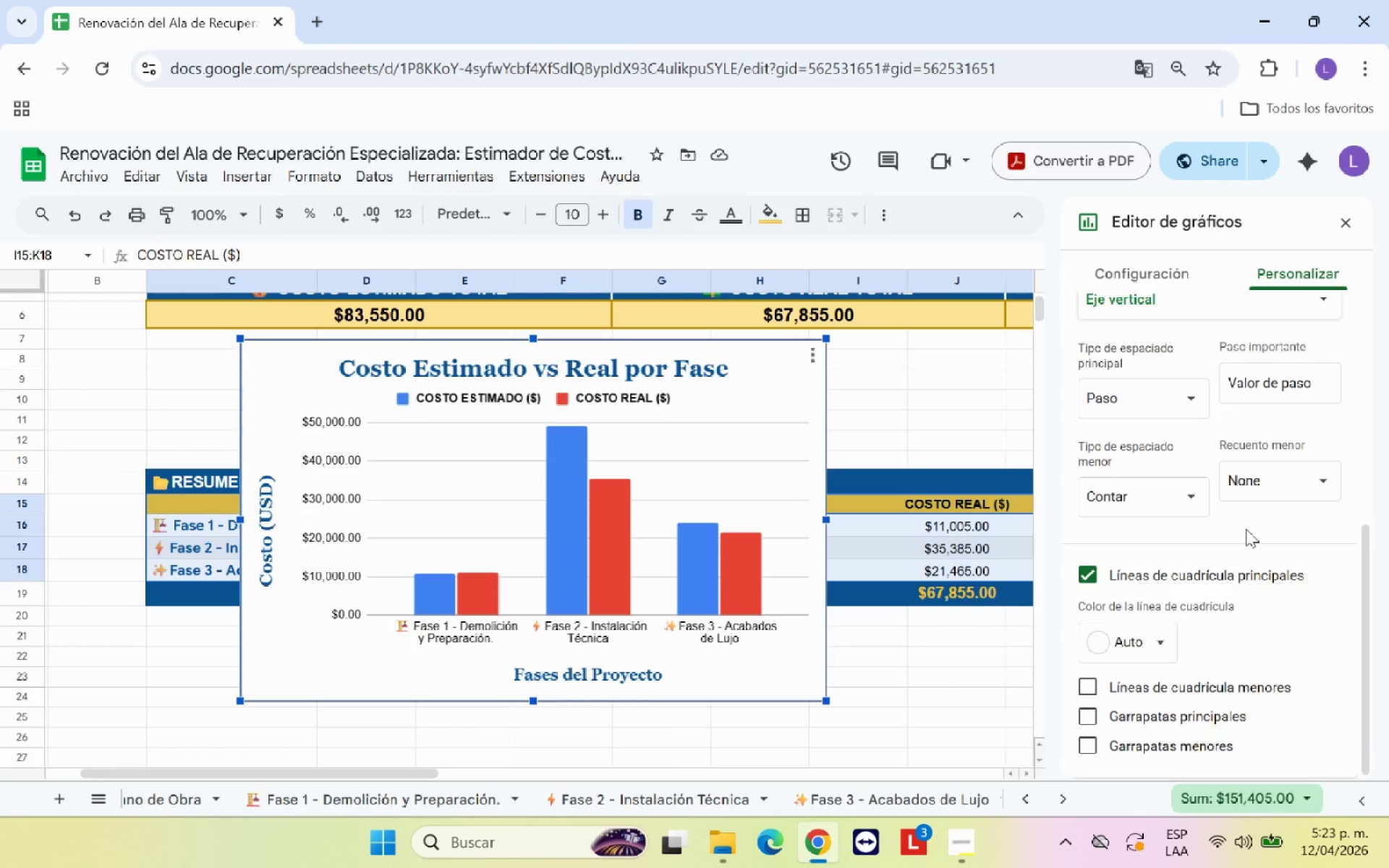 
scroll: coordinate [1246, 526], scroll_direction: up, amount: 6.0
 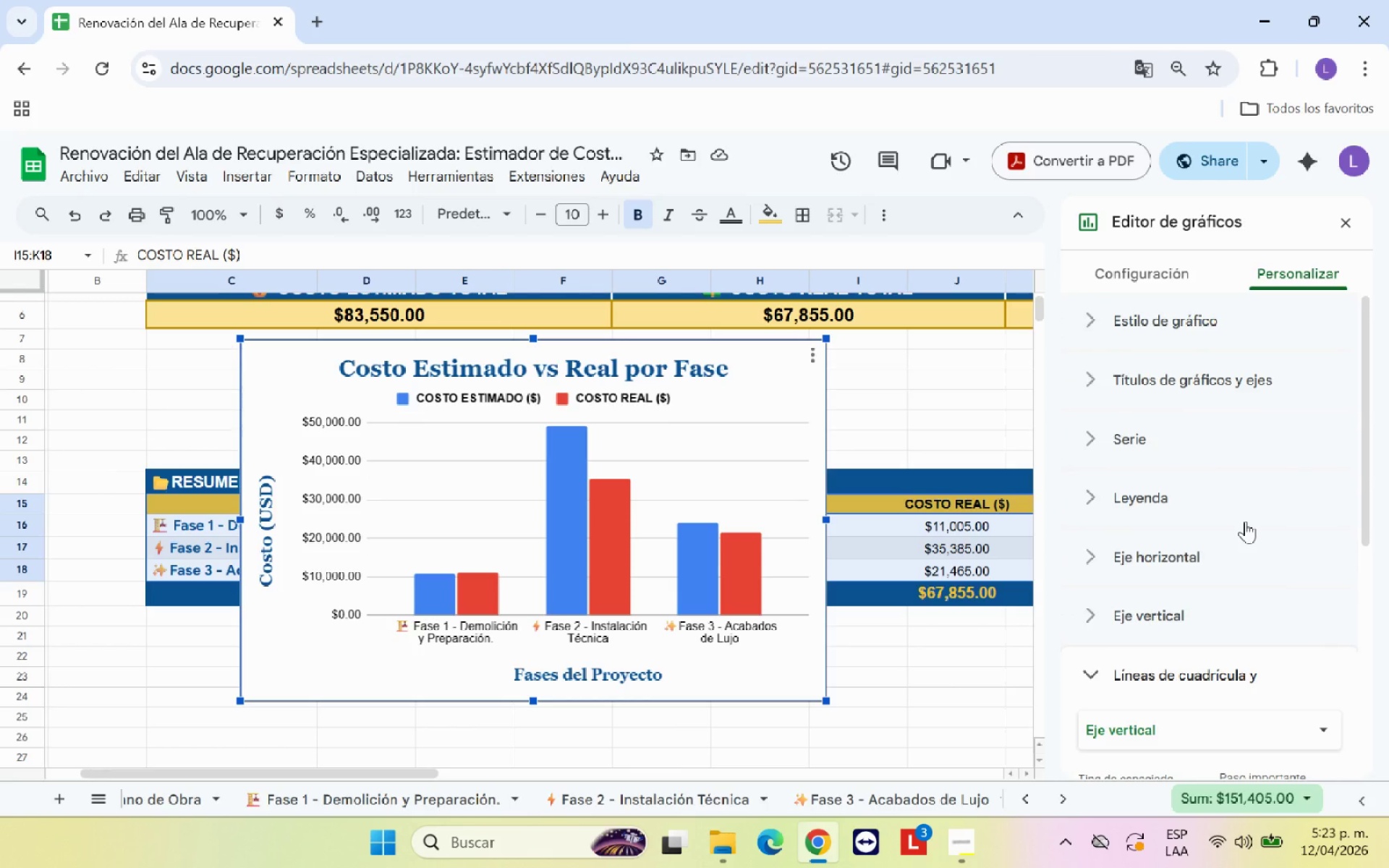 
scroll: coordinate [1245, 520], scroll_direction: down, amount: 2.0
 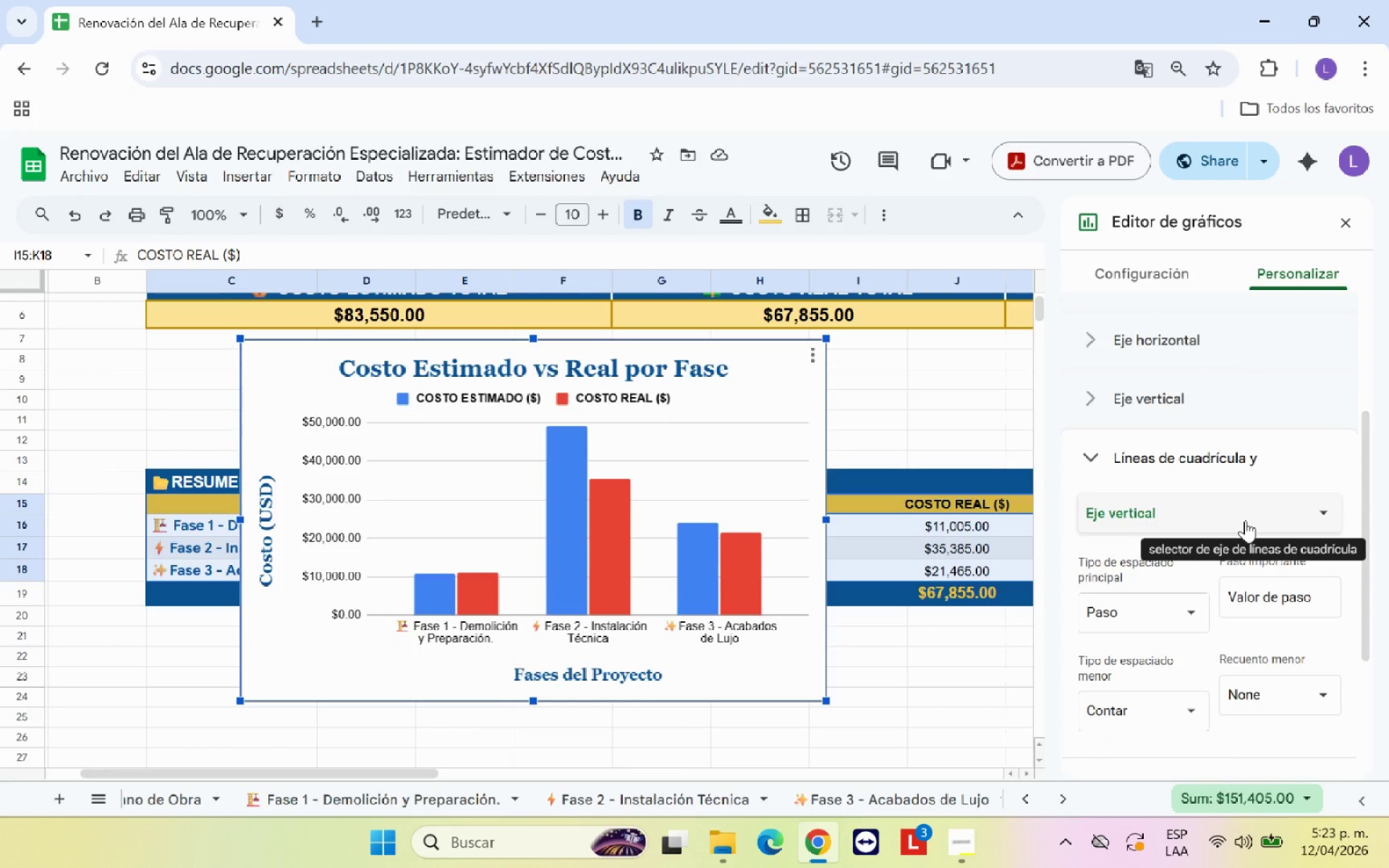 
left_click([1245, 520])
 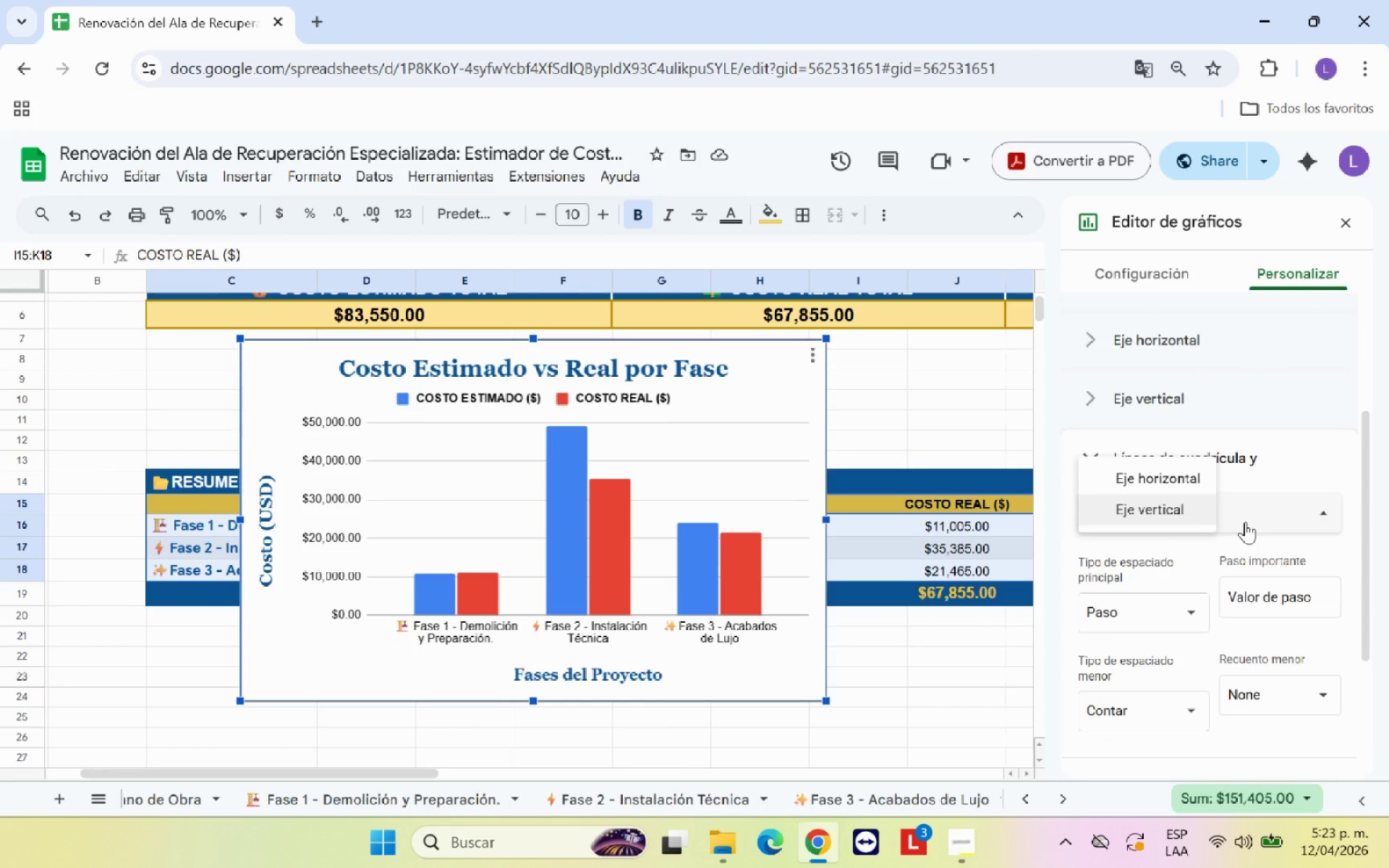 
left_click([1245, 522])
 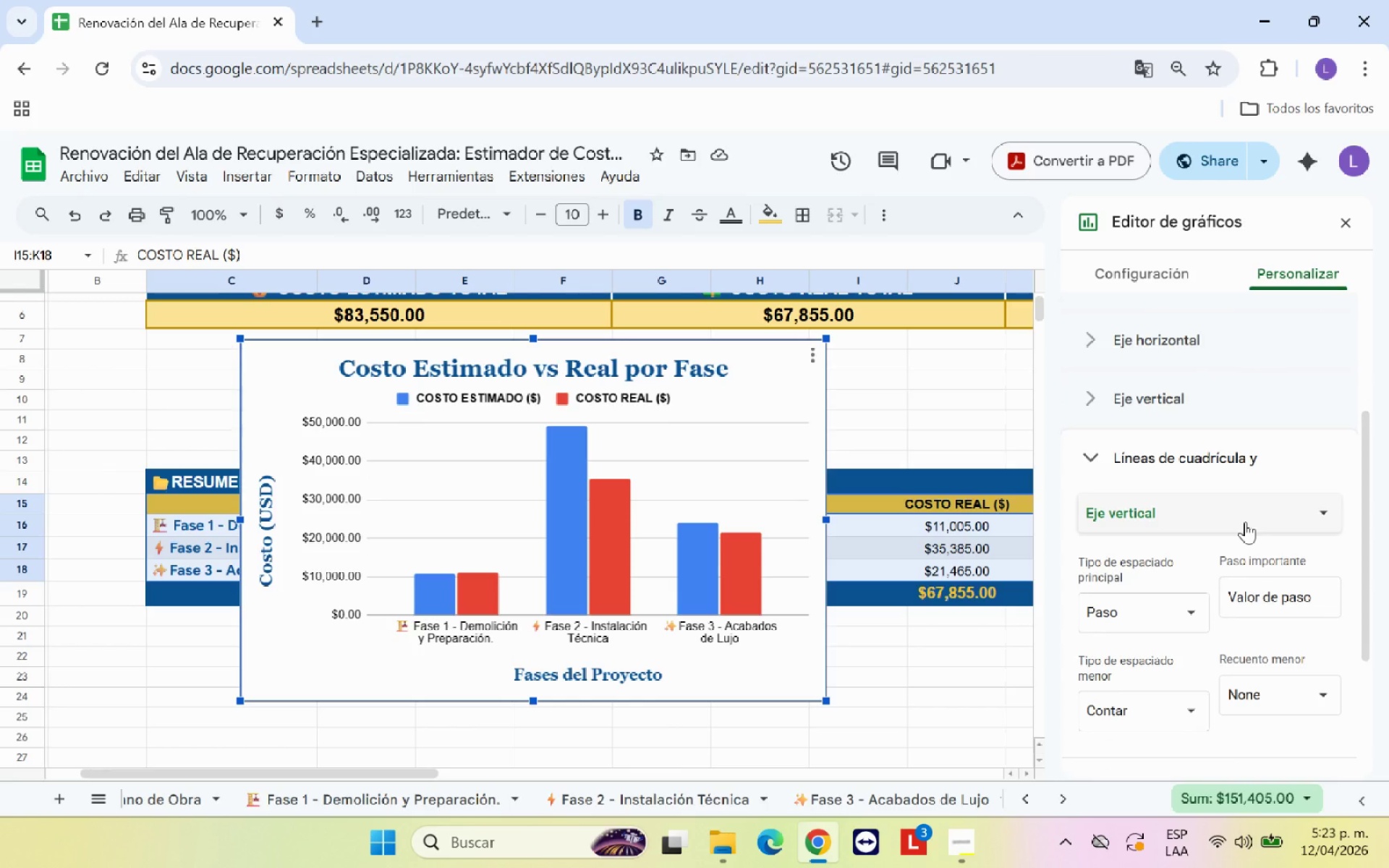 
scroll: coordinate [1245, 522], scroll_direction: down, amount: 1.0
 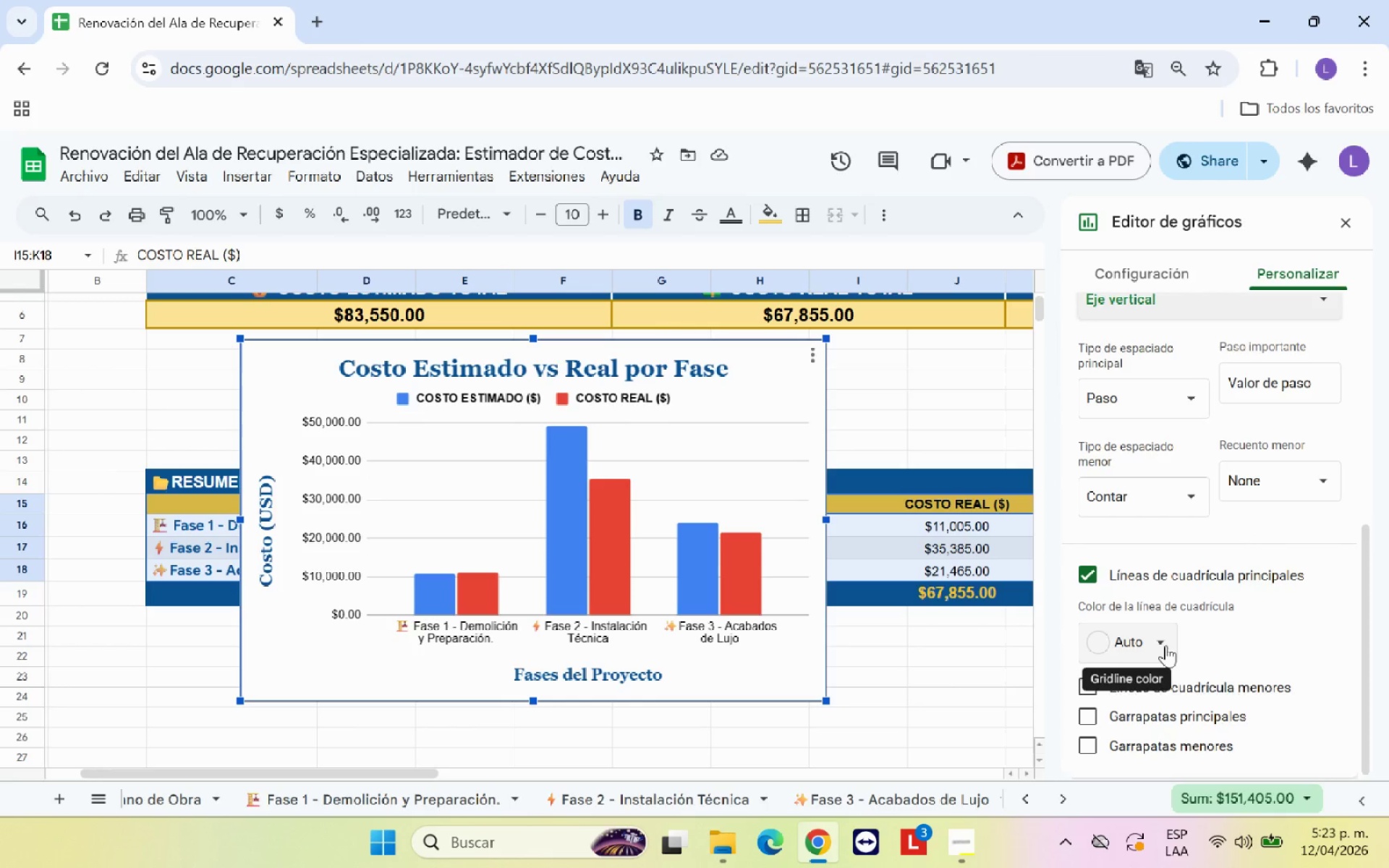 
scroll: coordinate [1148, 429], scroll_direction: up, amount: 1.0
 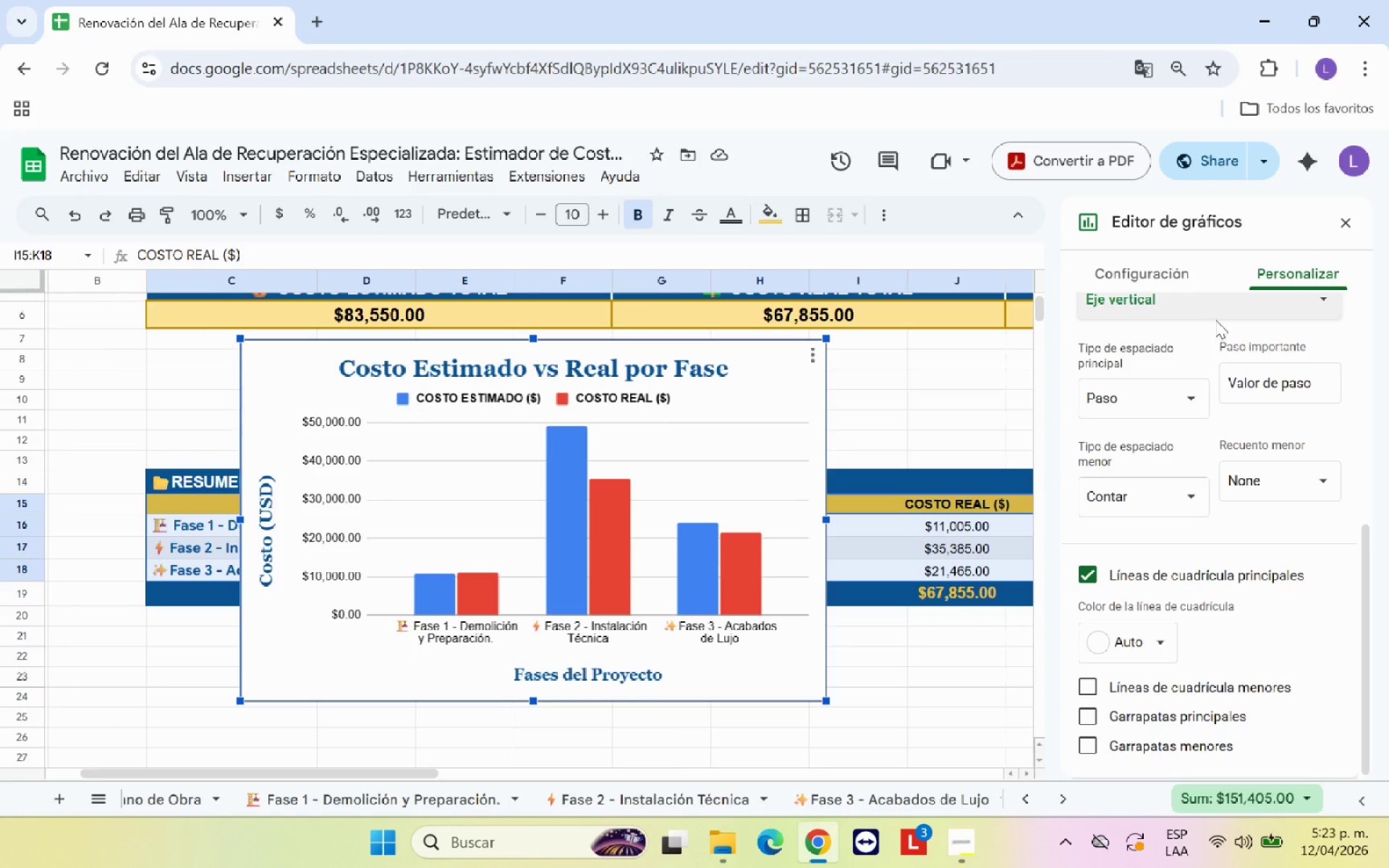 
left_click([1223, 310])
 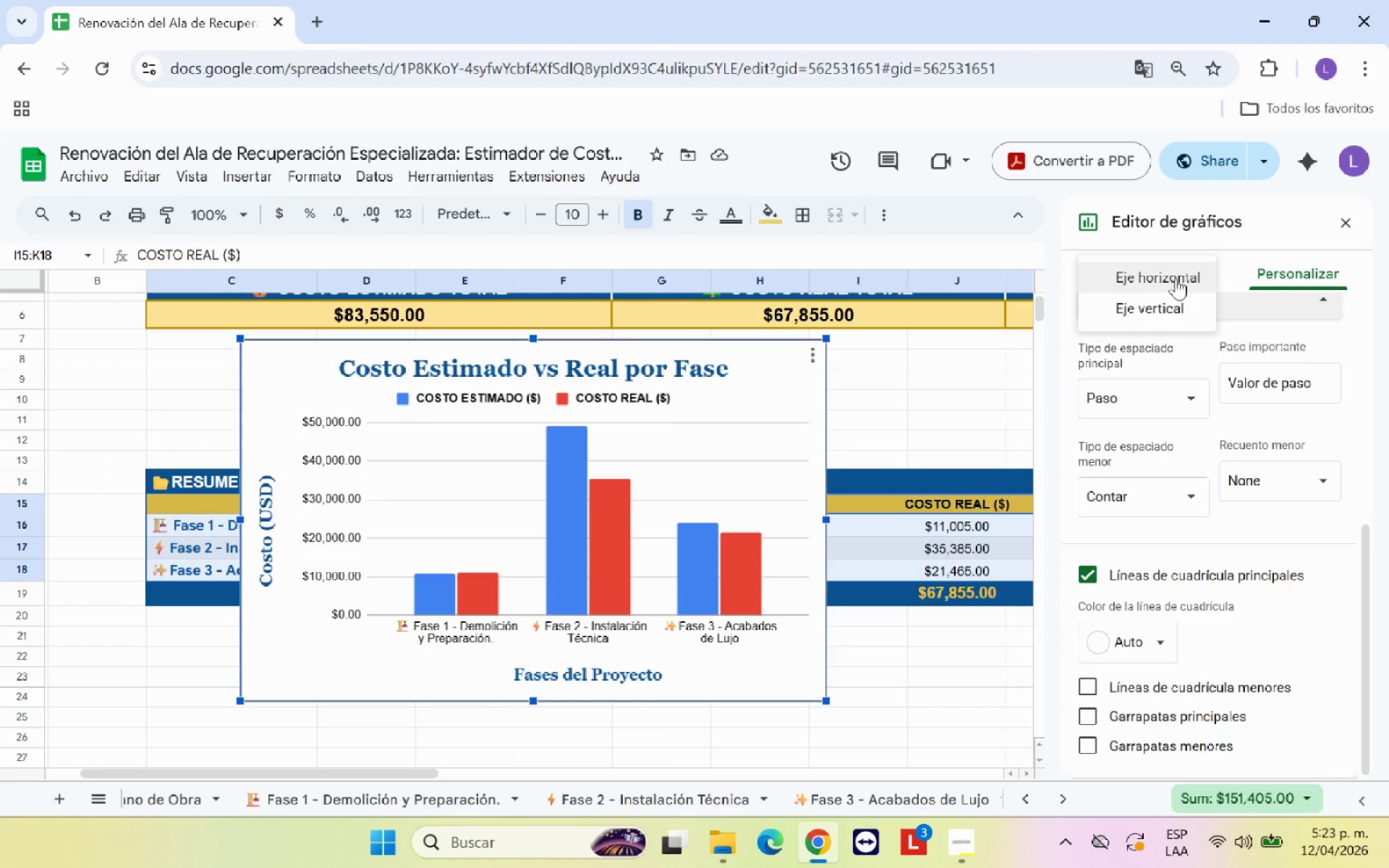 
left_click([1176, 278])
 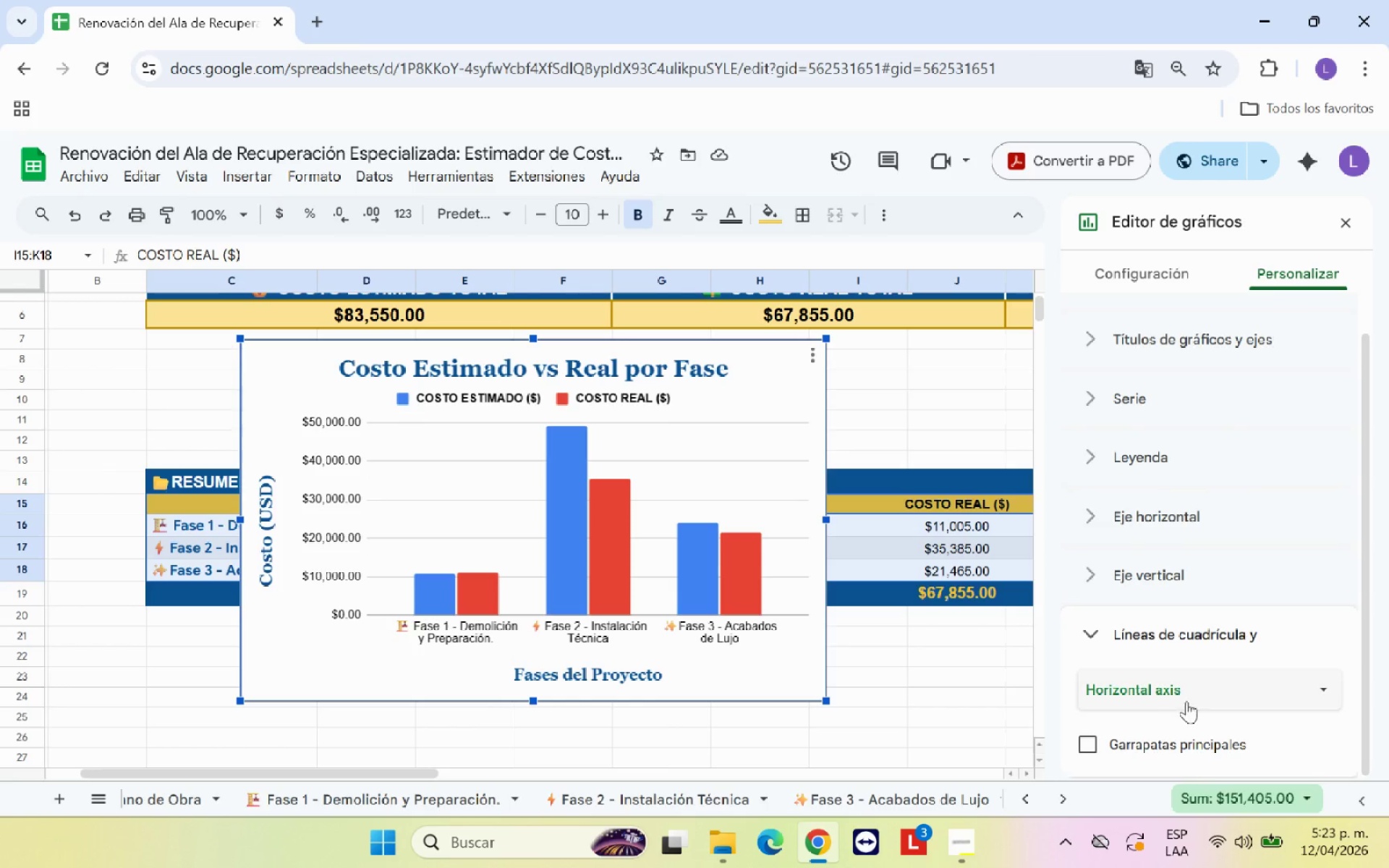 
scroll: coordinate [1213, 673], scroll_direction: down, amount: 3.0
 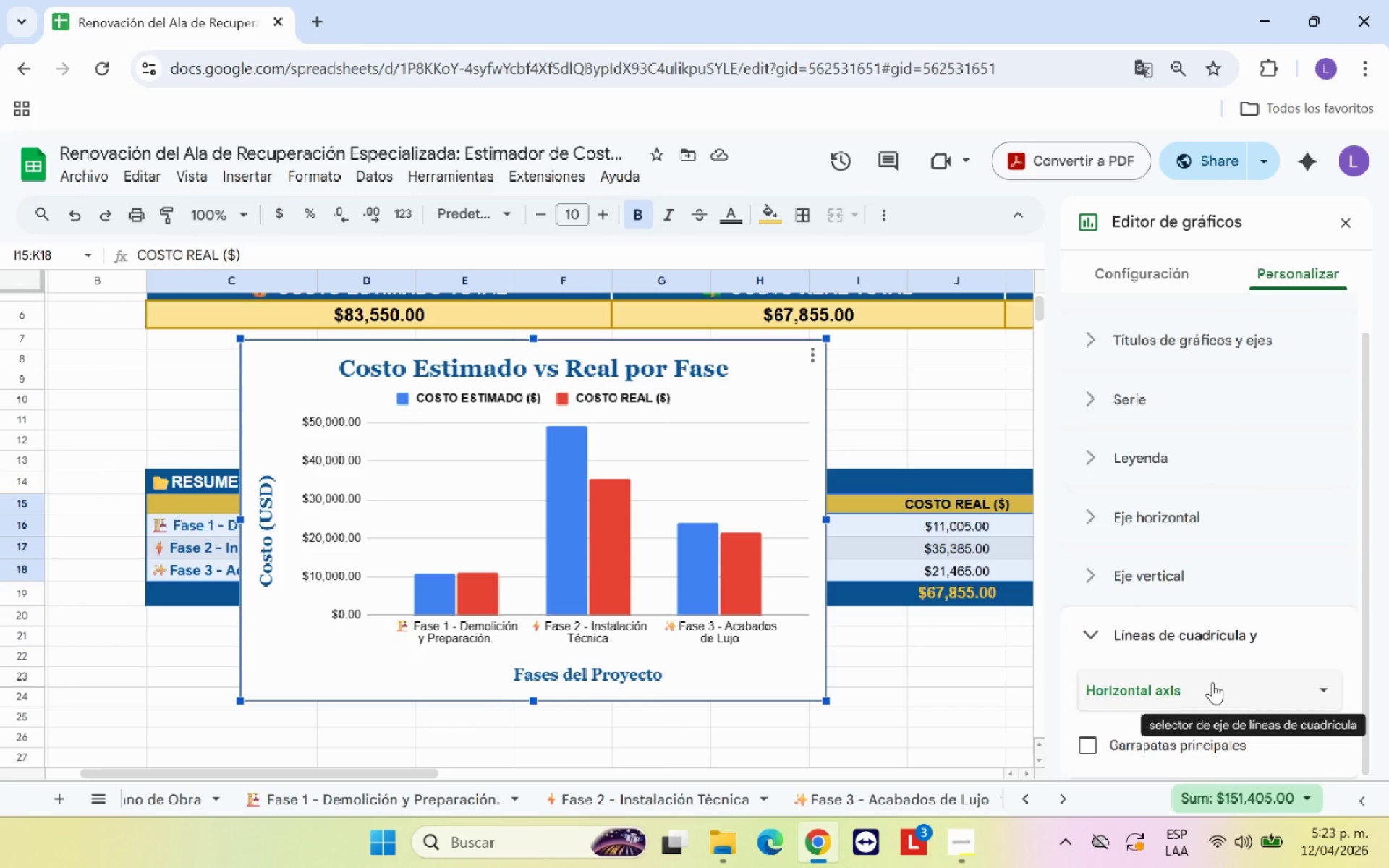 
left_click([1212, 682])
 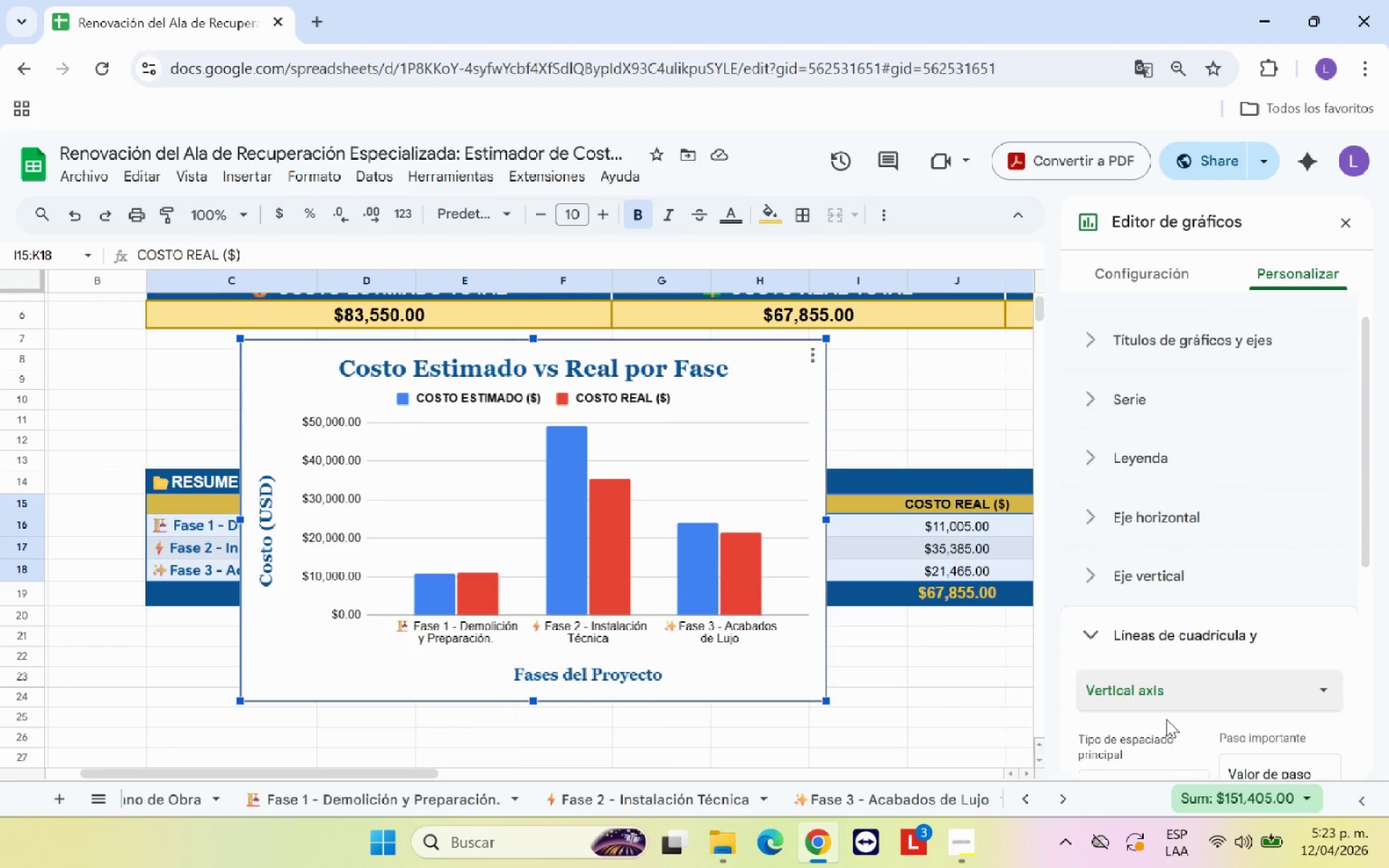 
scroll: coordinate [1222, 648], scroll_direction: down, amount: 4.0
 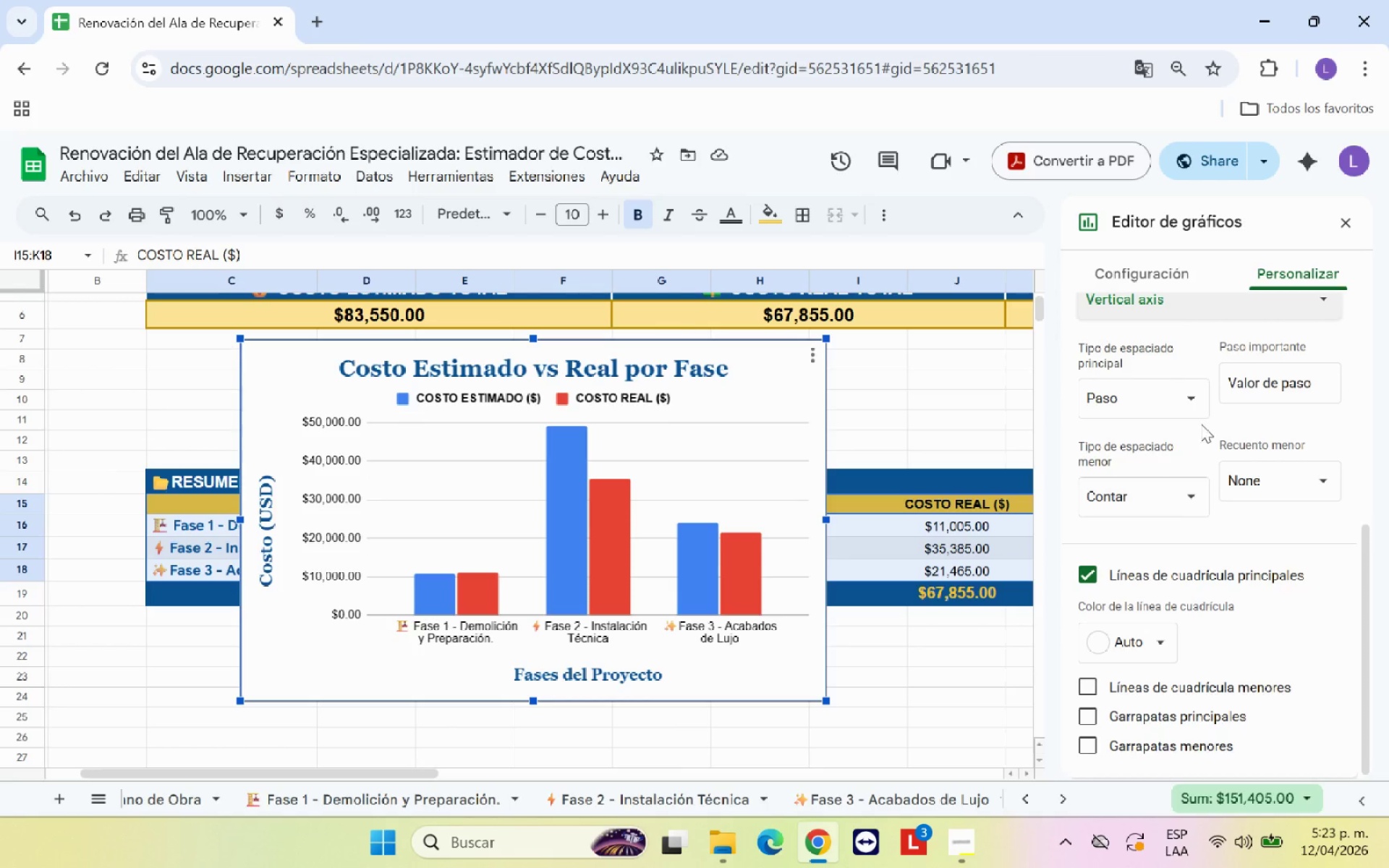 
left_click([1196, 403])
 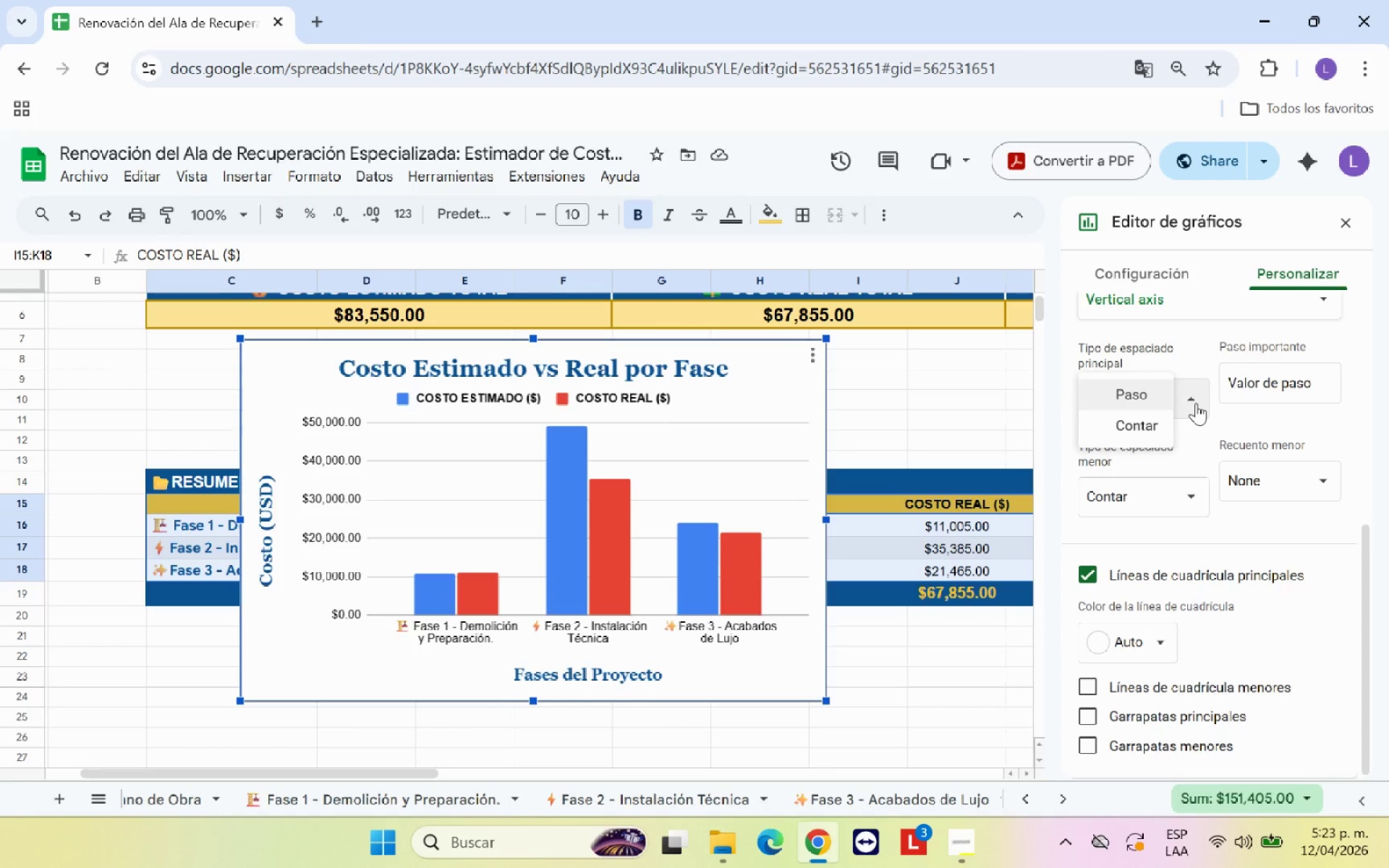 
left_click([1196, 403])
 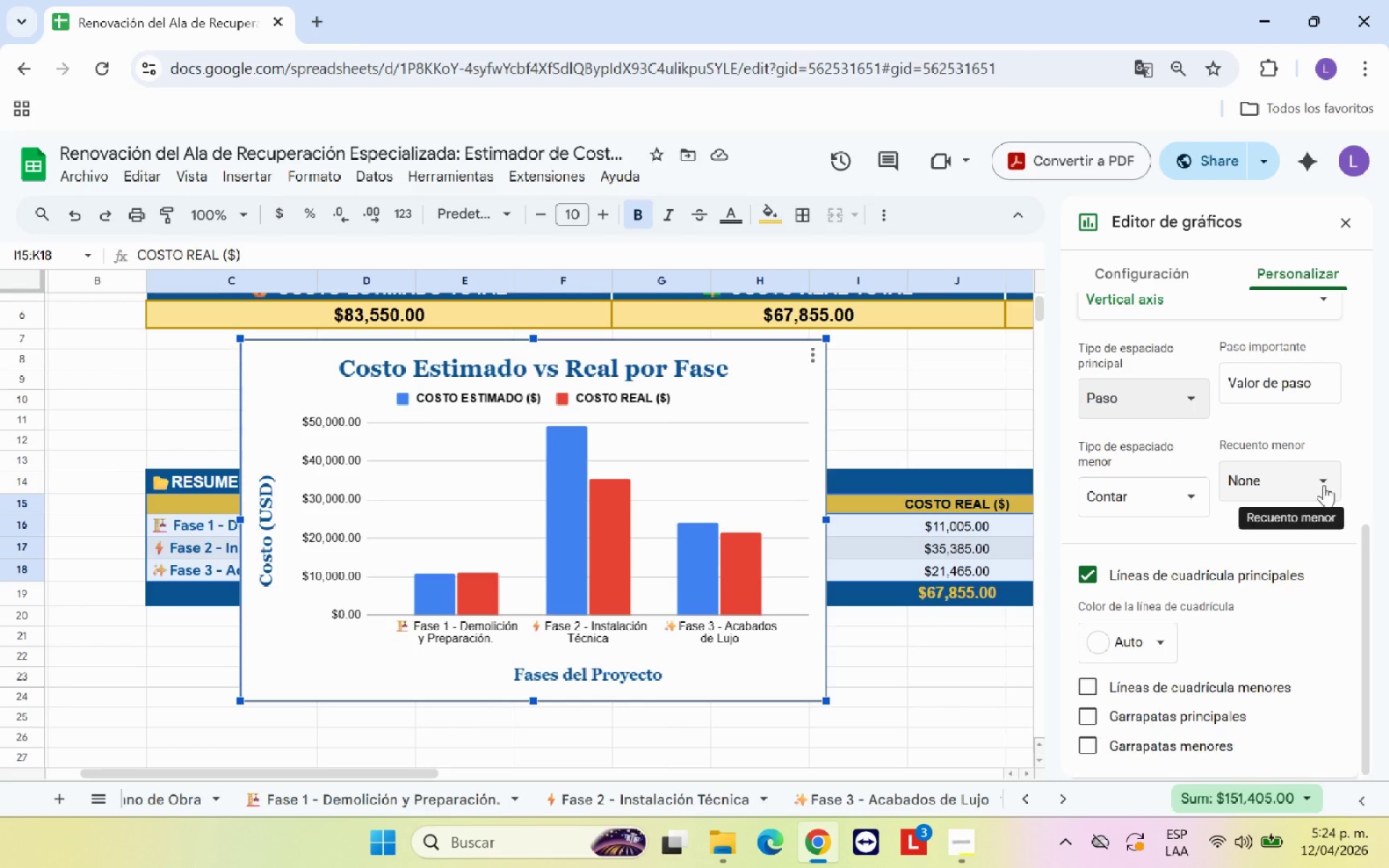 
scroll: coordinate [1329, 518], scroll_direction: down, amount: 1.0
 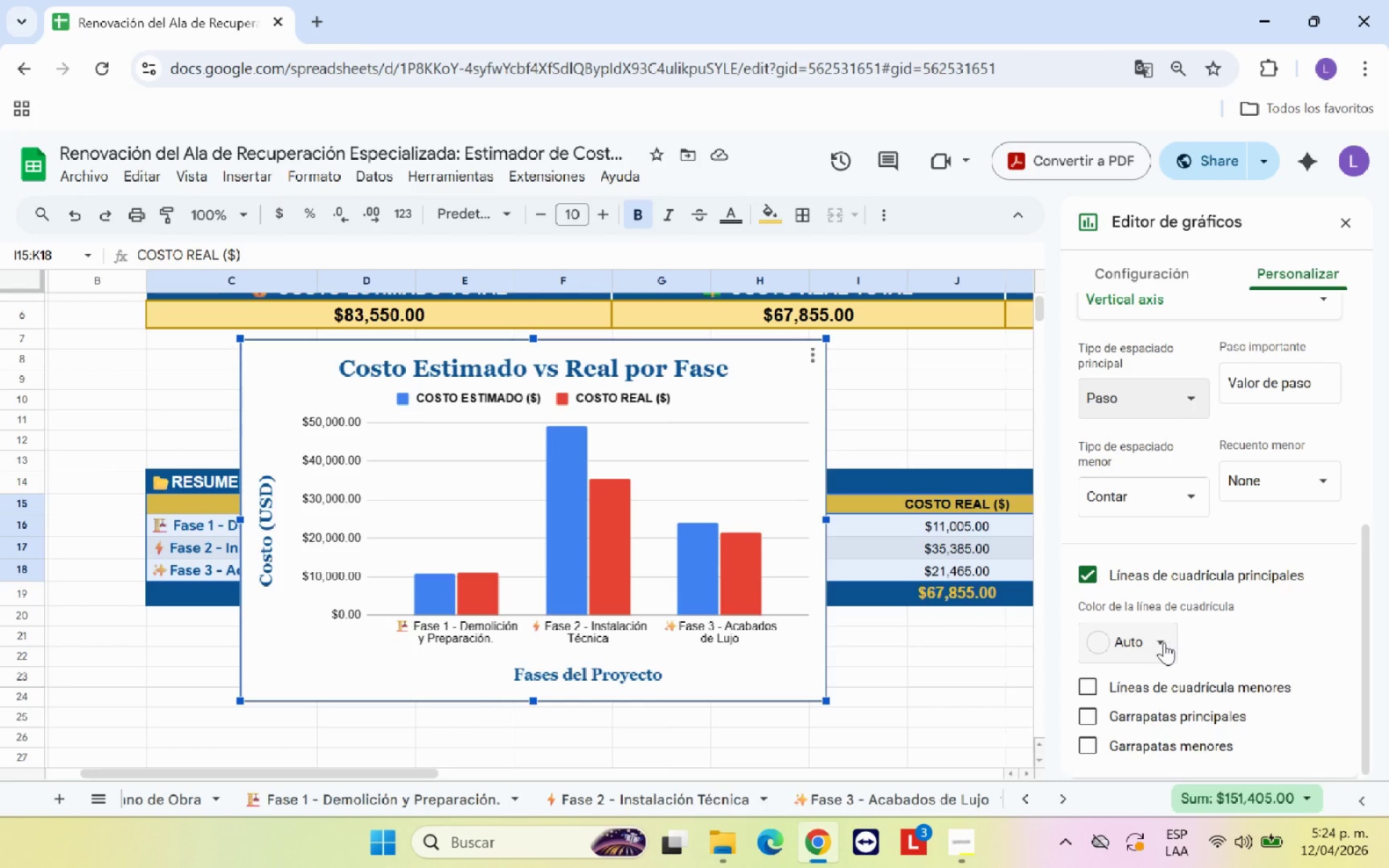 
left_click([1164, 642])
 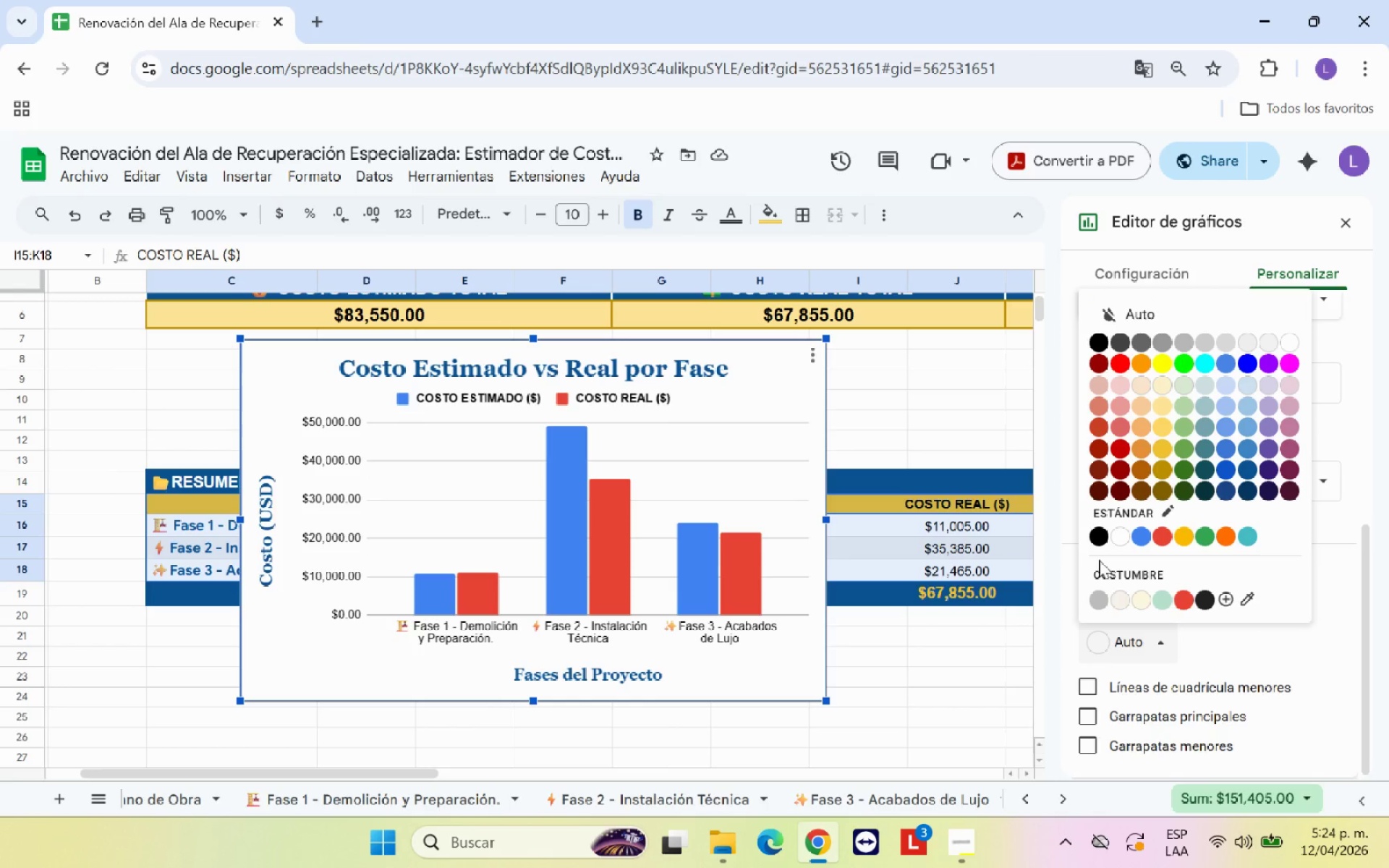 
left_click([1097, 532])
 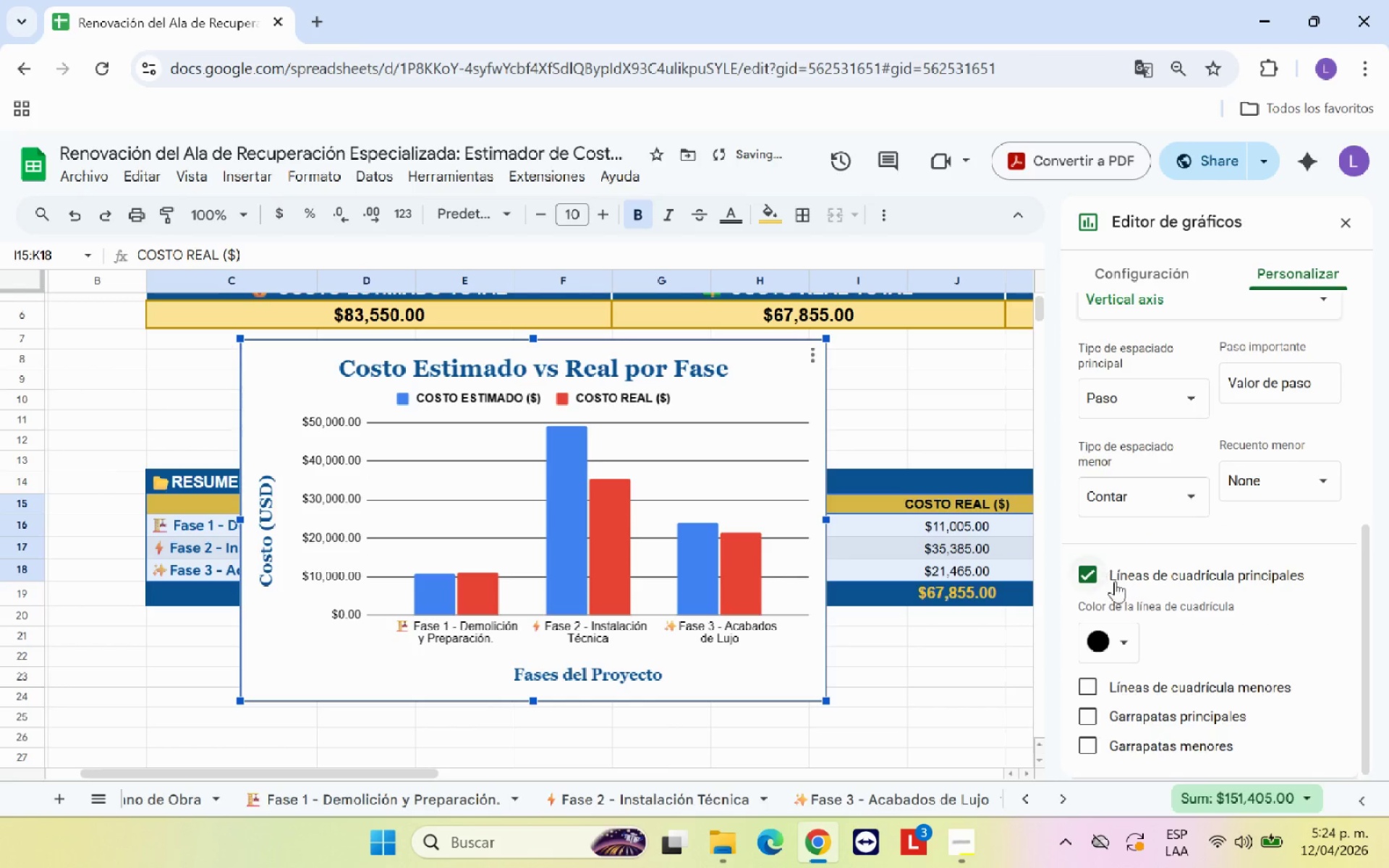 
scroll: coordinate [1186, 614], scroll_direction: down, amount: 2.0
 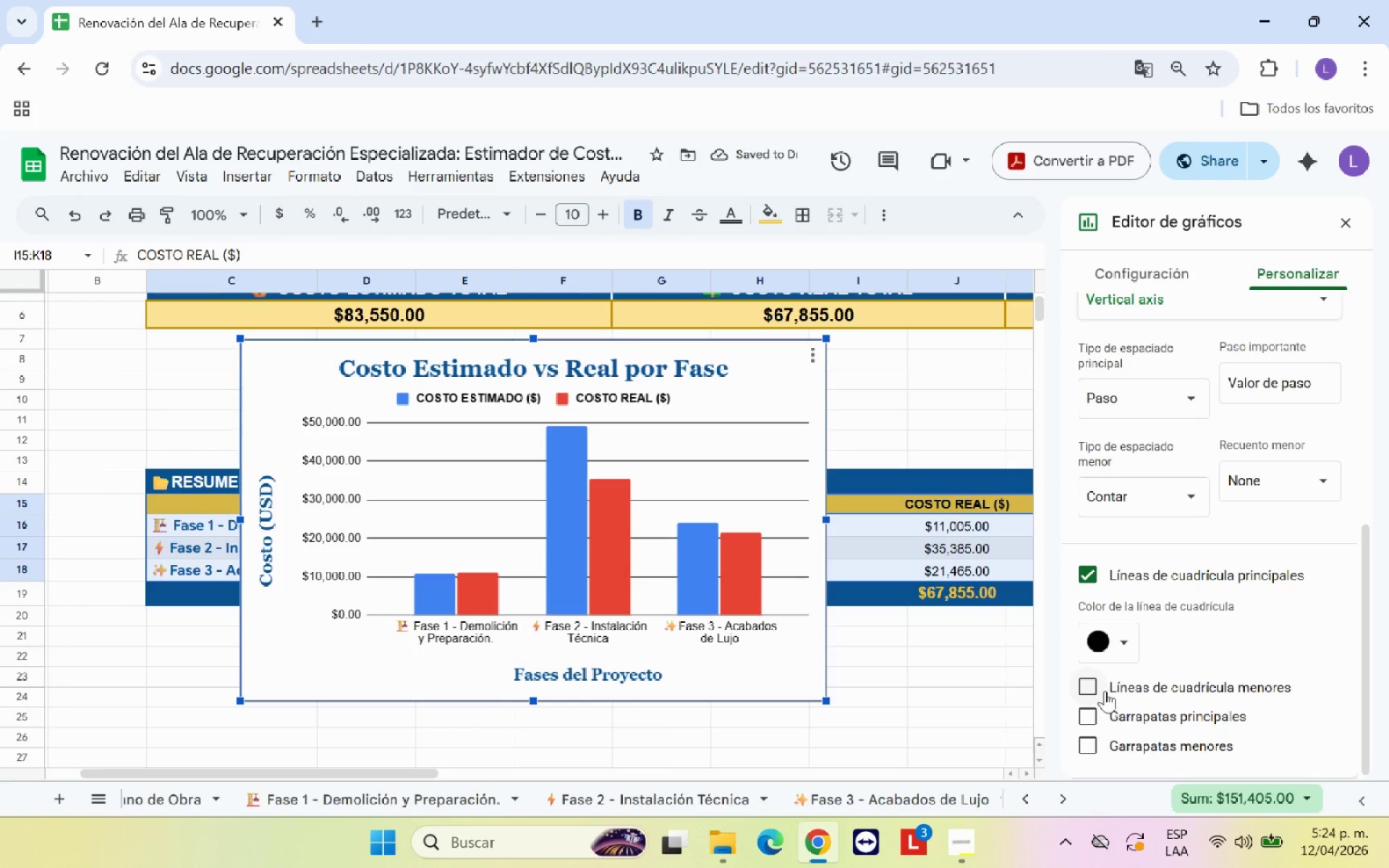 
left_click([1089, 684])
 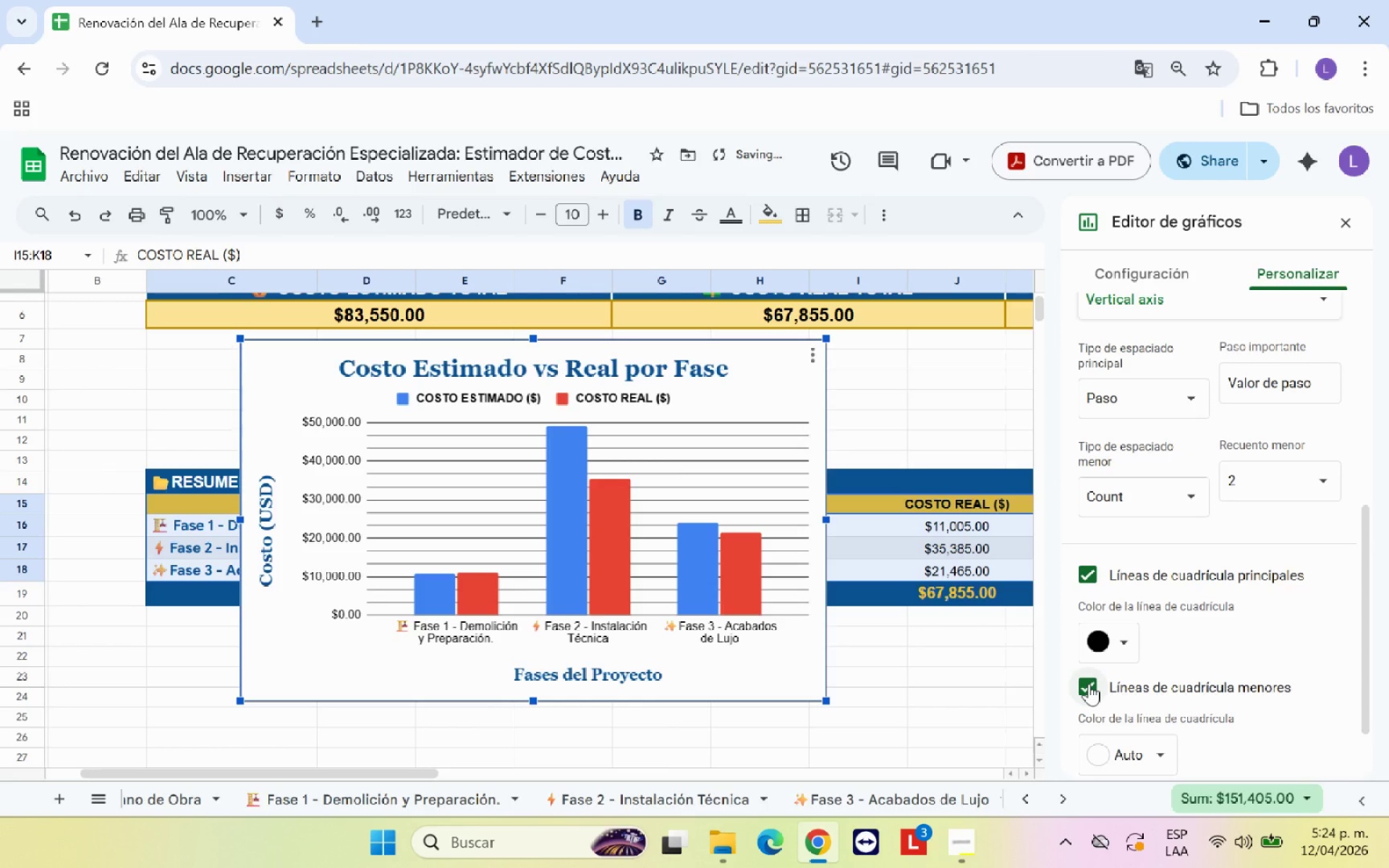 
left_click([1089, 684])
 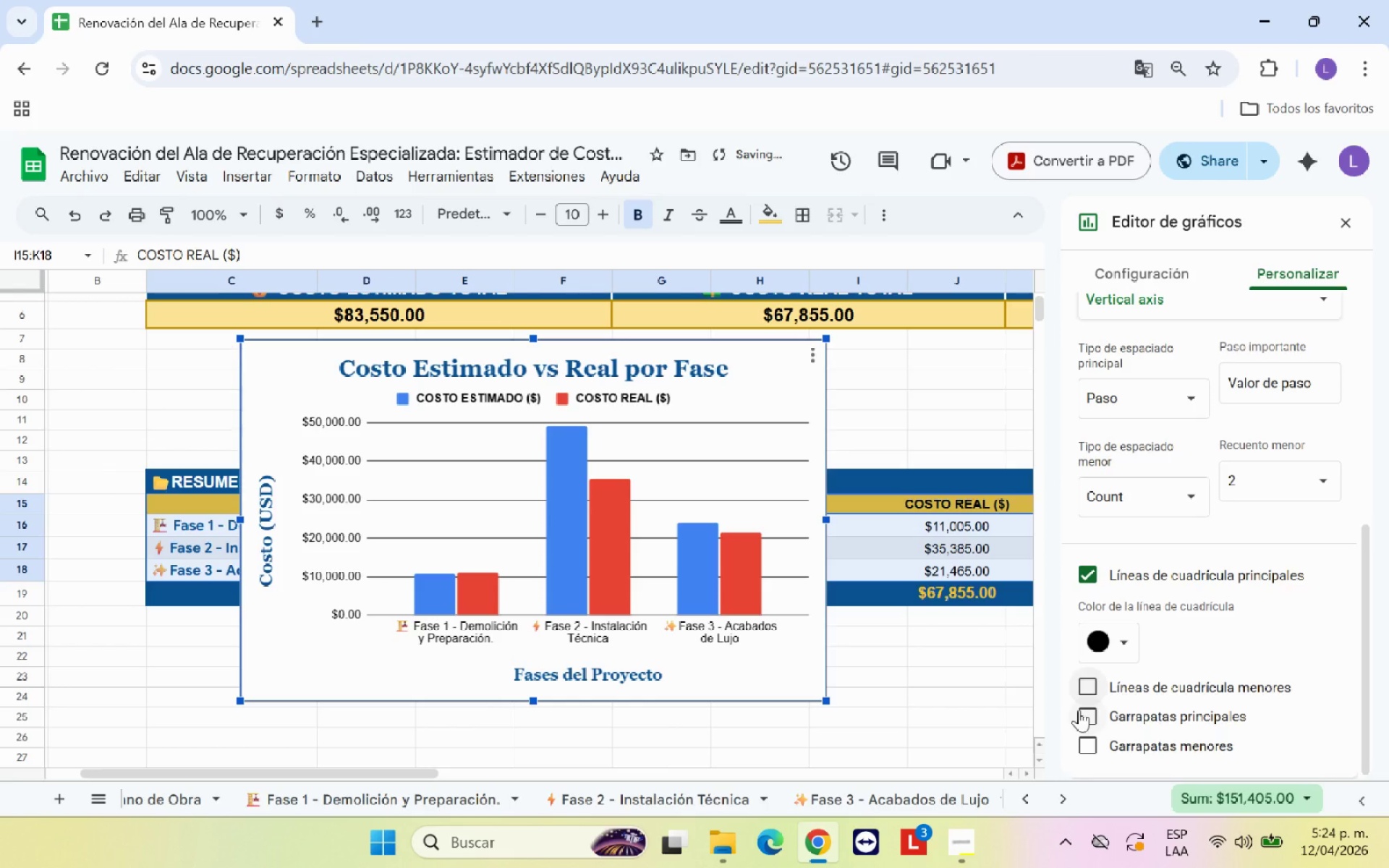 
left_click([1080, 716])
 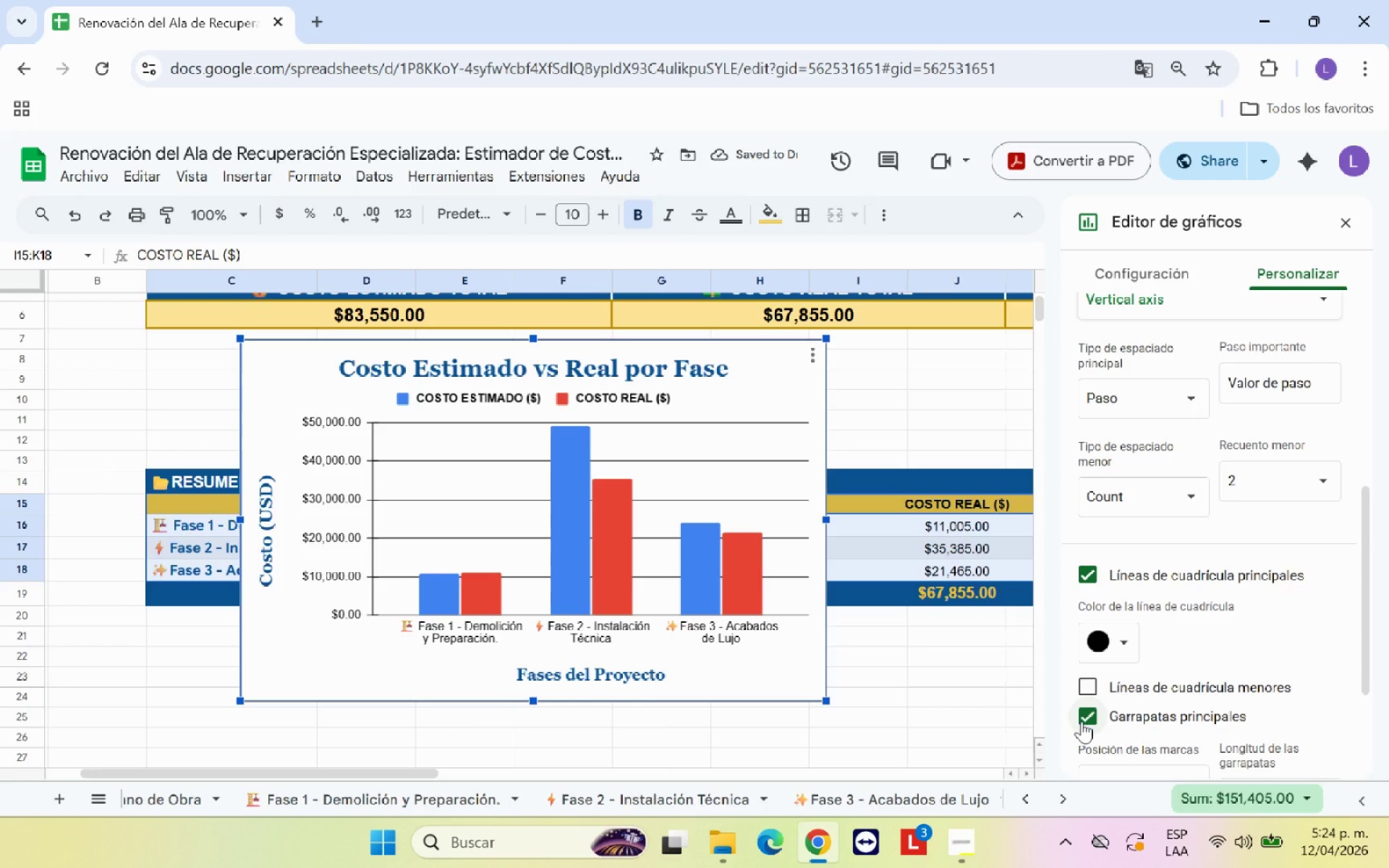 
scroll: coordinate [1176, 685], scroll_direction: down, amount: 3.0
 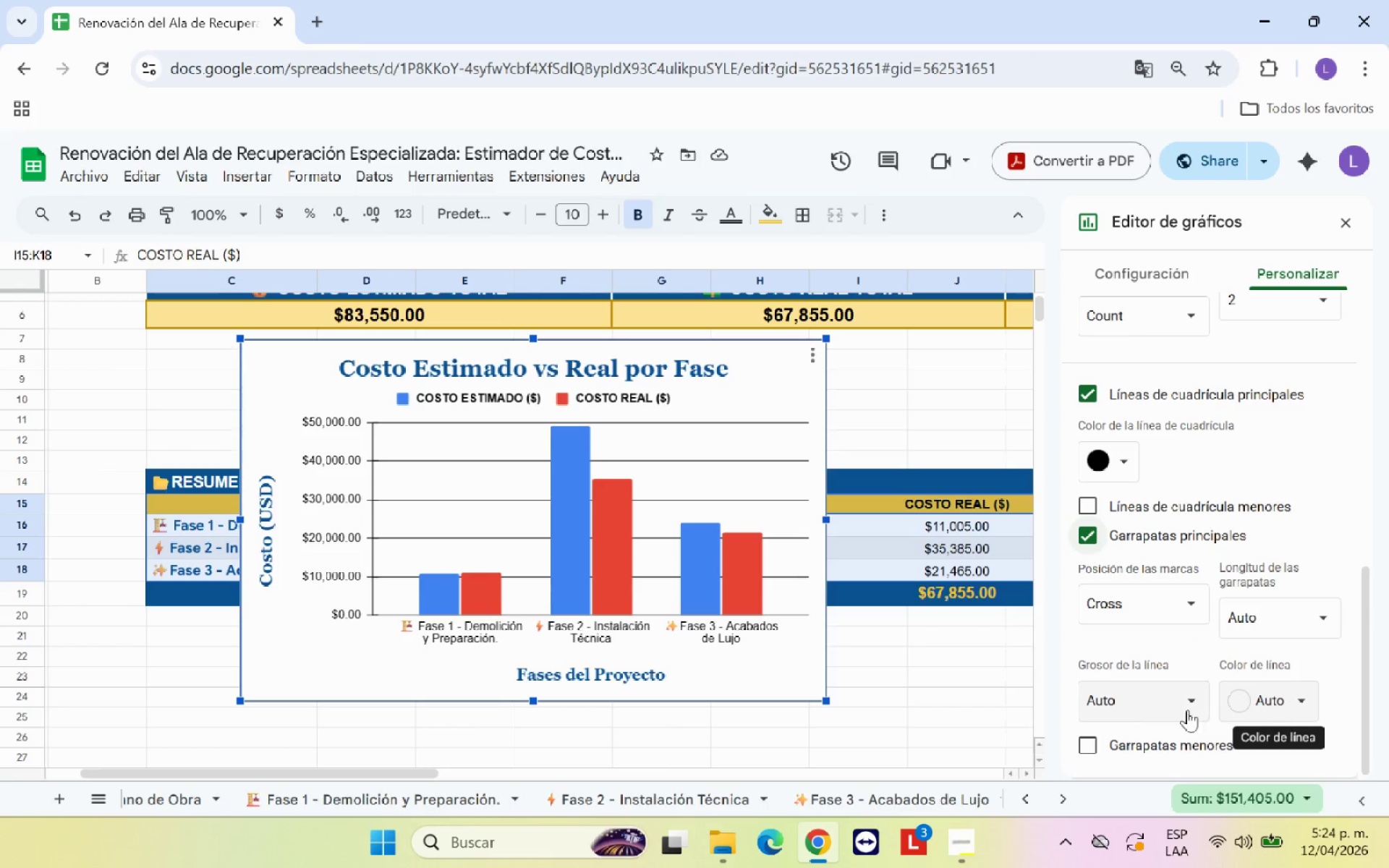 
left_click([1092, 749])
 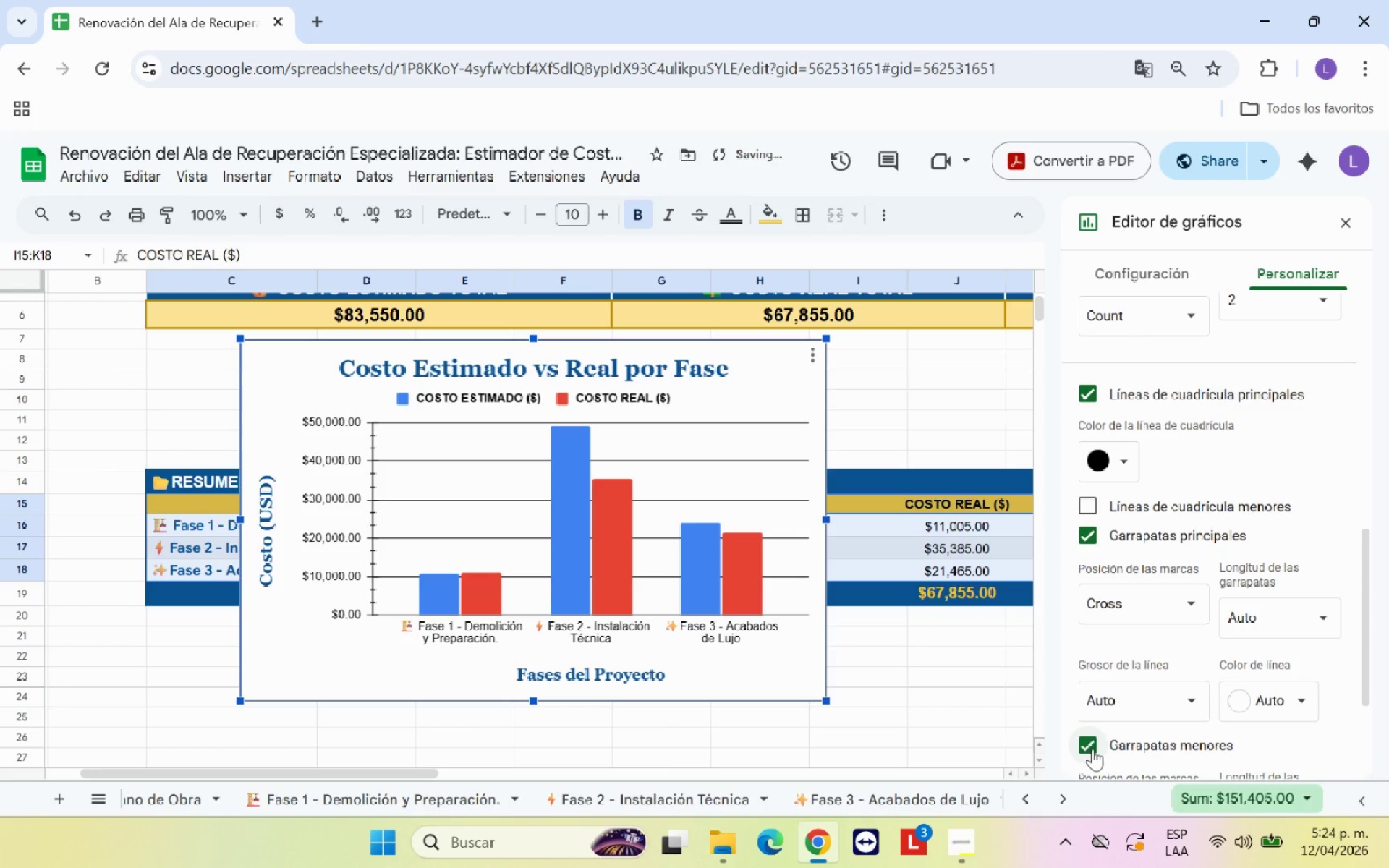 
left_click([1092, 749])
 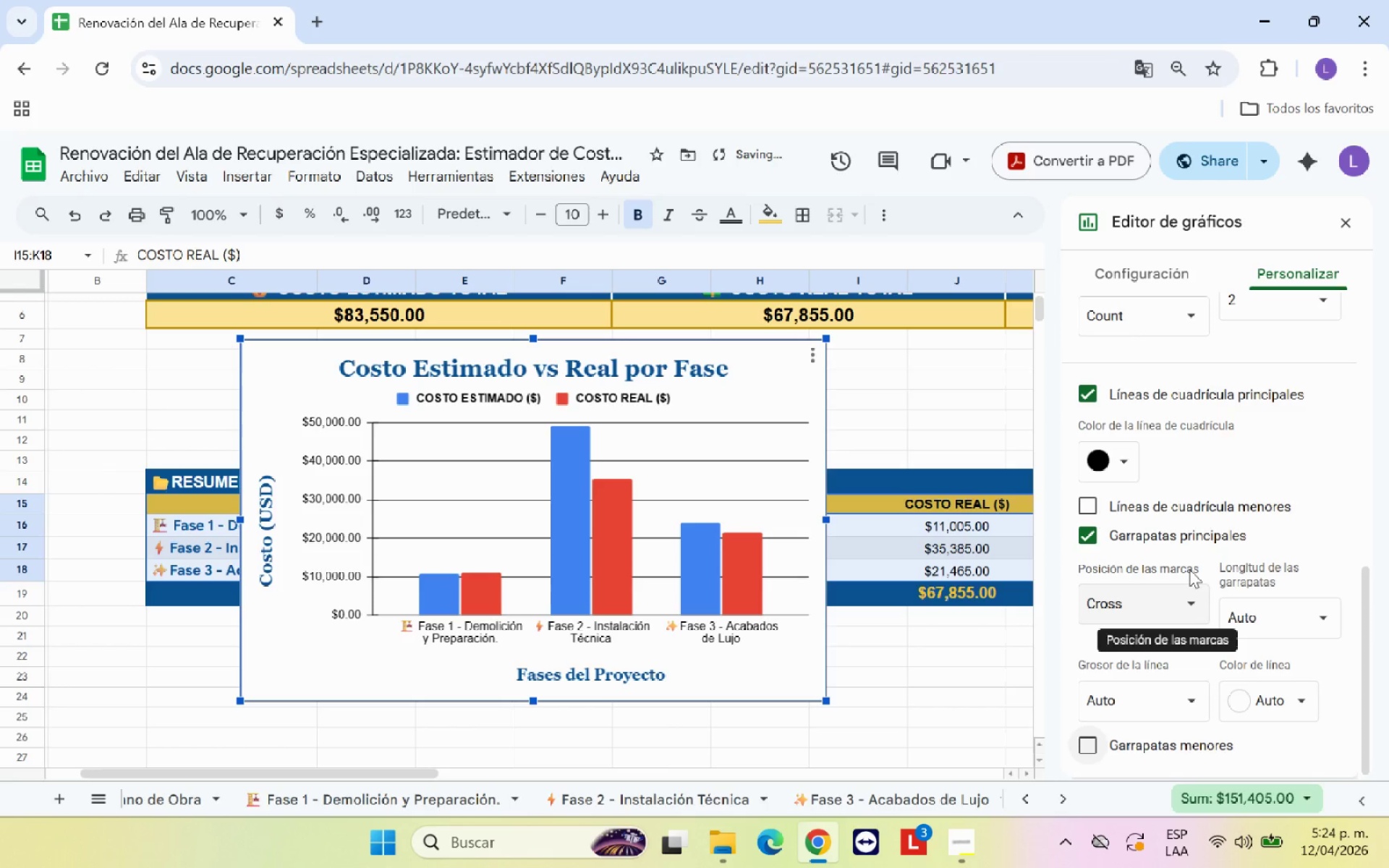 
scroll: coordinate [1304, 595], scroll_direction: up, amount: 2.0
 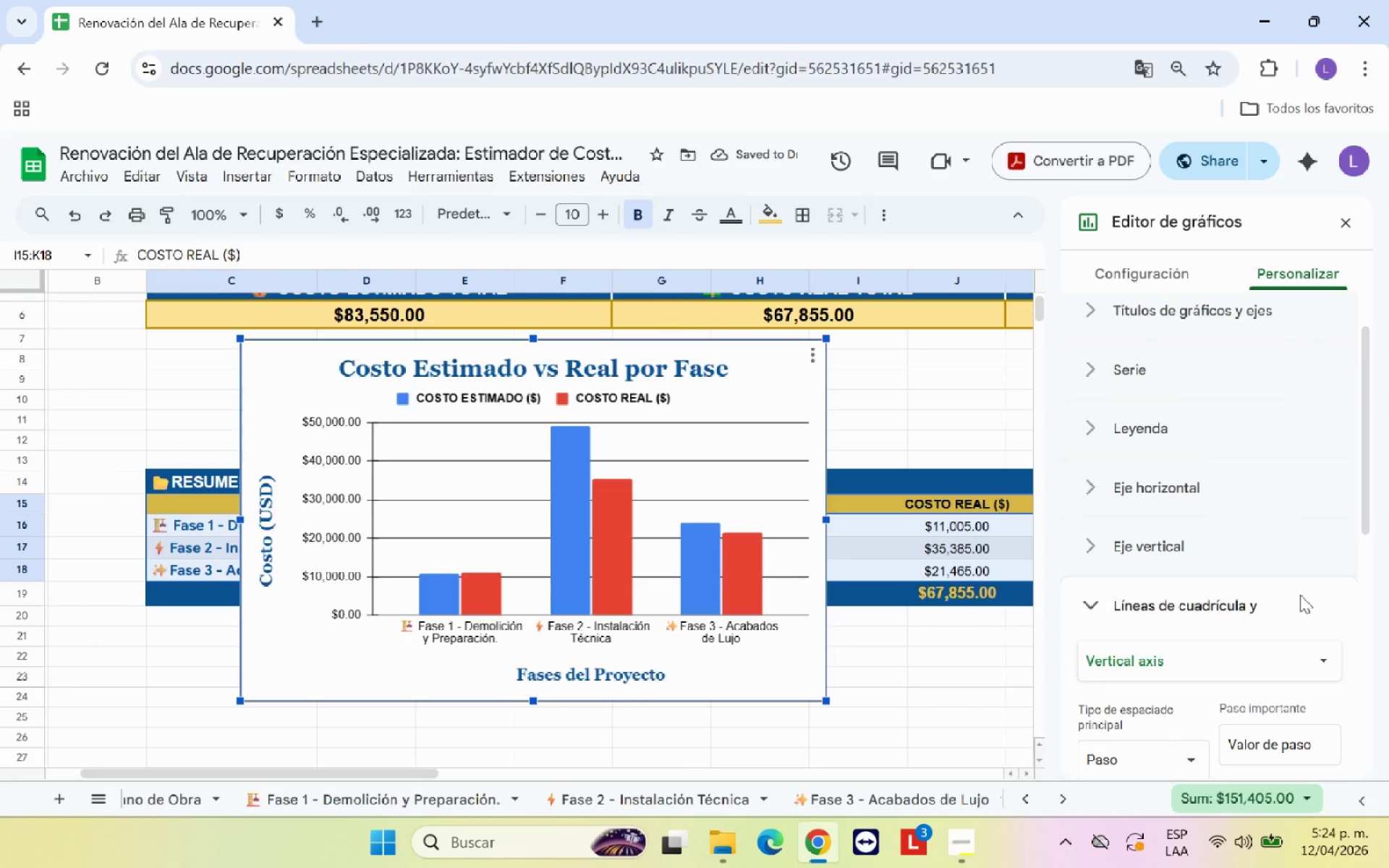 
left_click([1239, 602])
 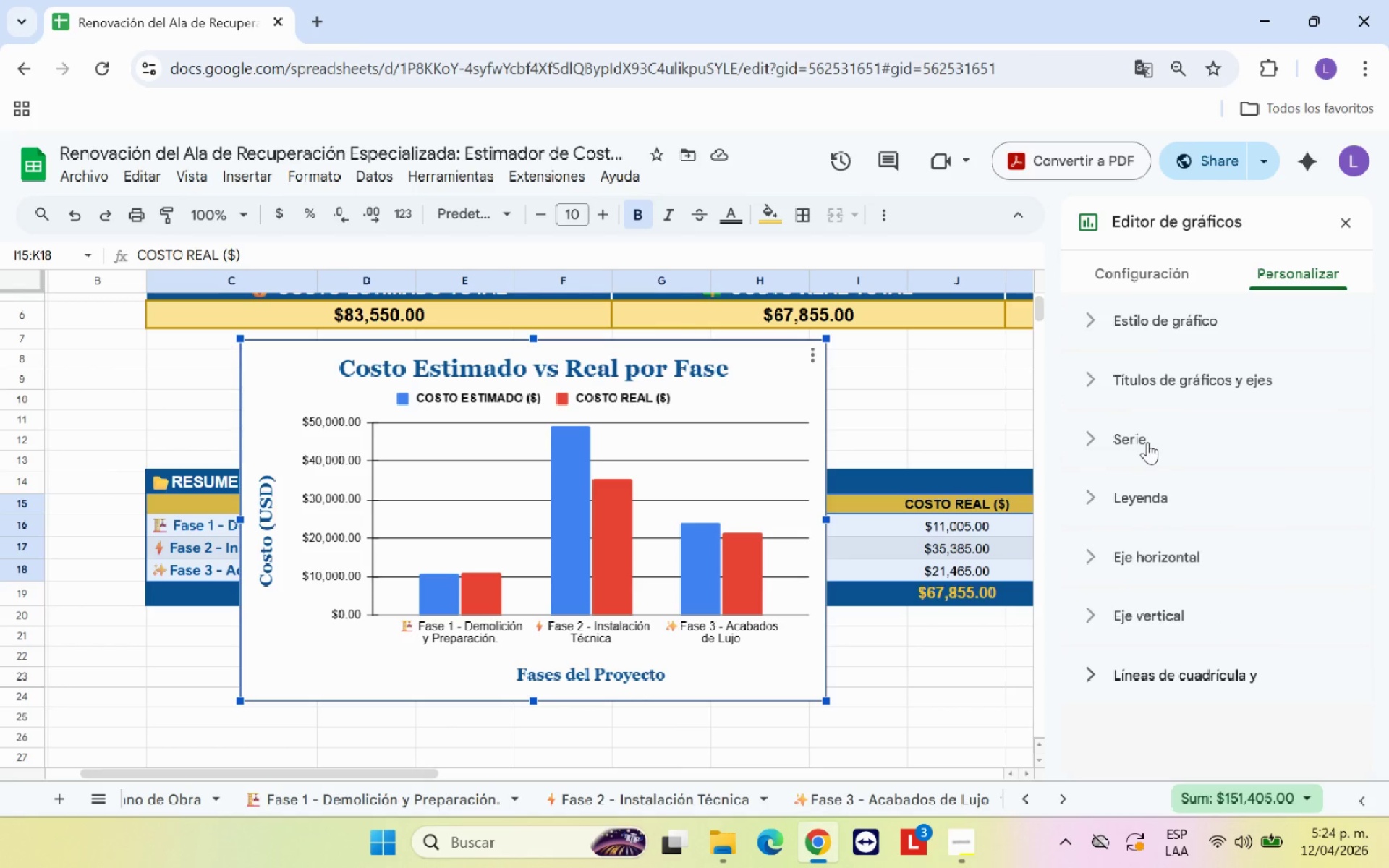 
scroll: coordinate [1158, 434], scroll_direction: up, amount: 1.0
 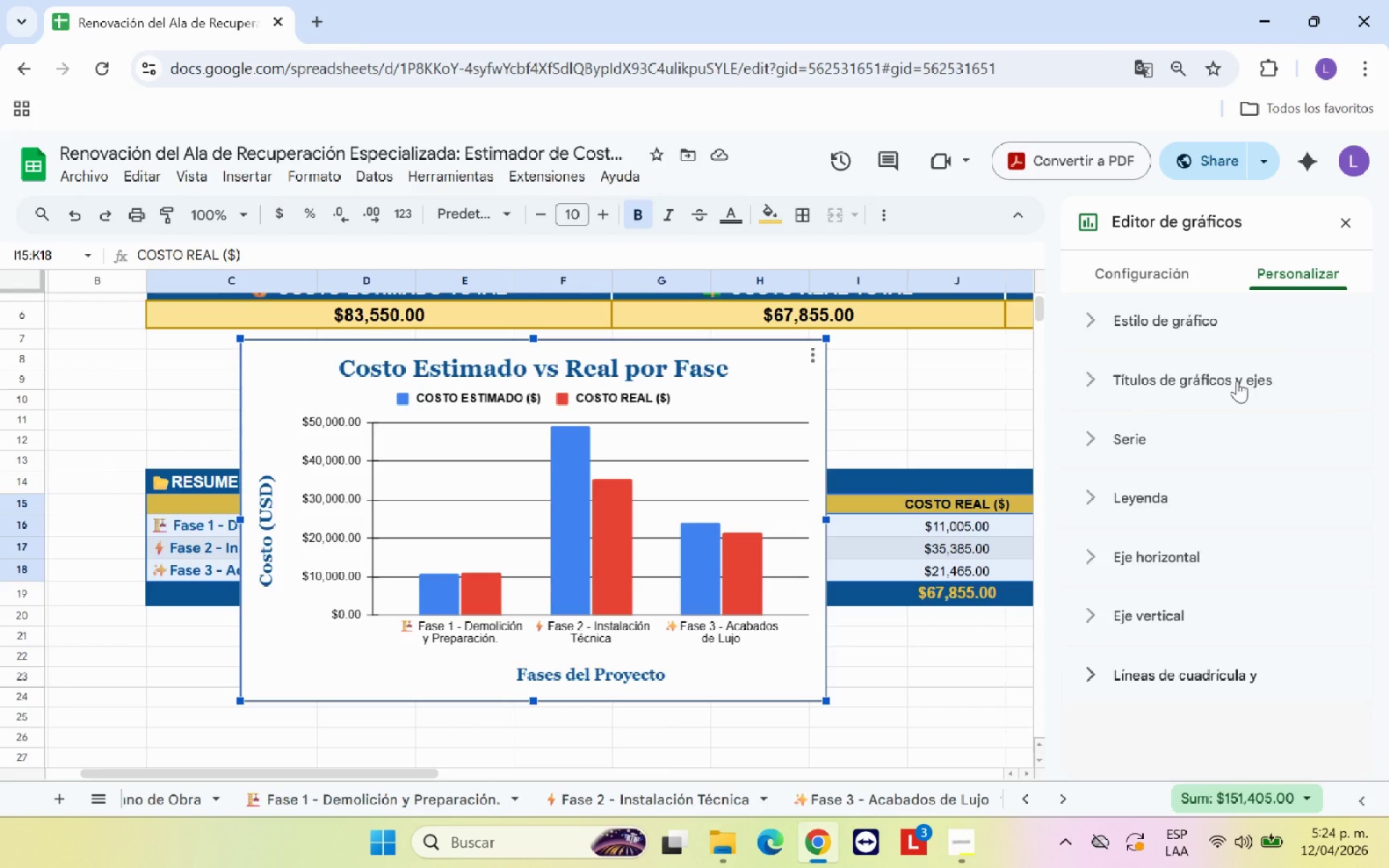 
left_click([1237, 380])
 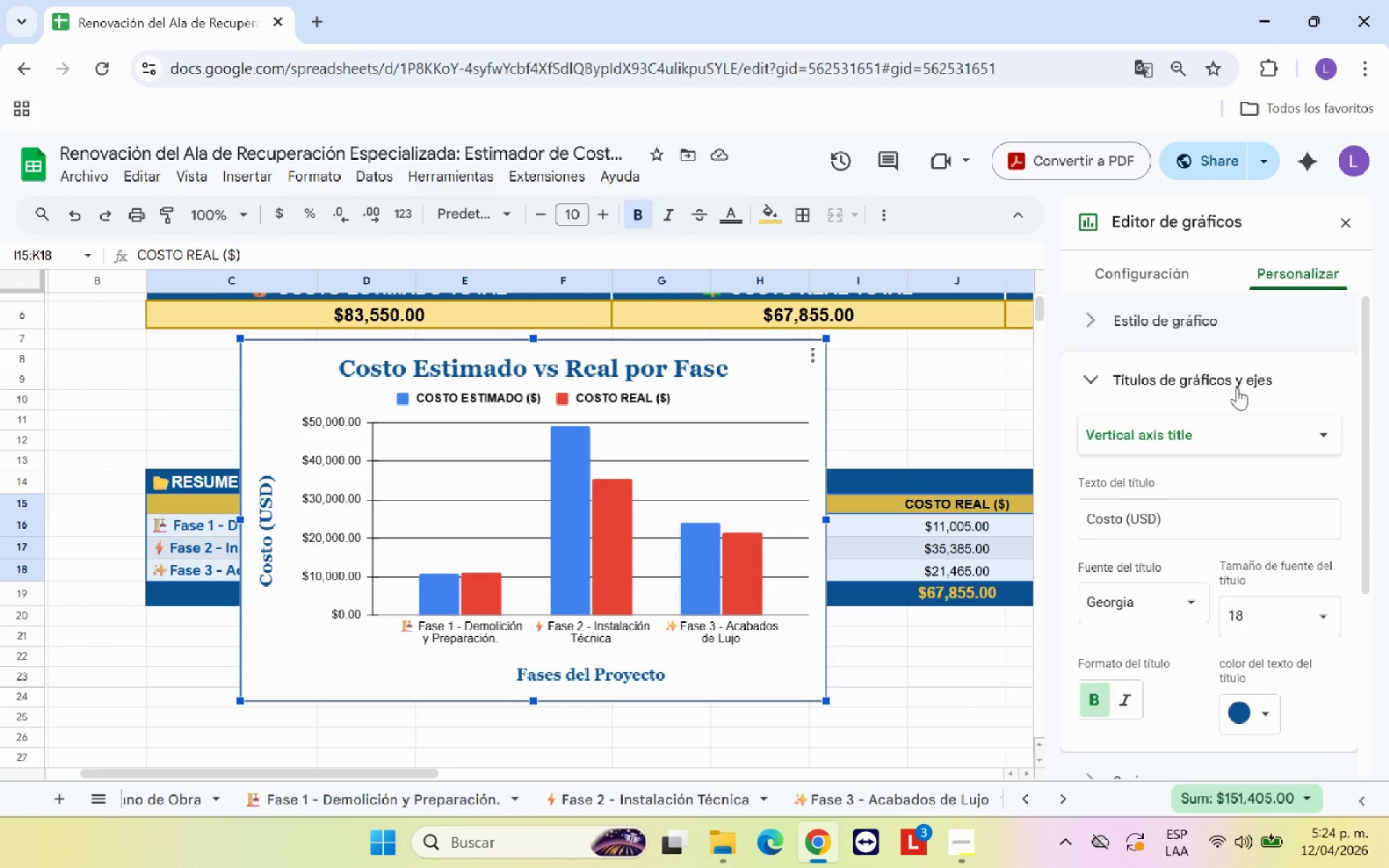 
scroll: coordinate [1239, 527], scroll_direction: down, amount: 5.0
 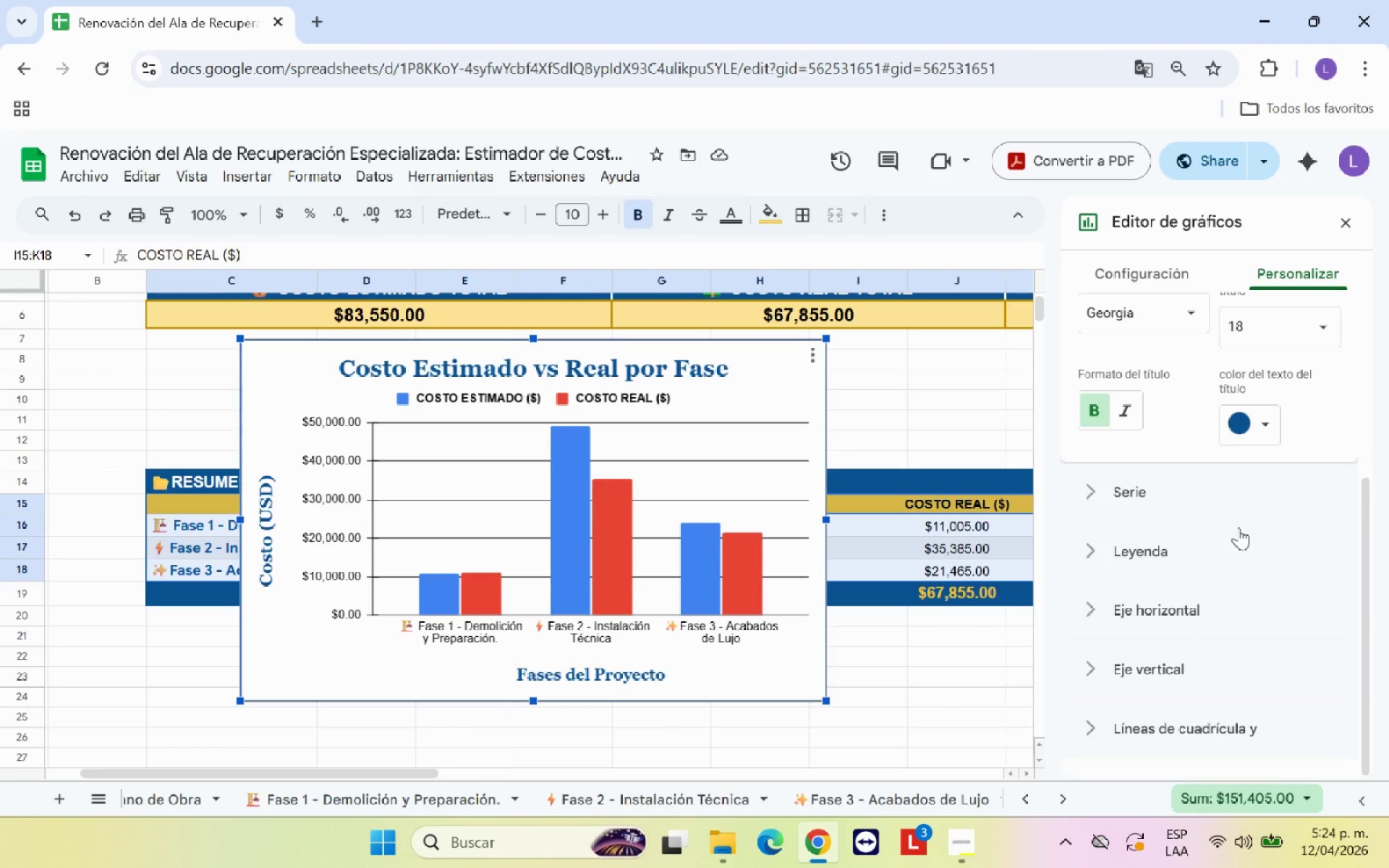 
scroll: coordinate [1239, 527], scroll_direction: up, amount: 6.0
 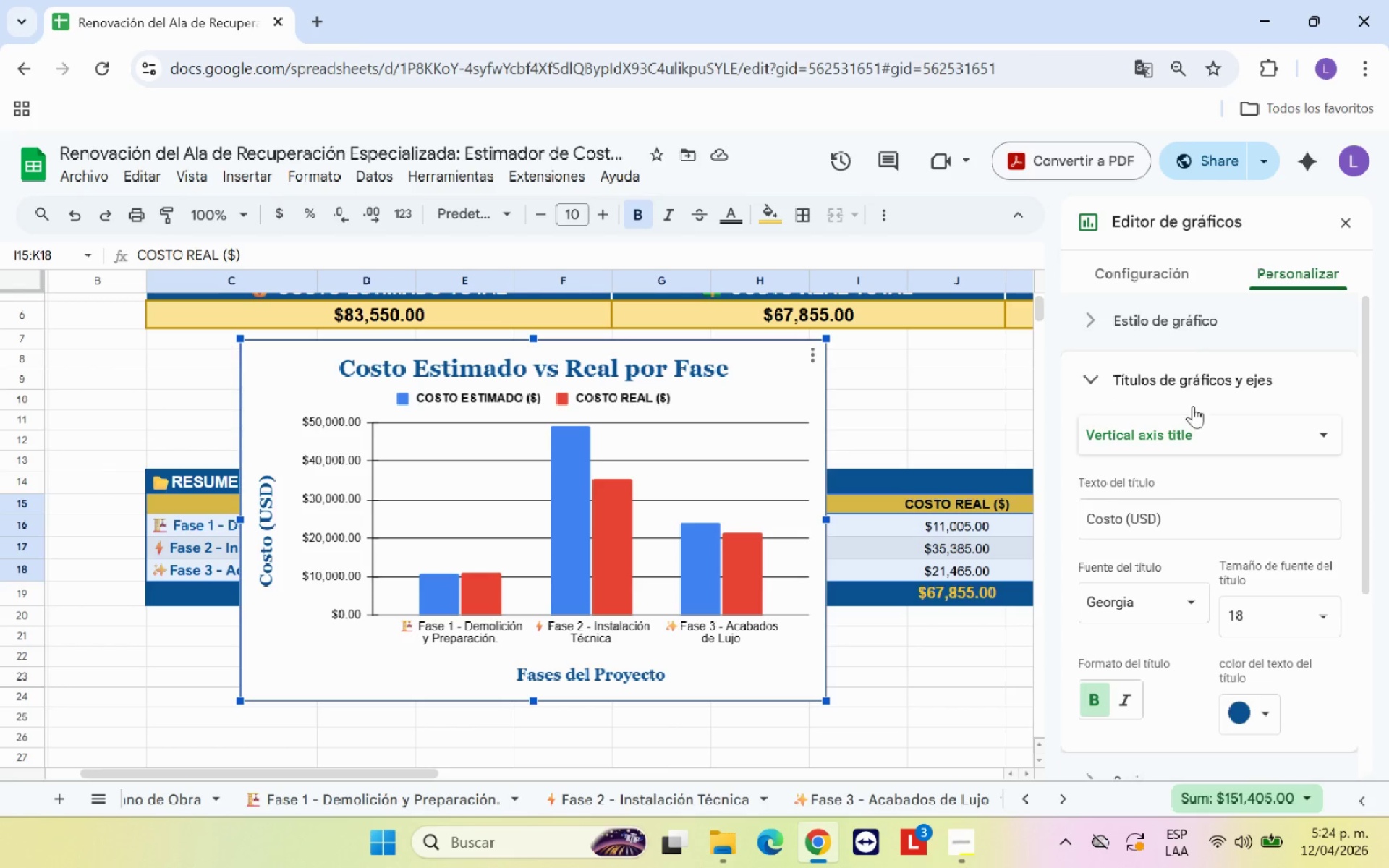 
left_click([1210, 435])
 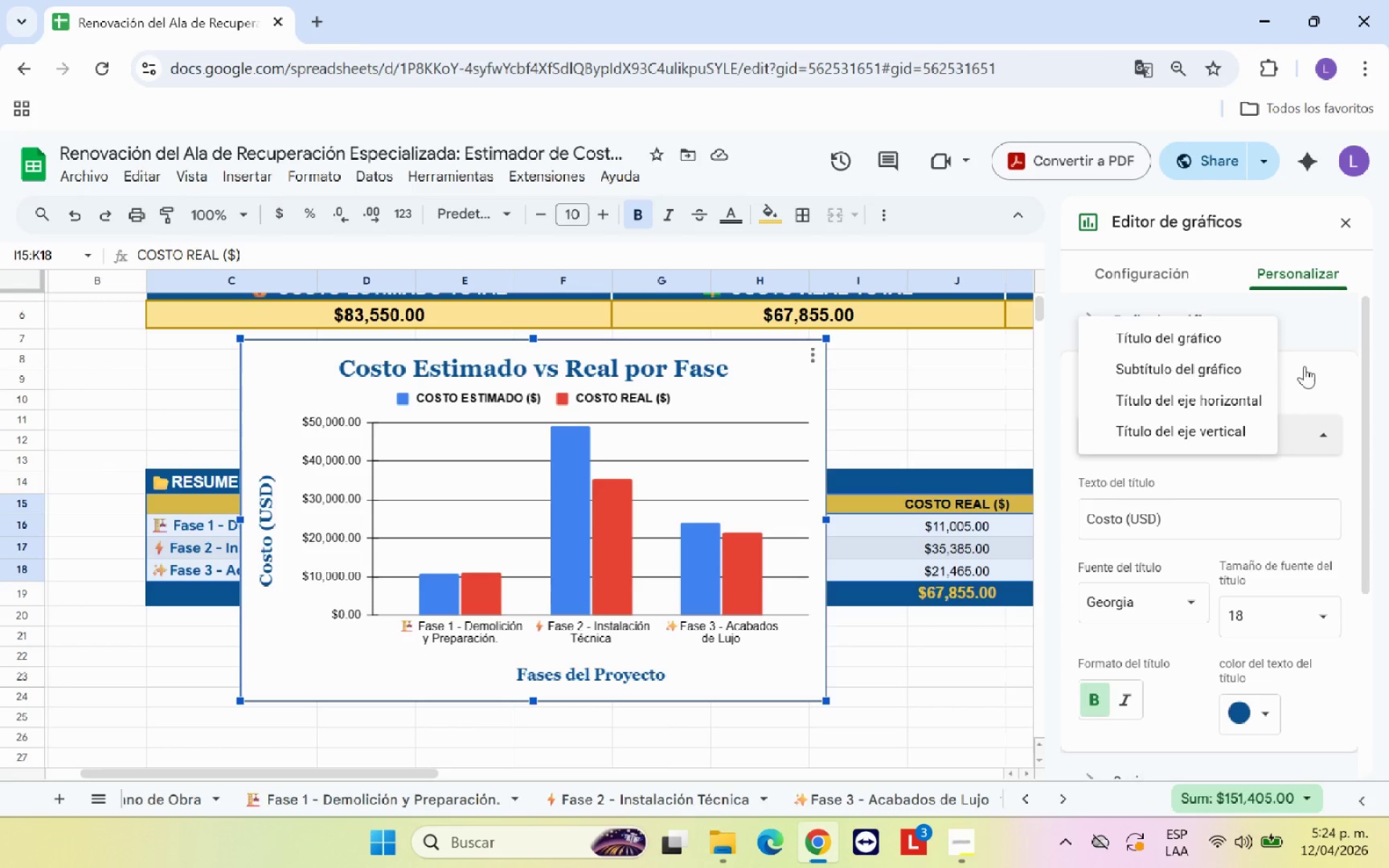 
left_click([1308, 366])
 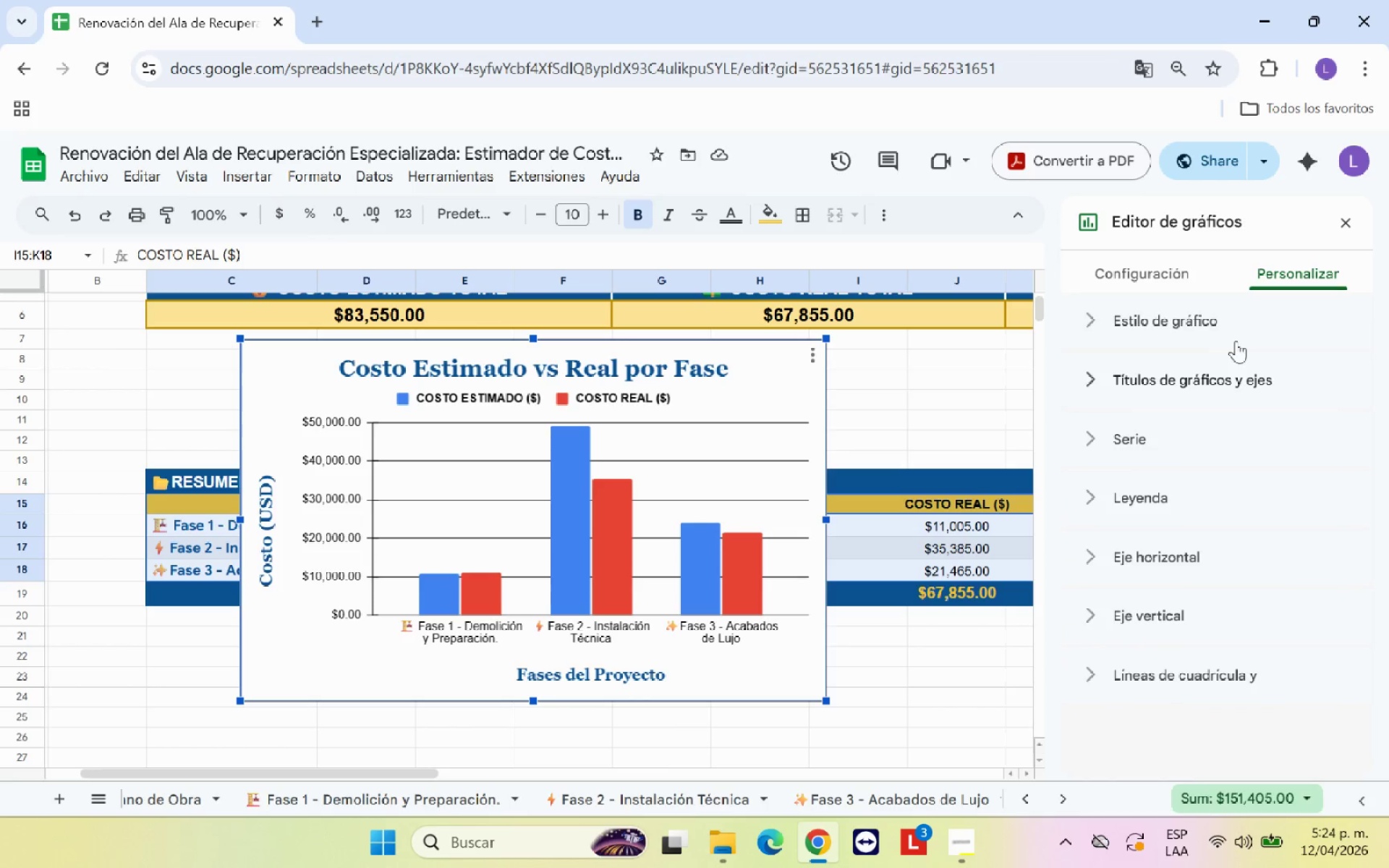 
left_click([1216, 331])
 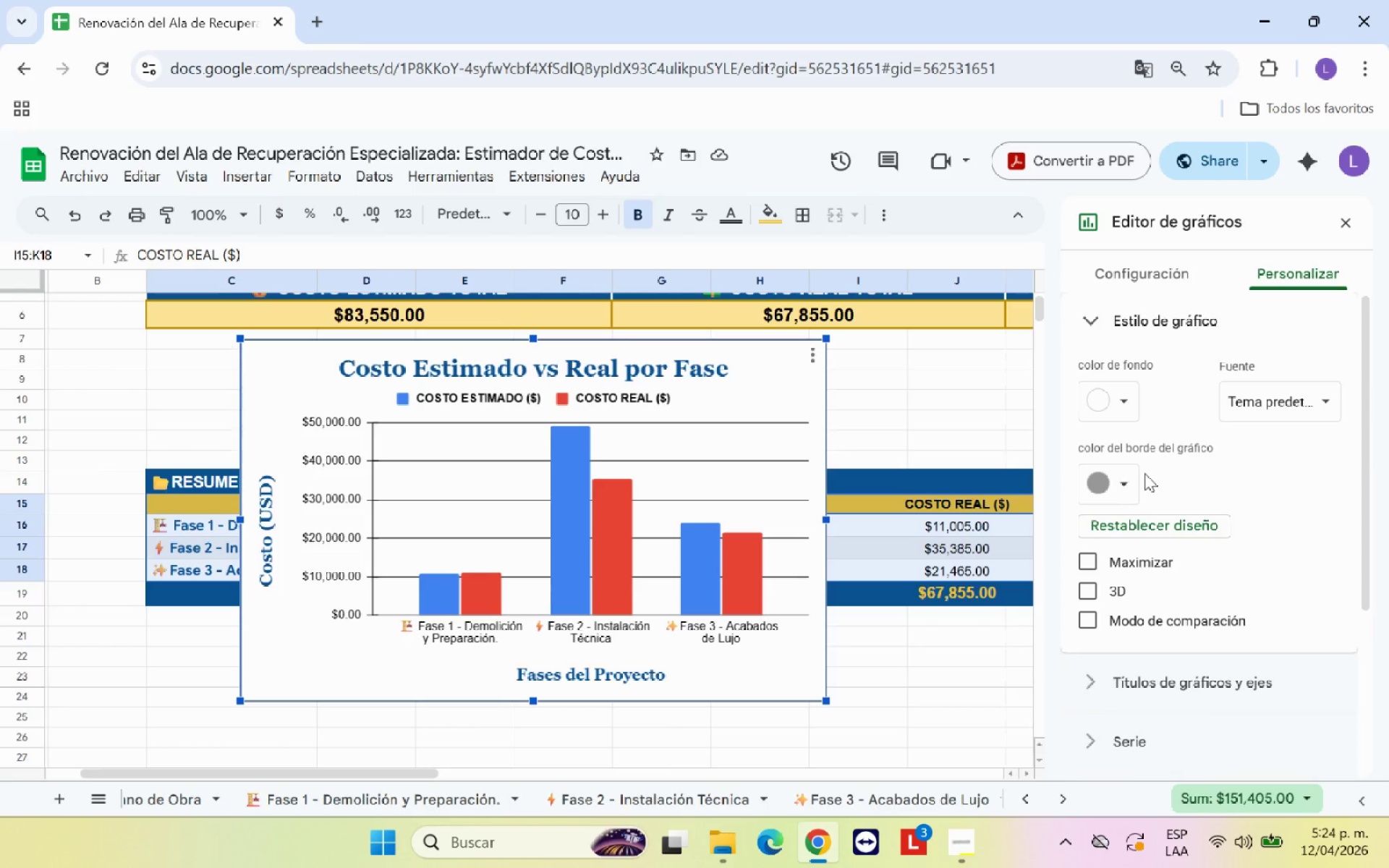 
scroll: coordinate [1144, 473], scroll_direction: down, amount: 1.0
 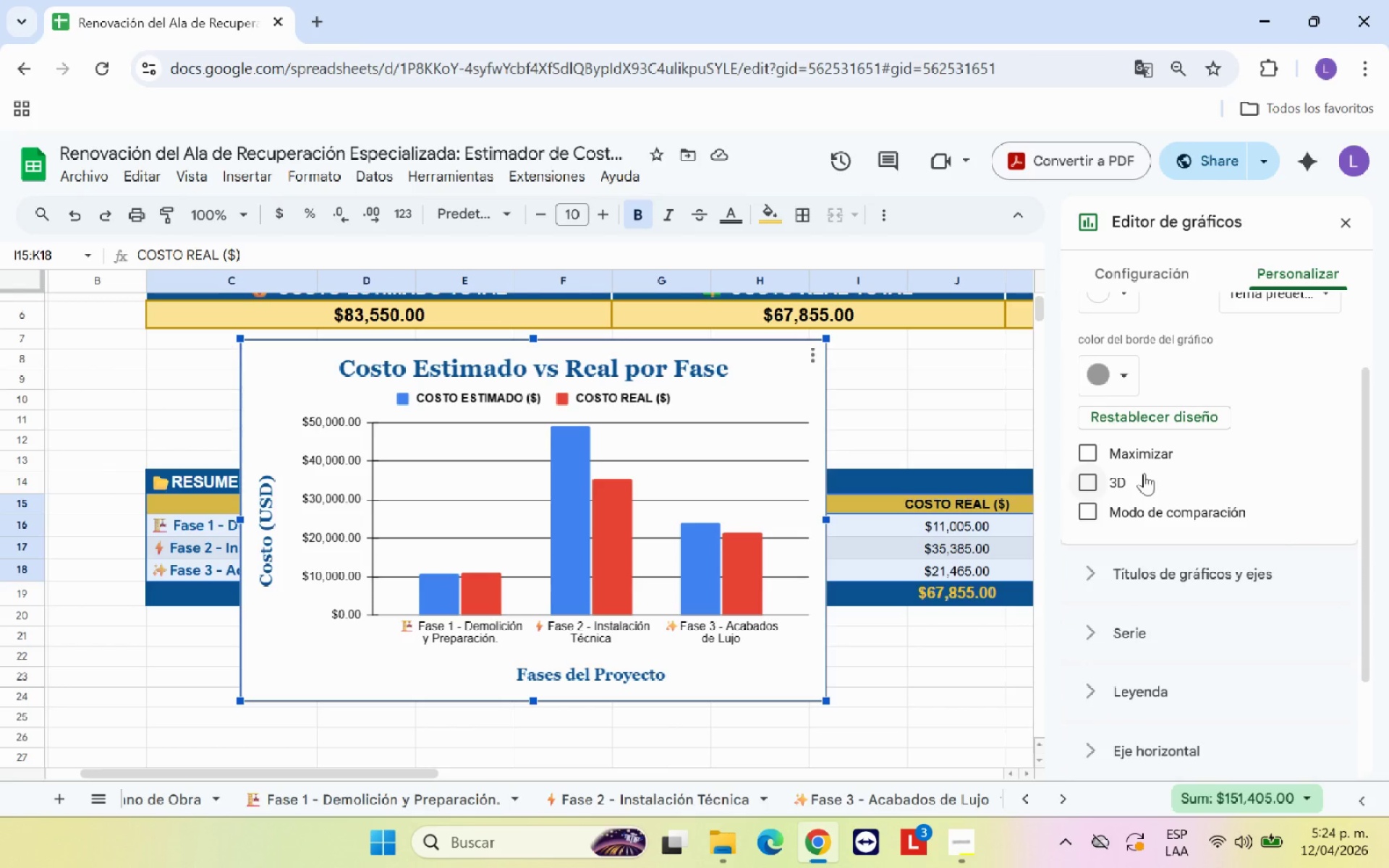 
scroll: coordinate [1144, 473], scroll_direction: up, amount: 1.0
 